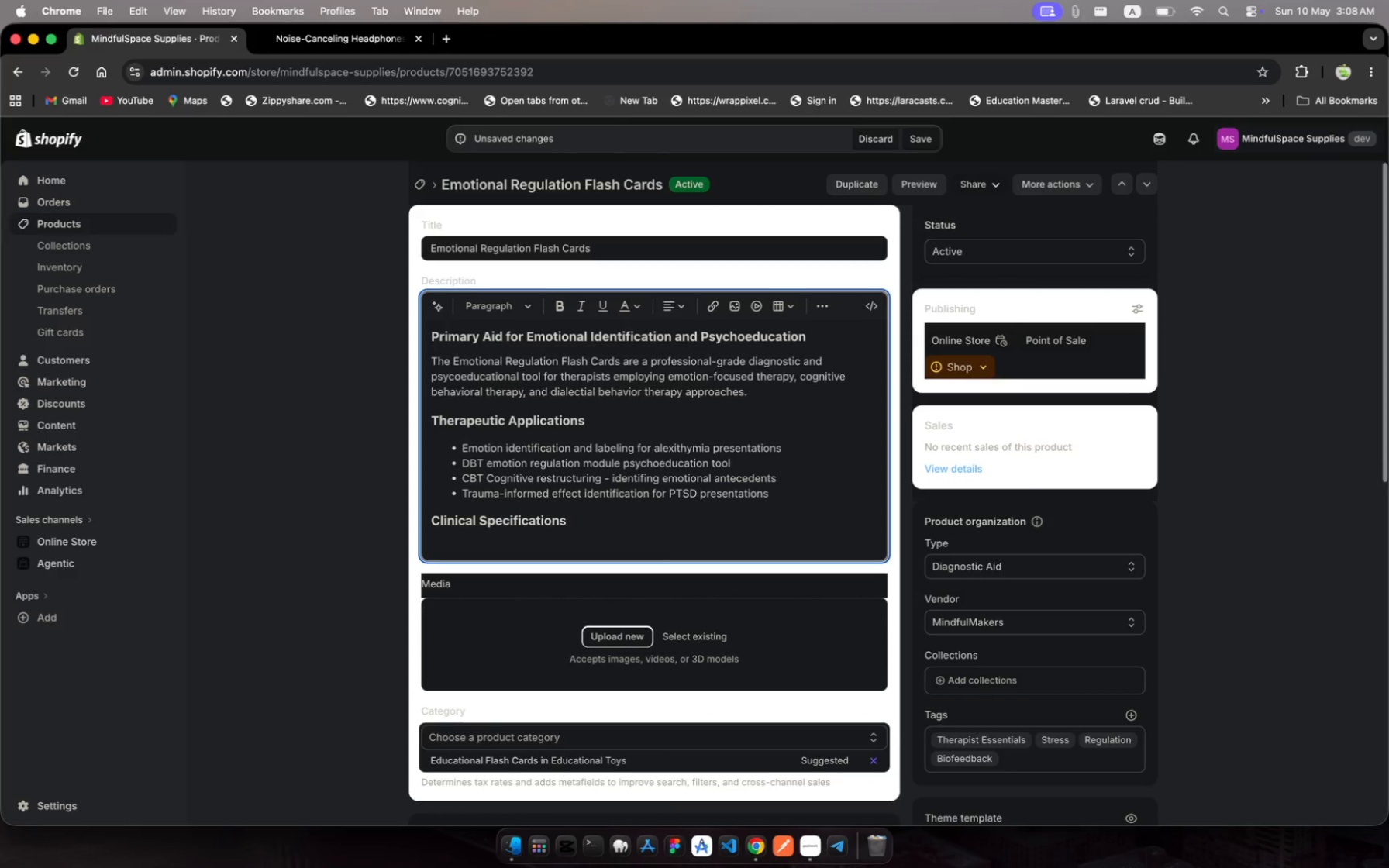 
left_click([831, 305])
 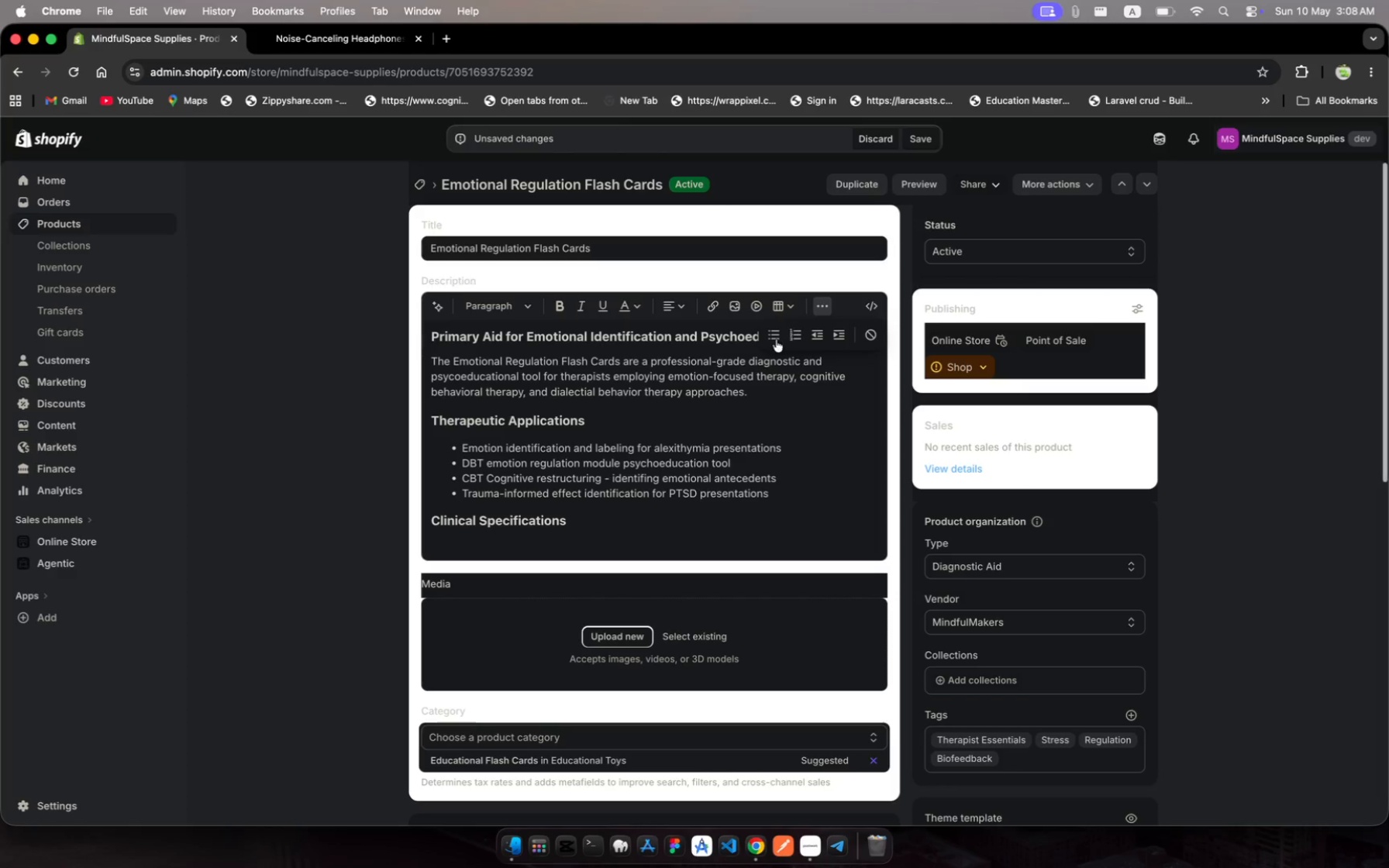 
left_click([776, 339])
 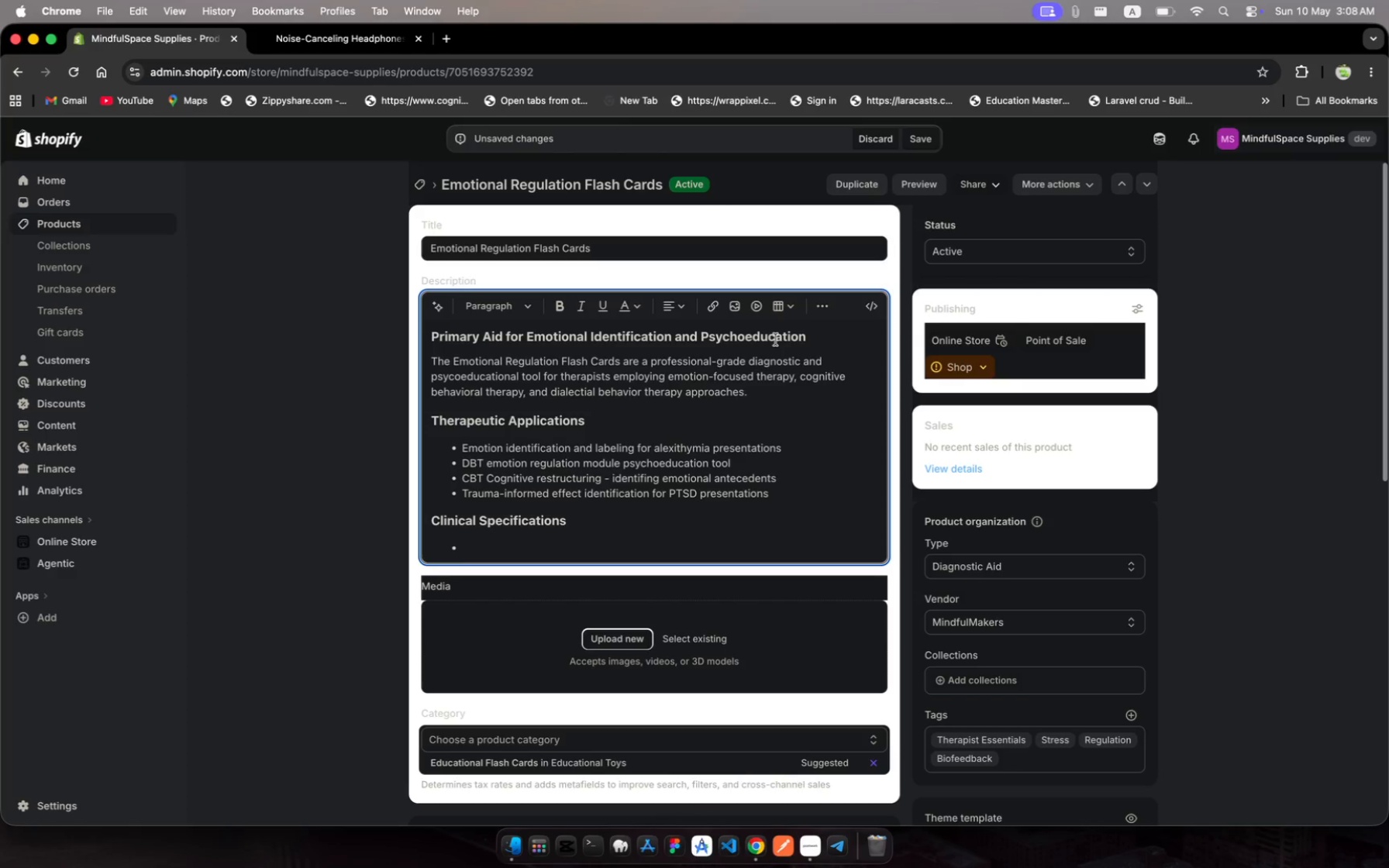 
type(Set includes primary)
 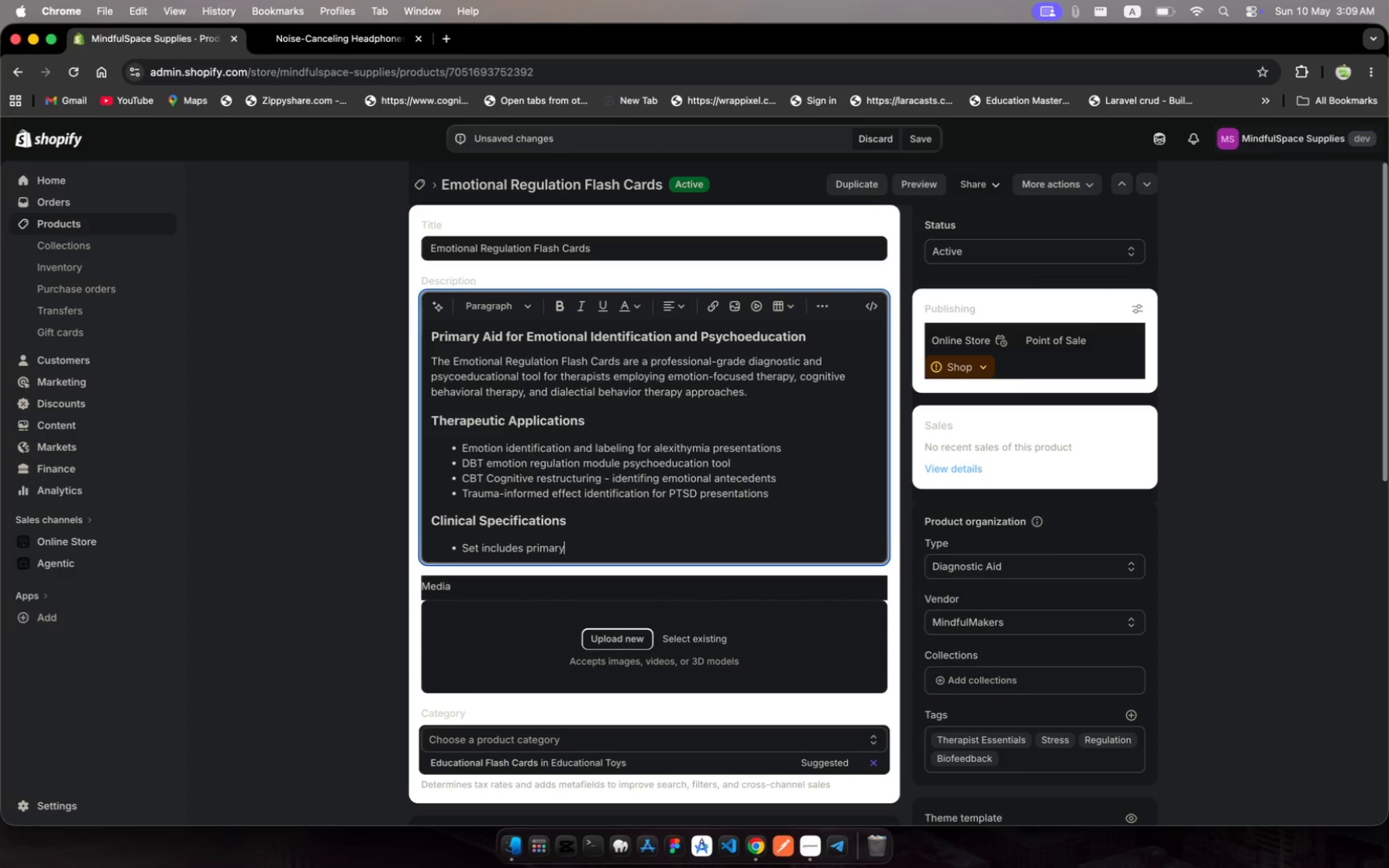 
key(Enter)
 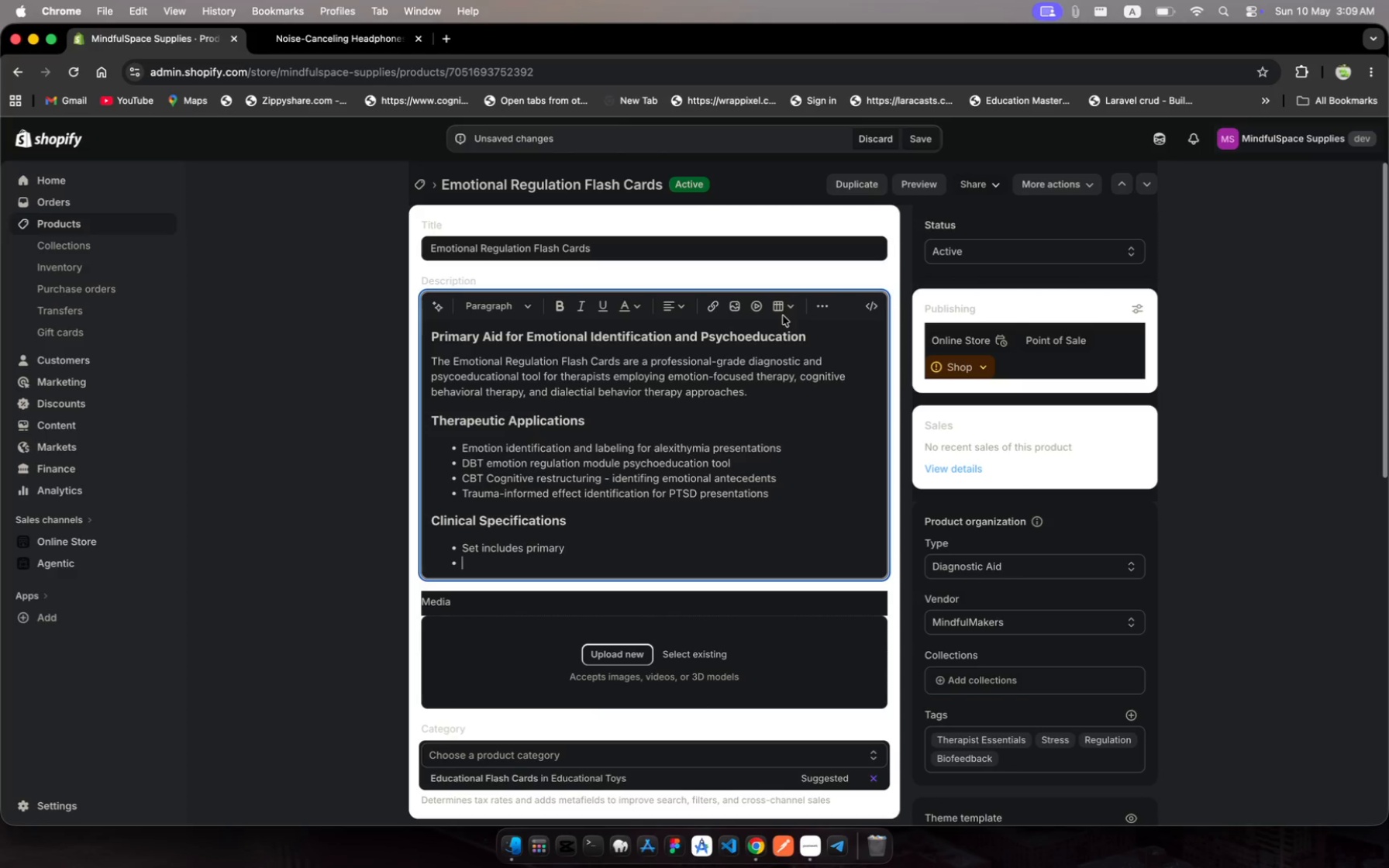 
wait(5.75)
 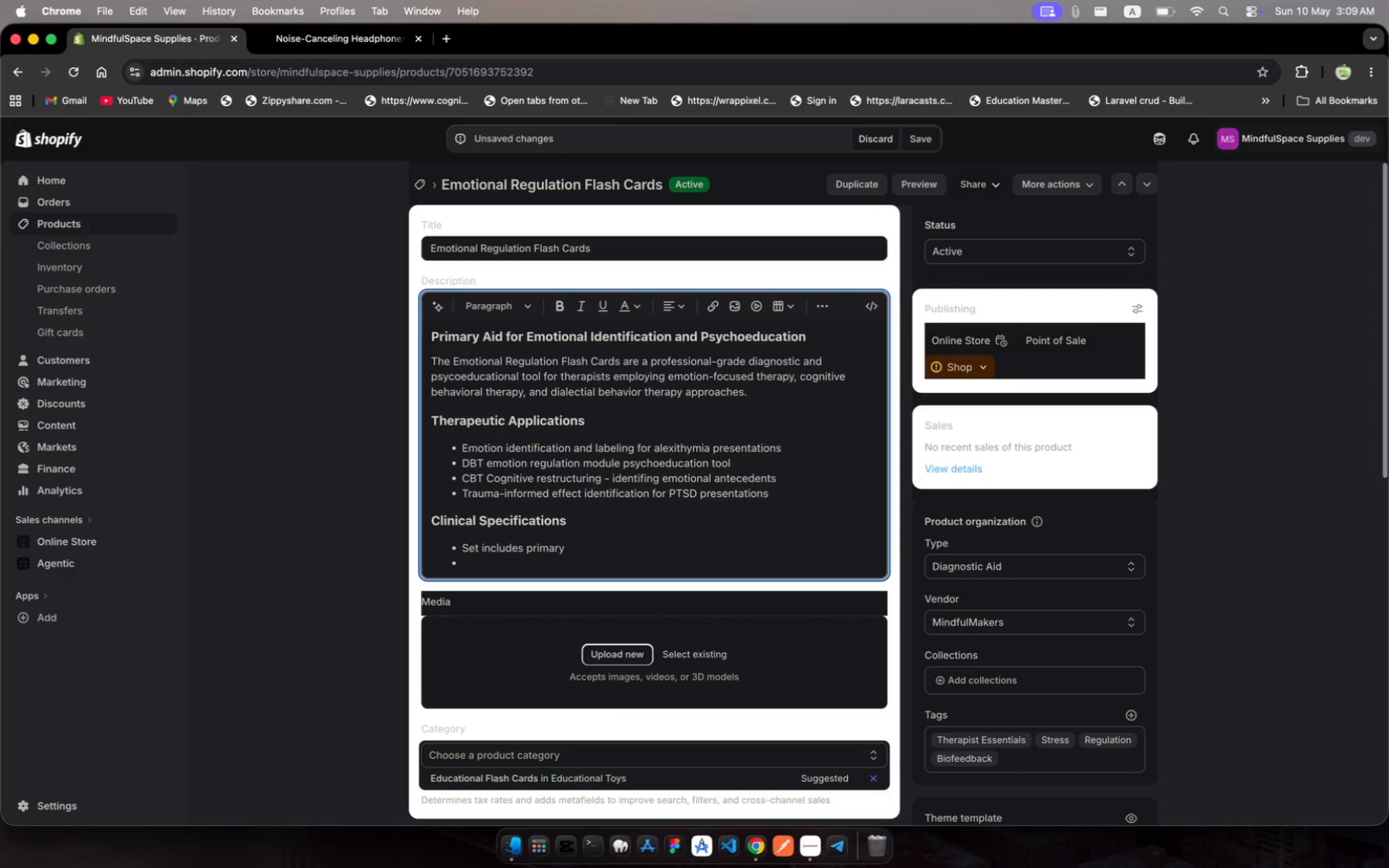 
left_click([574, 546])
 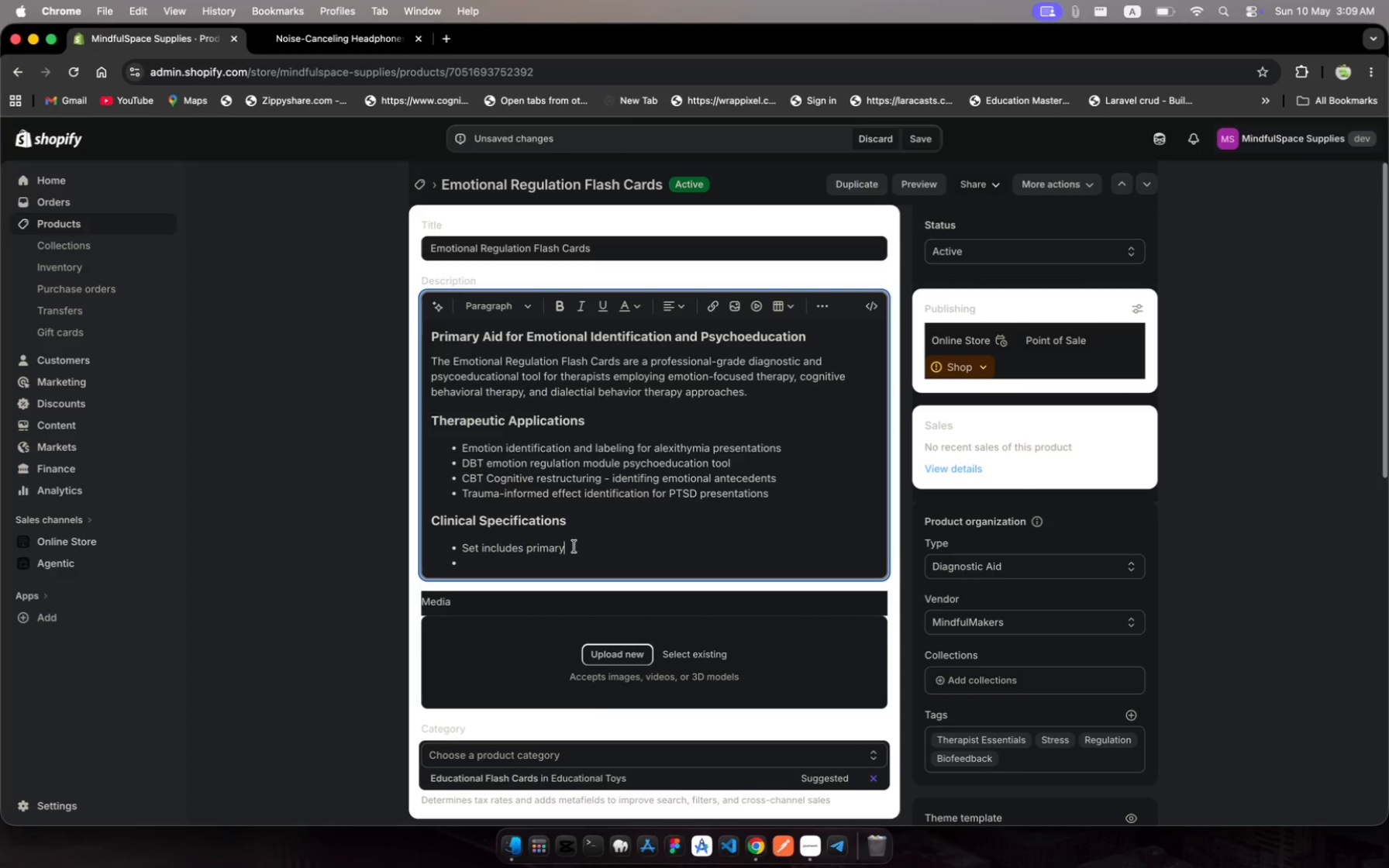 
type(, secondary)
 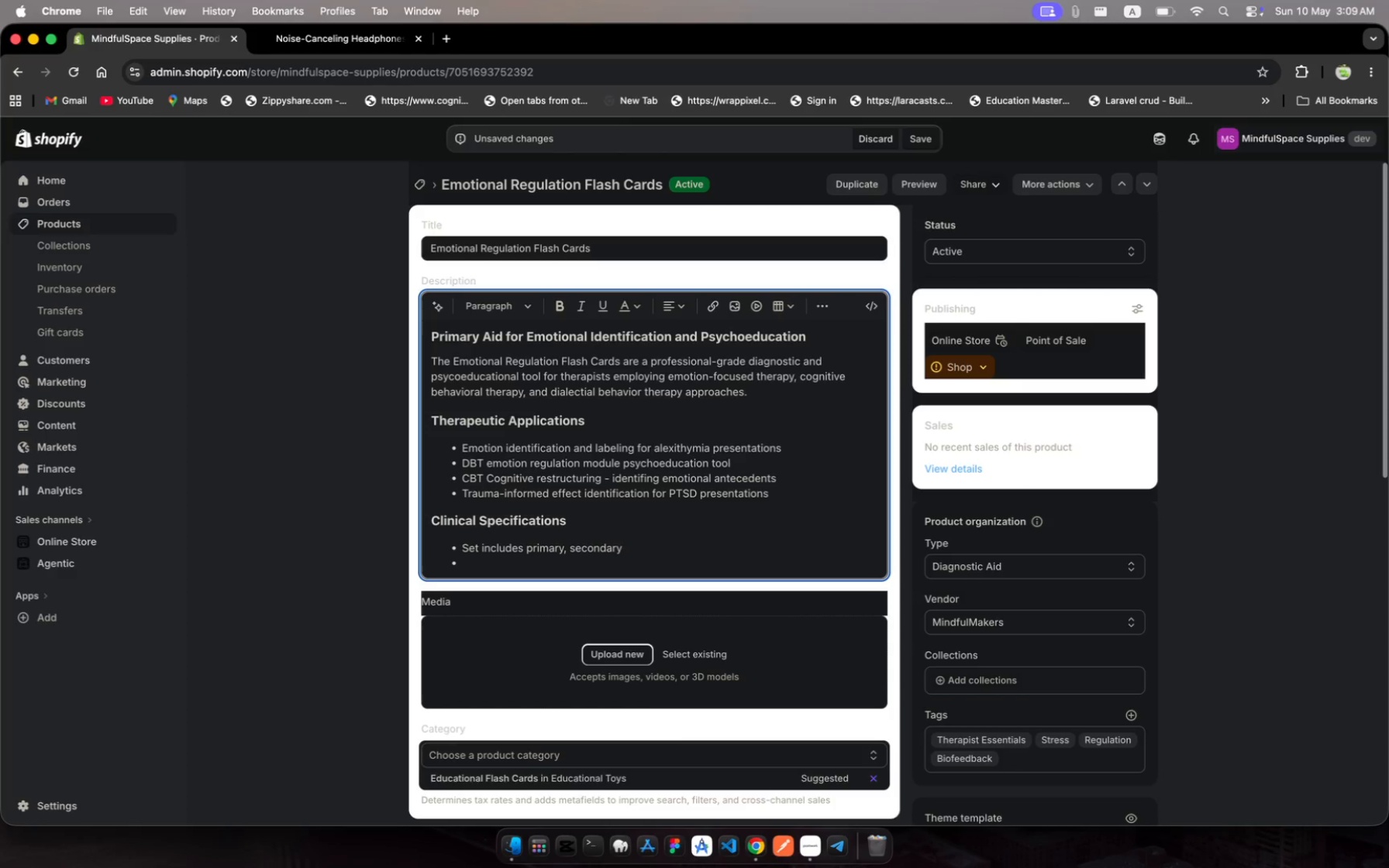 
type(, ad complex emotiona; )
key(Backspace)
key(Backspace)
type(l state)
 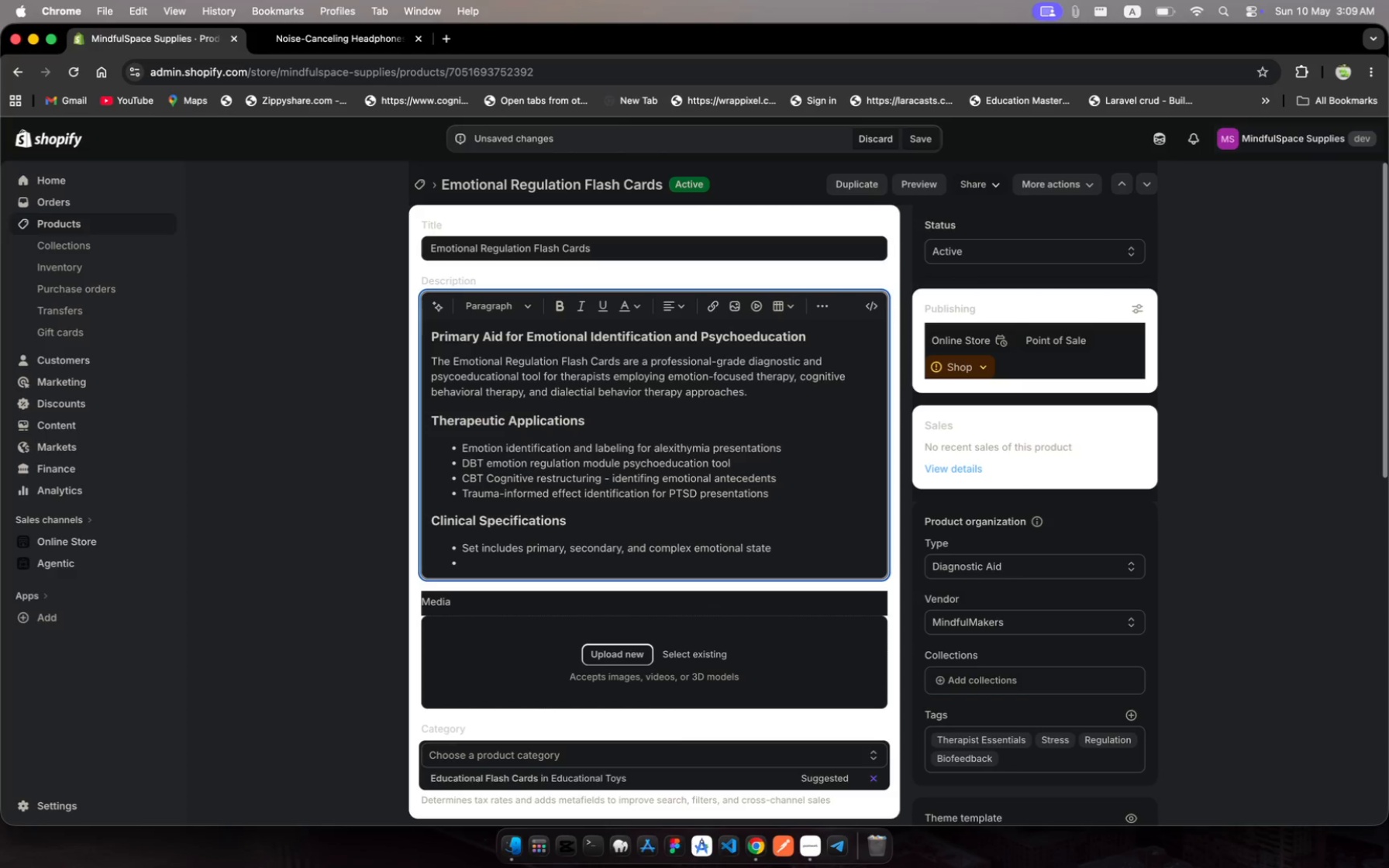 
key(S)
 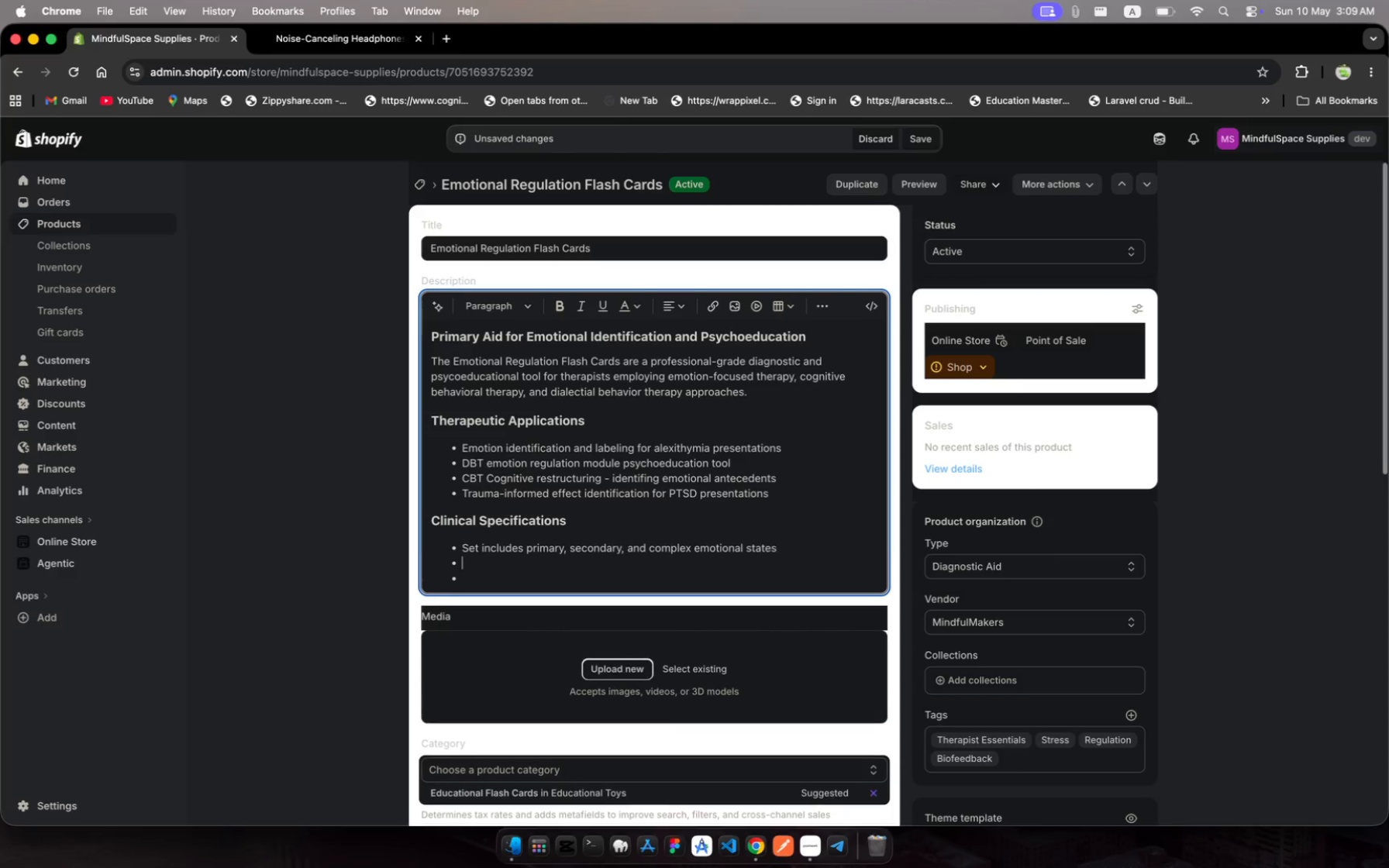 
key(Enter)
 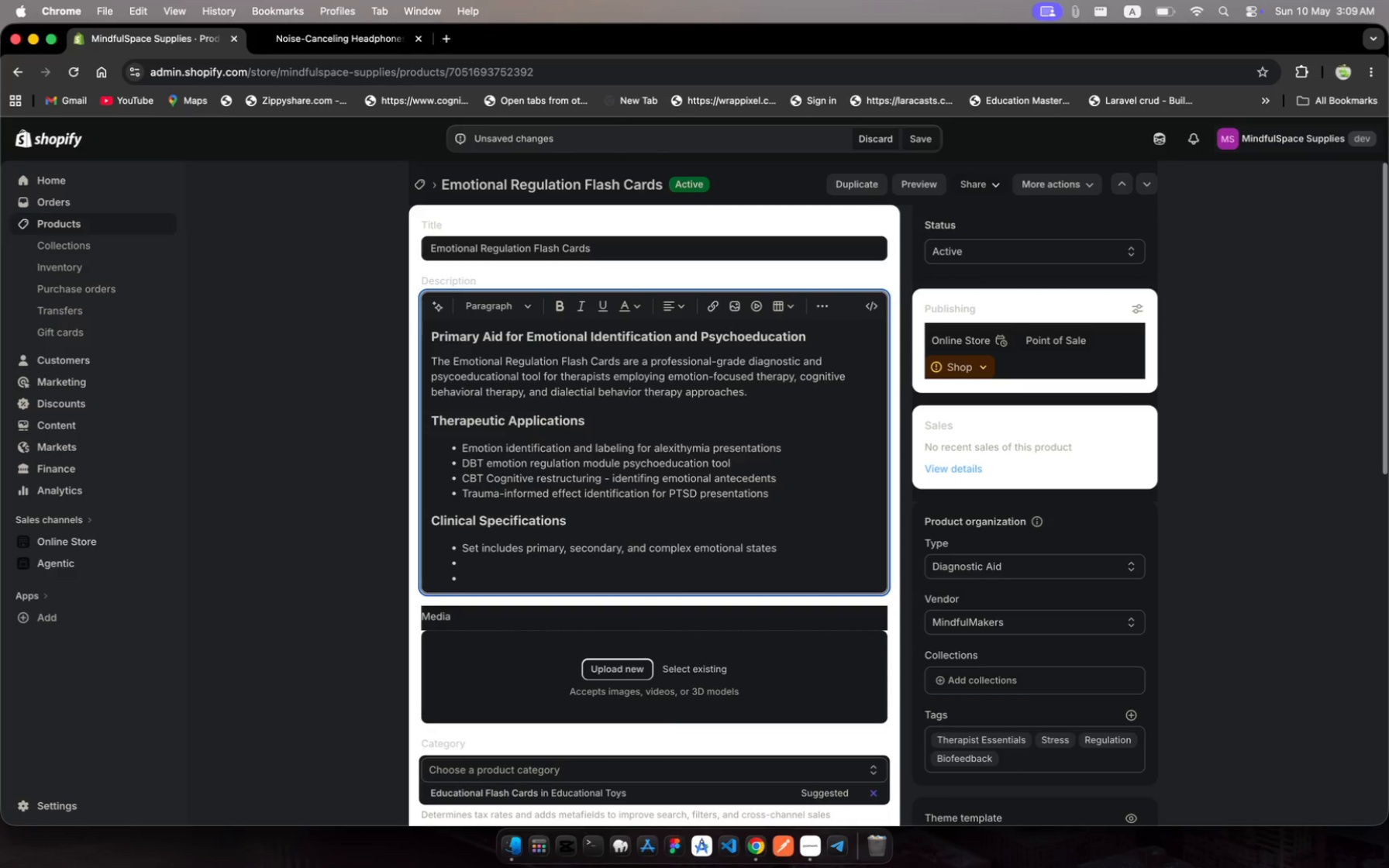 
wait(6.96)
 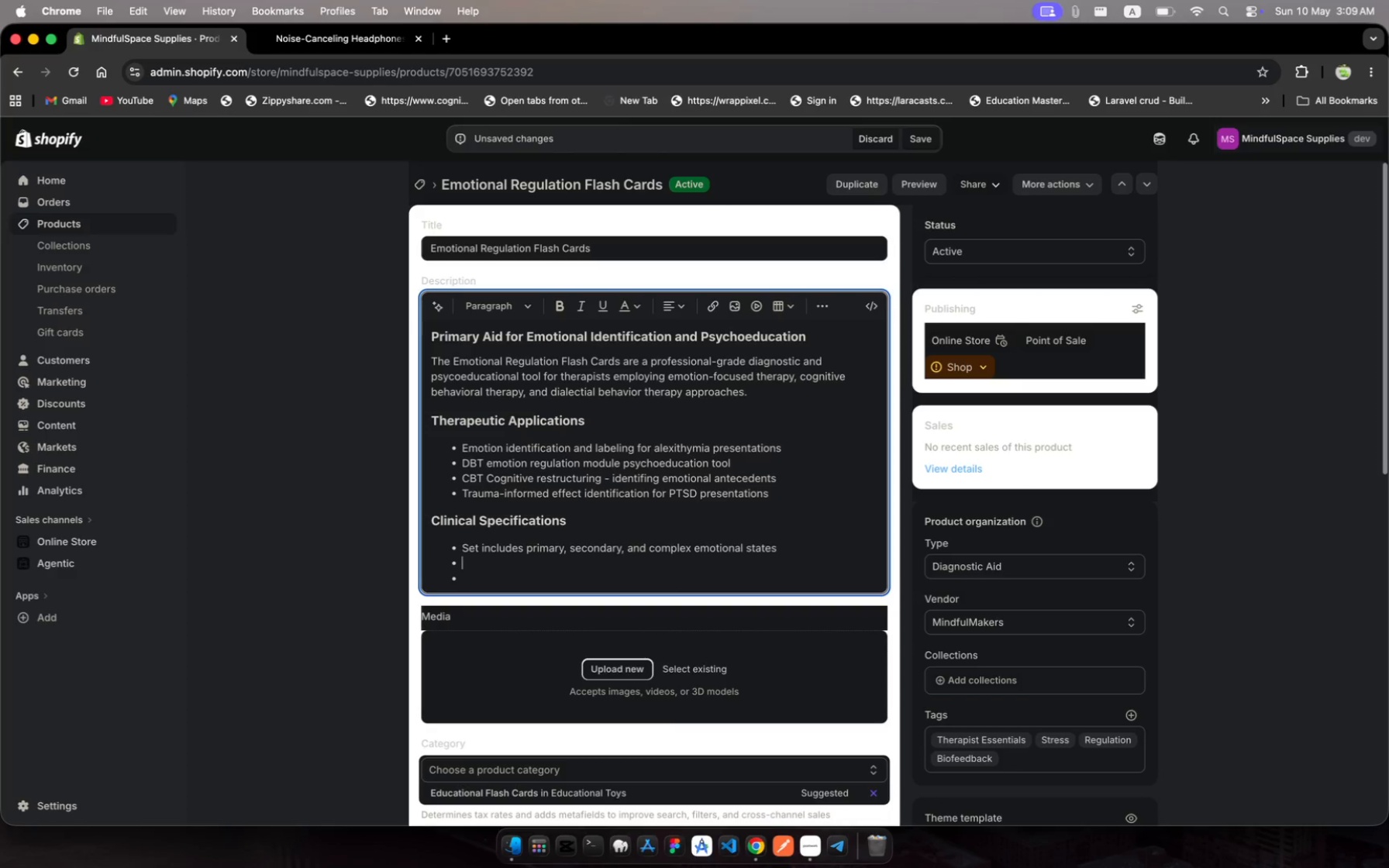 
type(Clinica;)
key(Backspace)
type(l )
 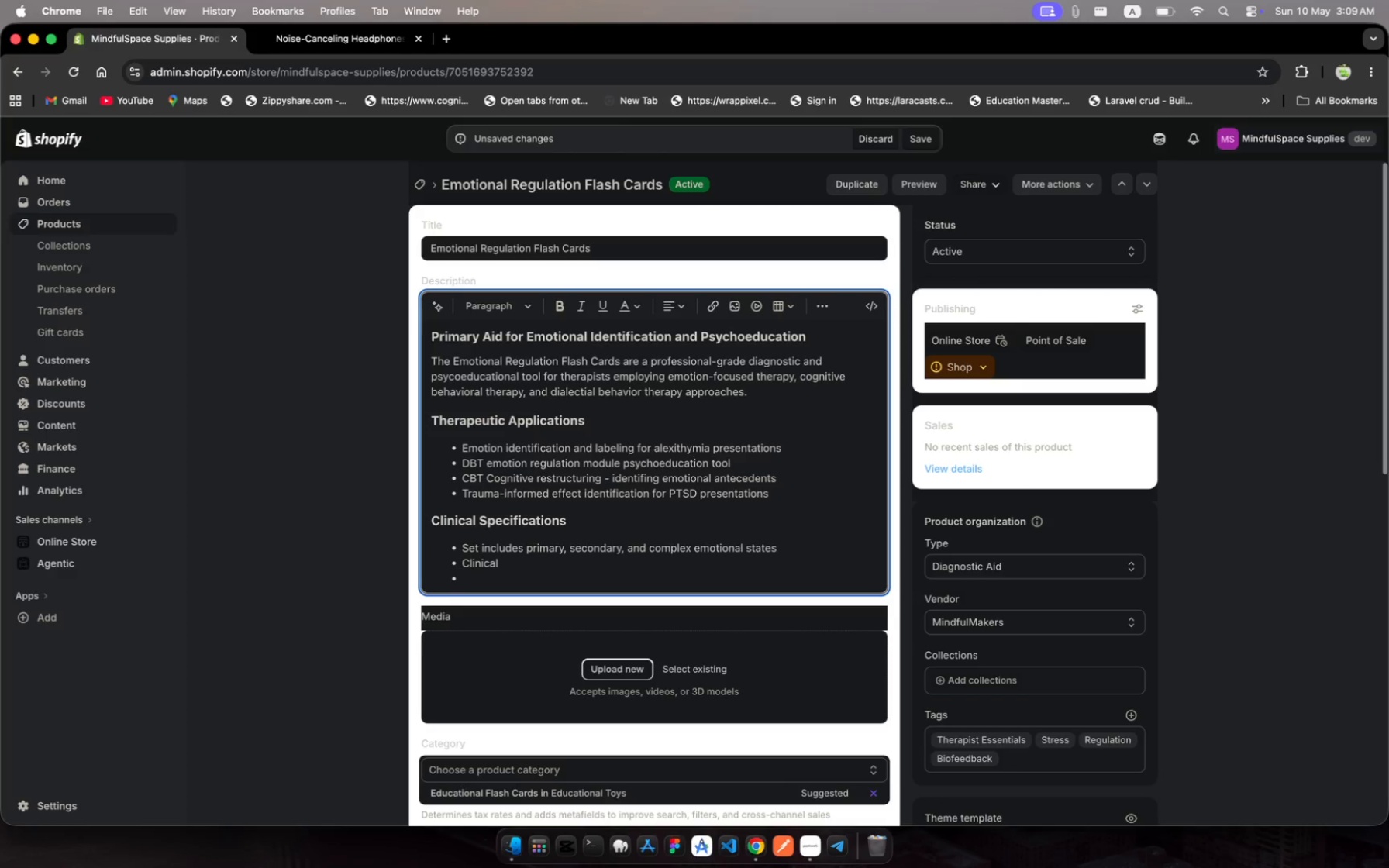 
hold_key(key=L, duration=0.34)
 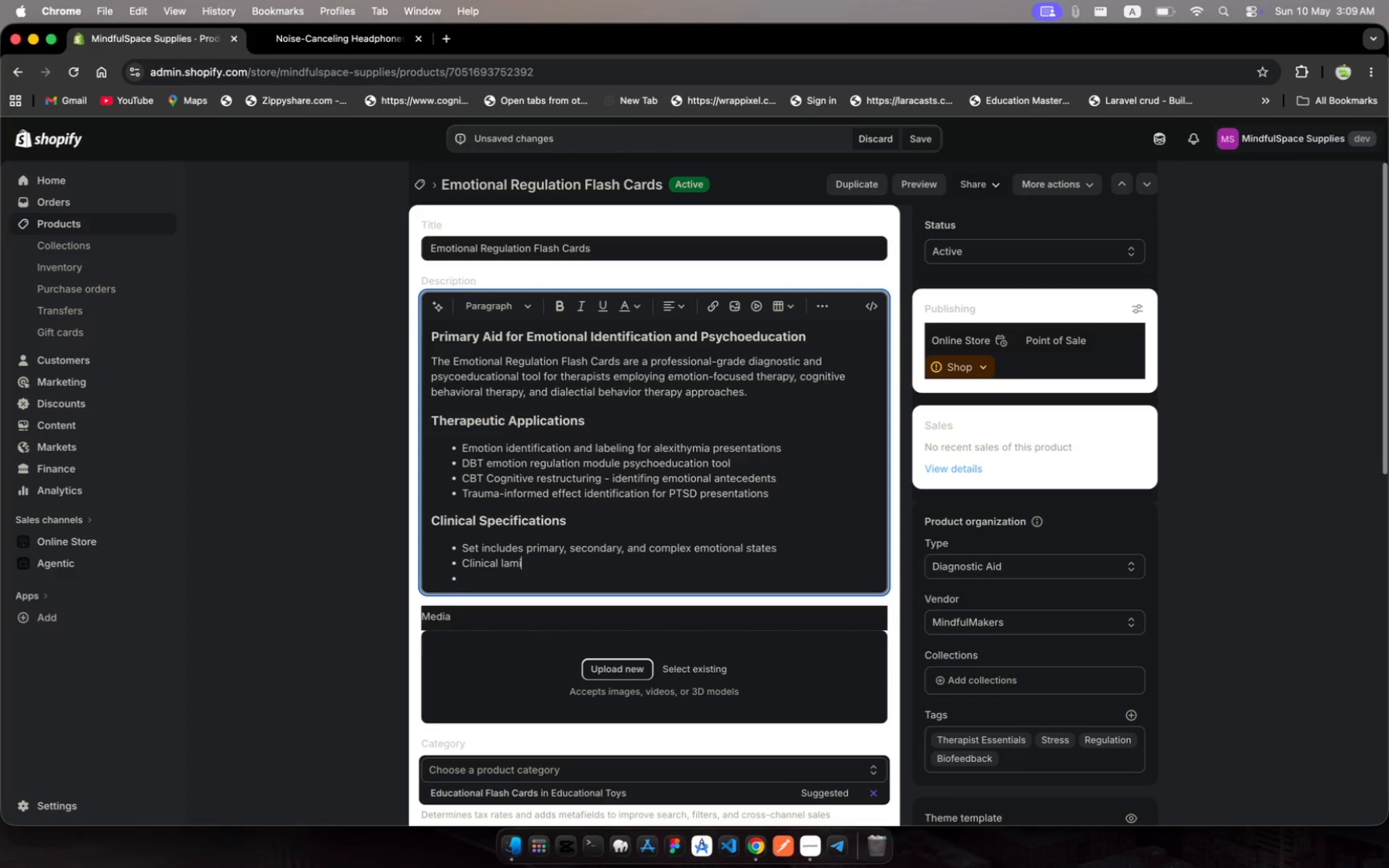 
type(aminated ca)
key(Backspace)
type(ard stock)
 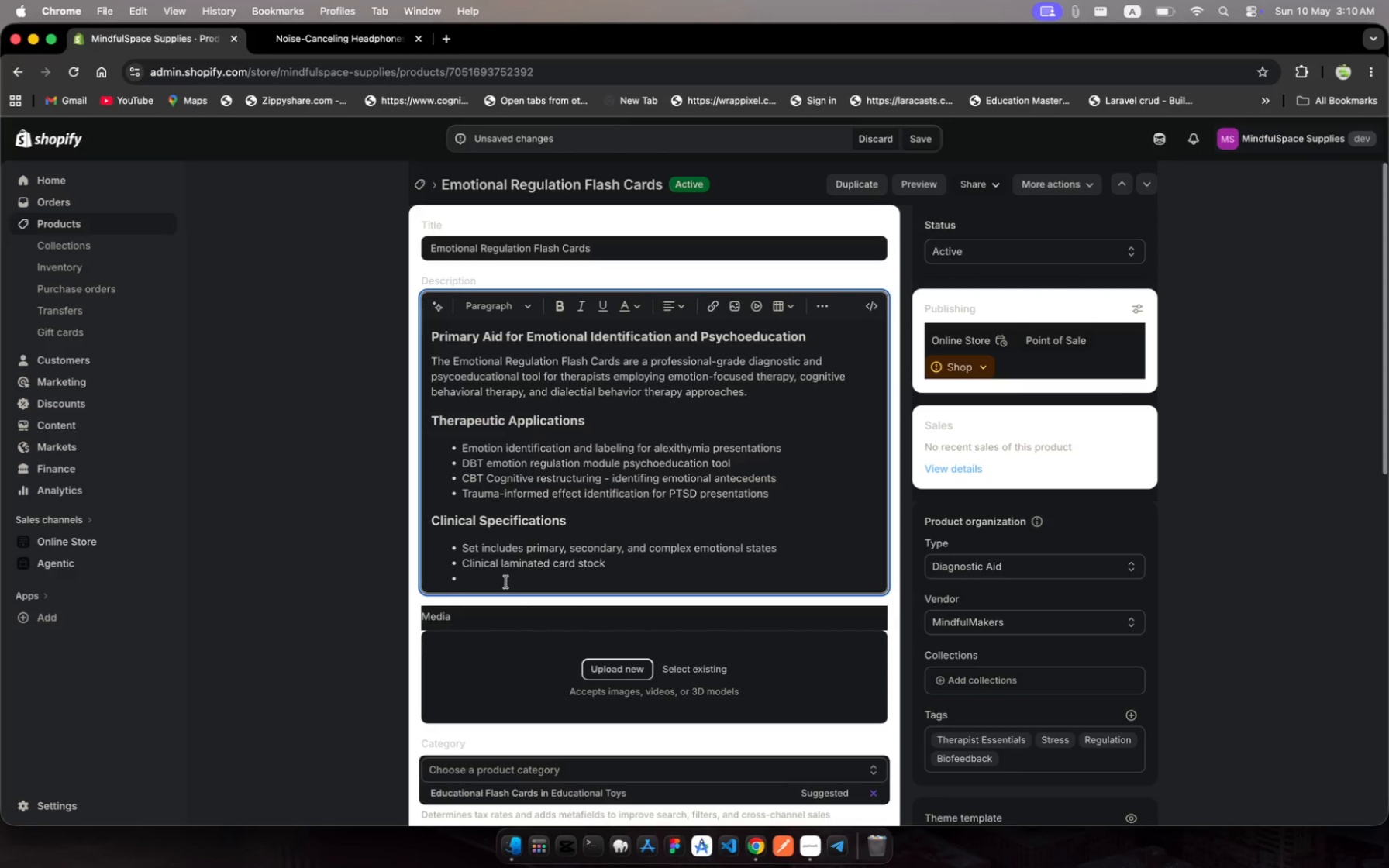 
key(Space)
 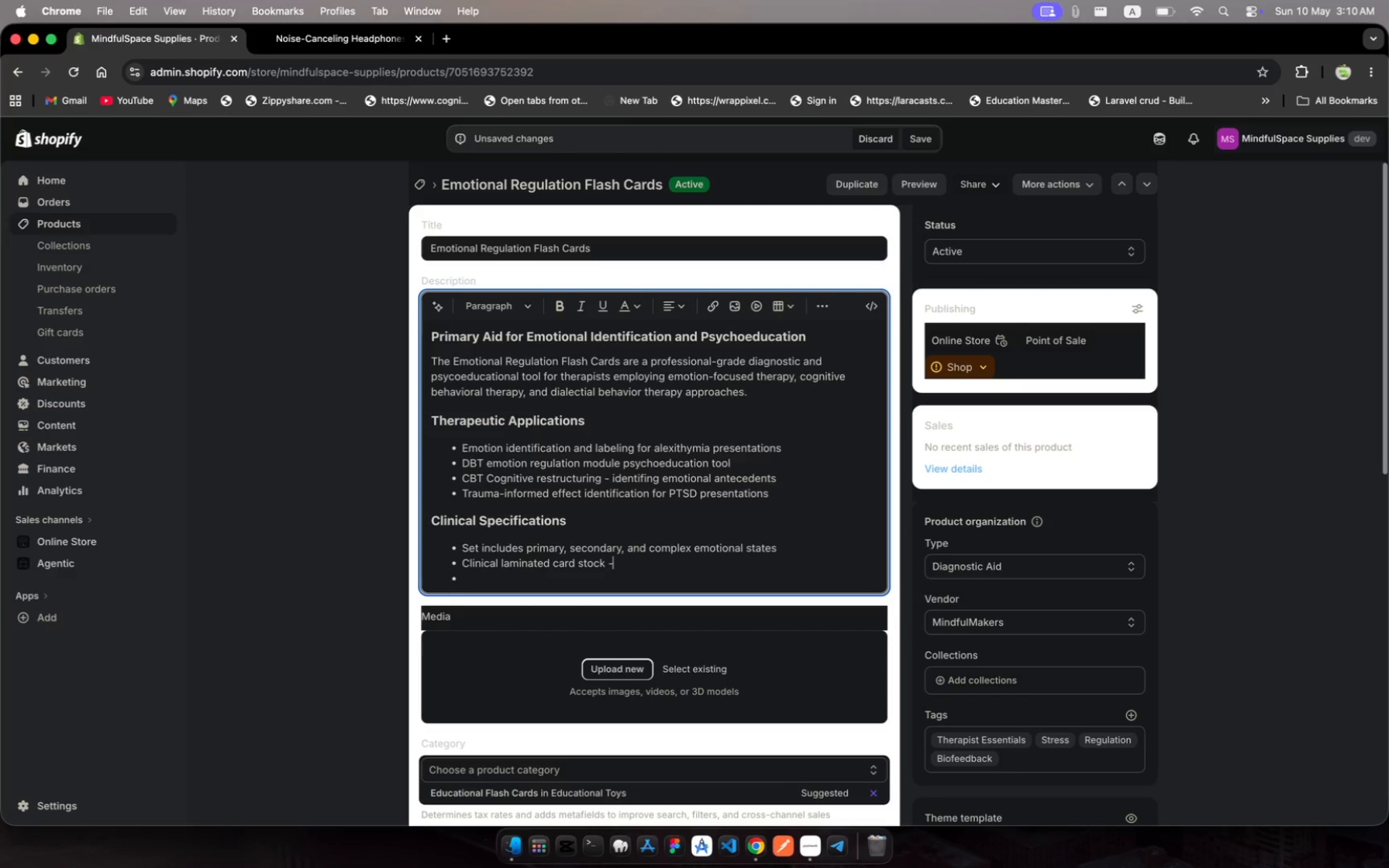 
key(Minus)
 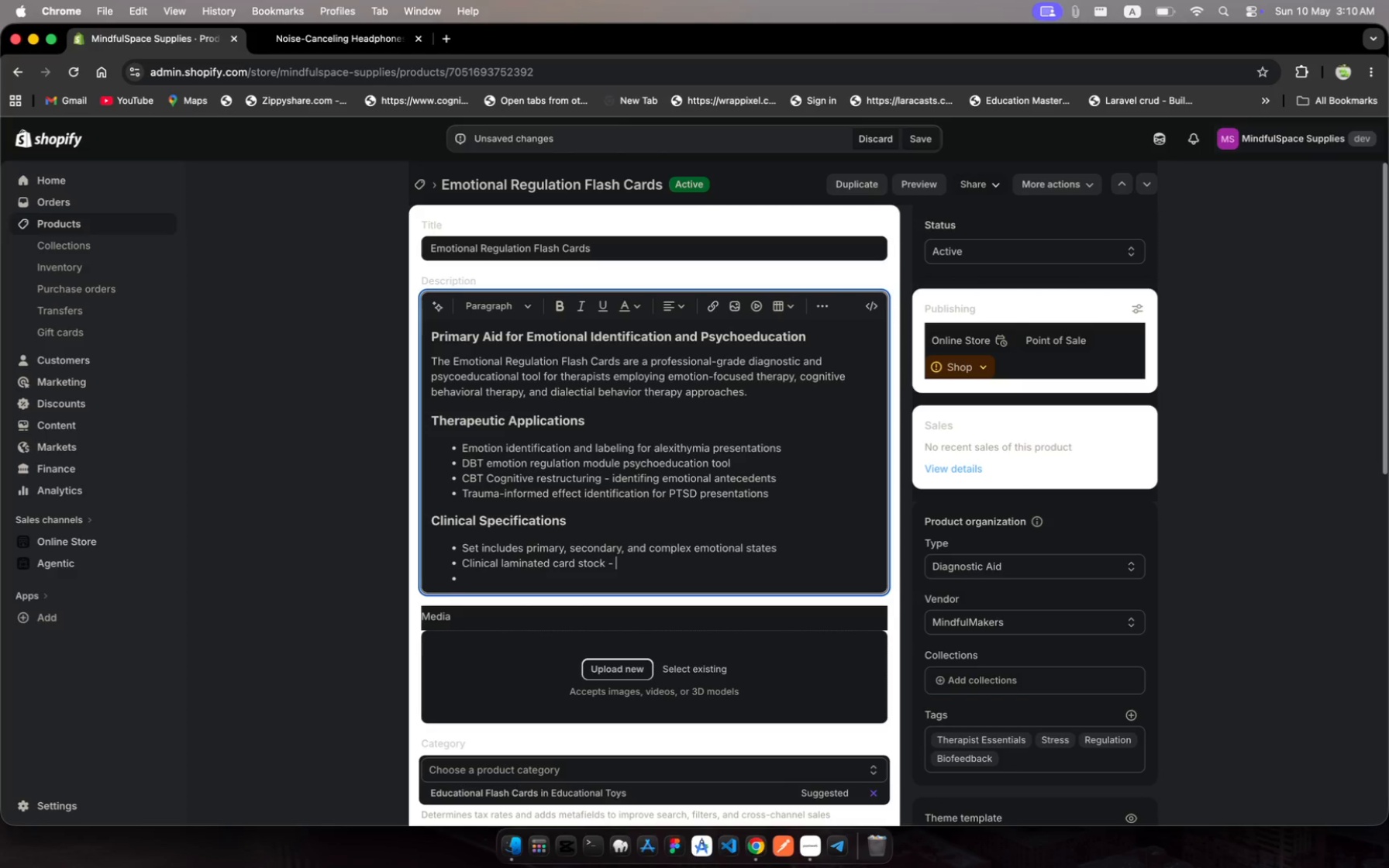 
key(Space)
 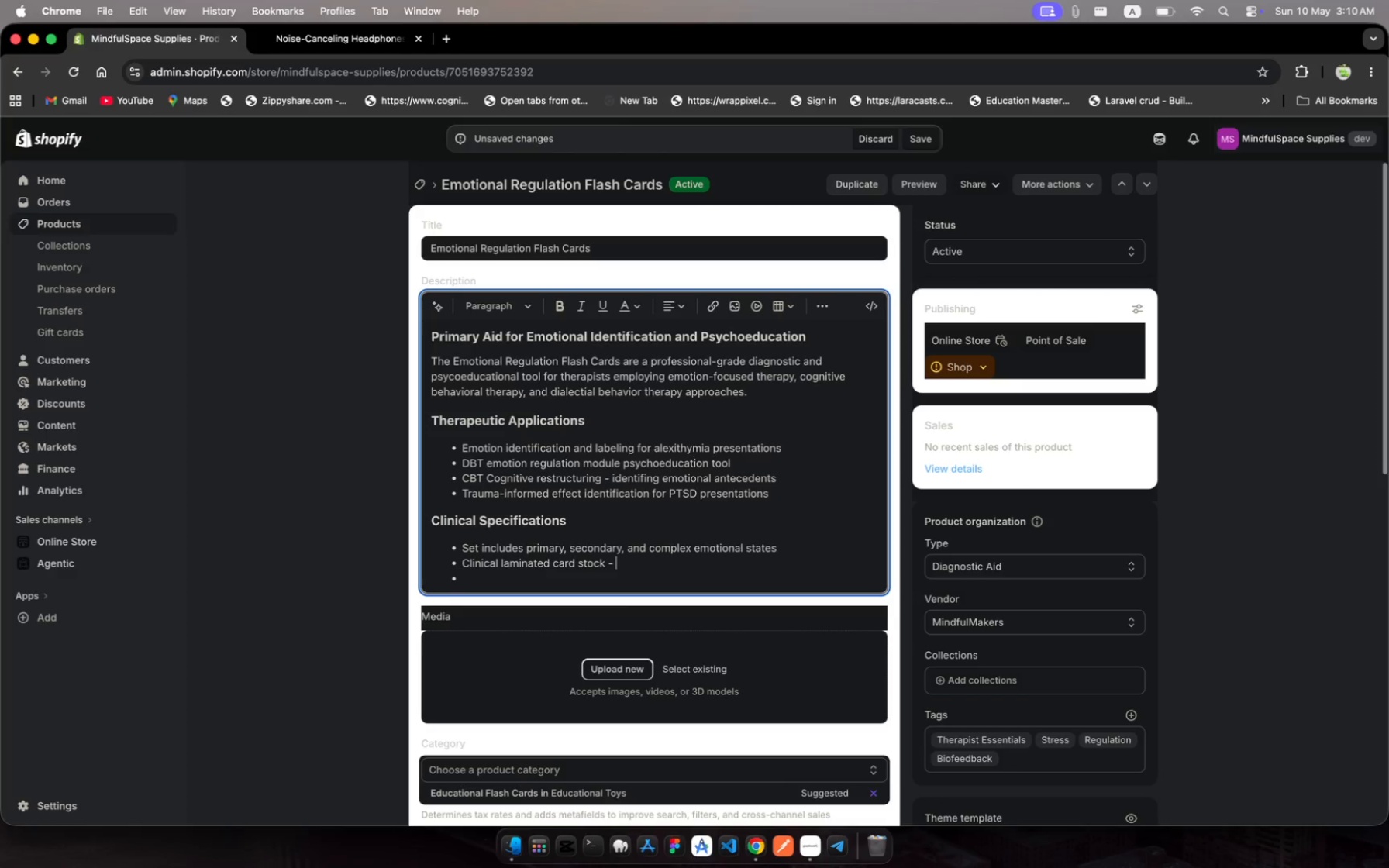 
type(durable as)
key(Backspace)
type(d wipe-clean)
 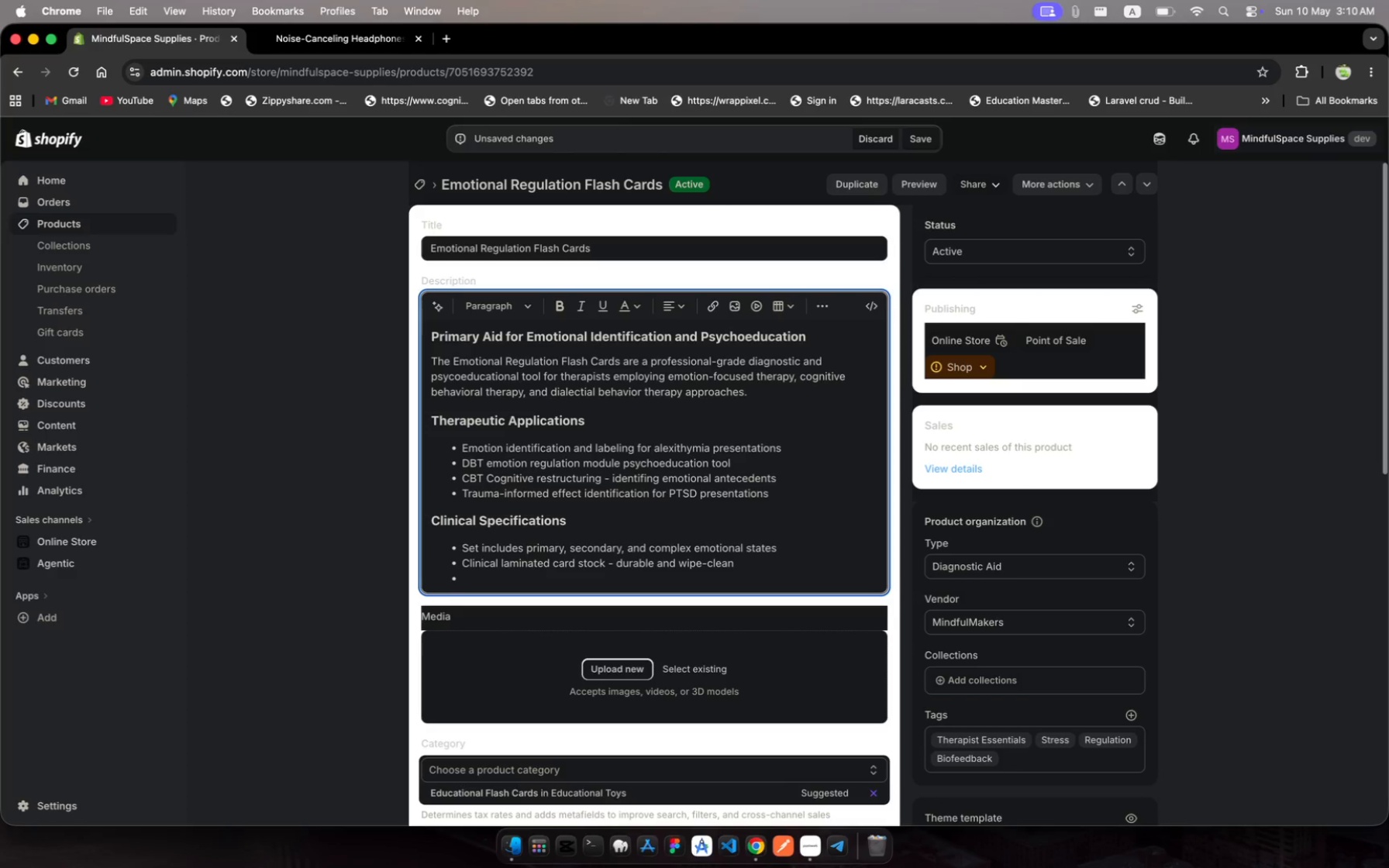 
wait(5.2)
 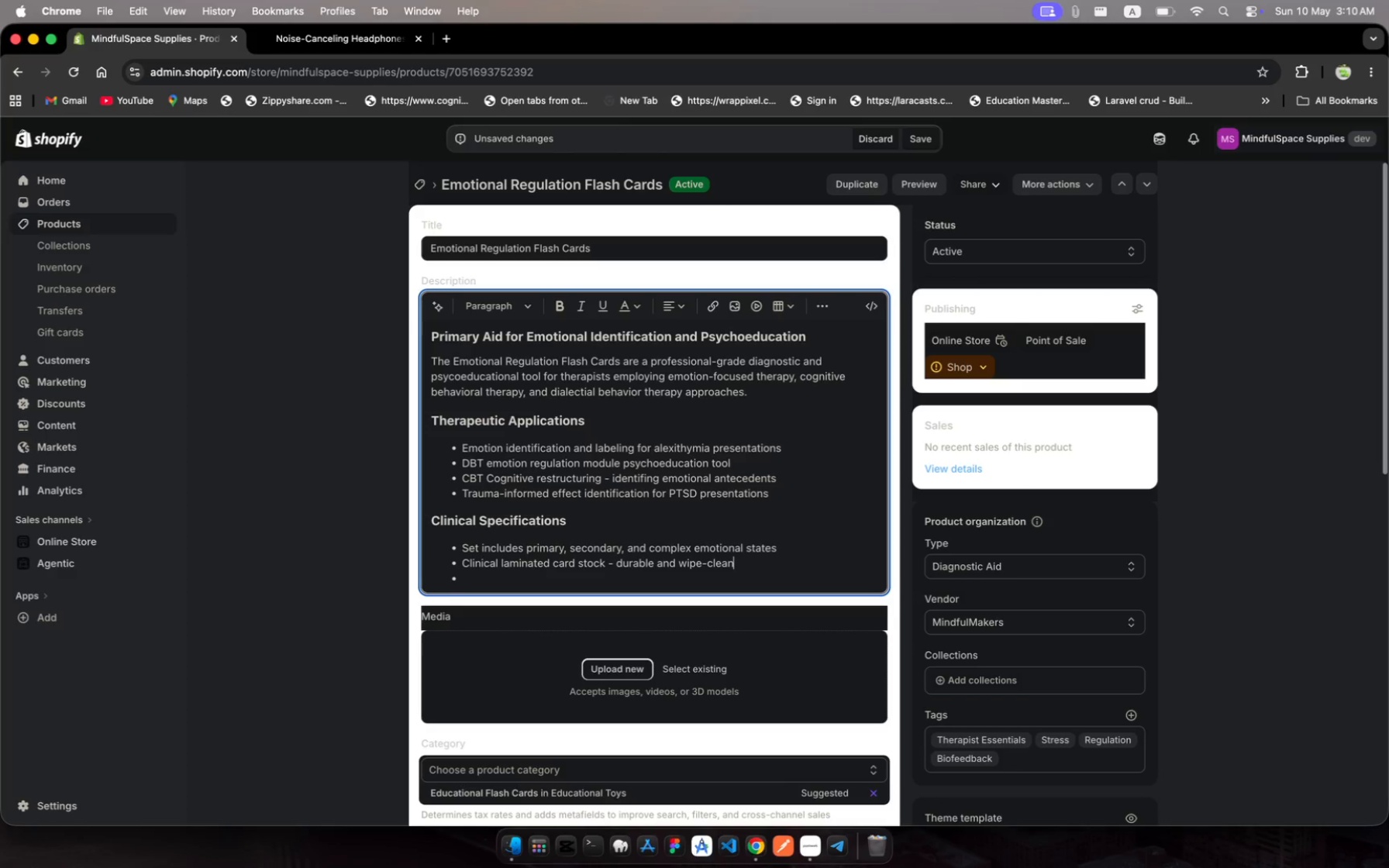 
left_click([477, 578])
 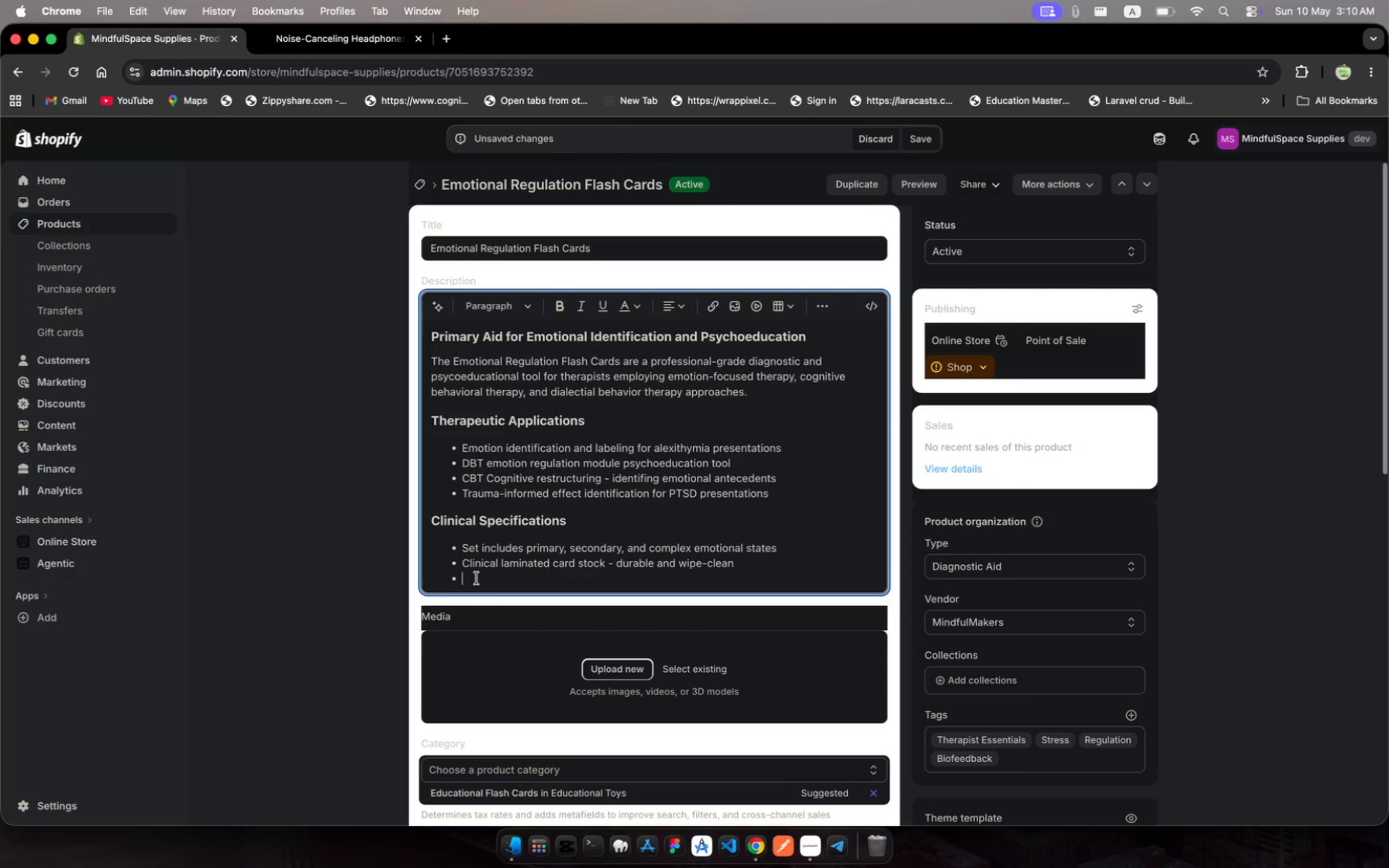 
hold_key(key=ShiftLeft, duration=0.57)
 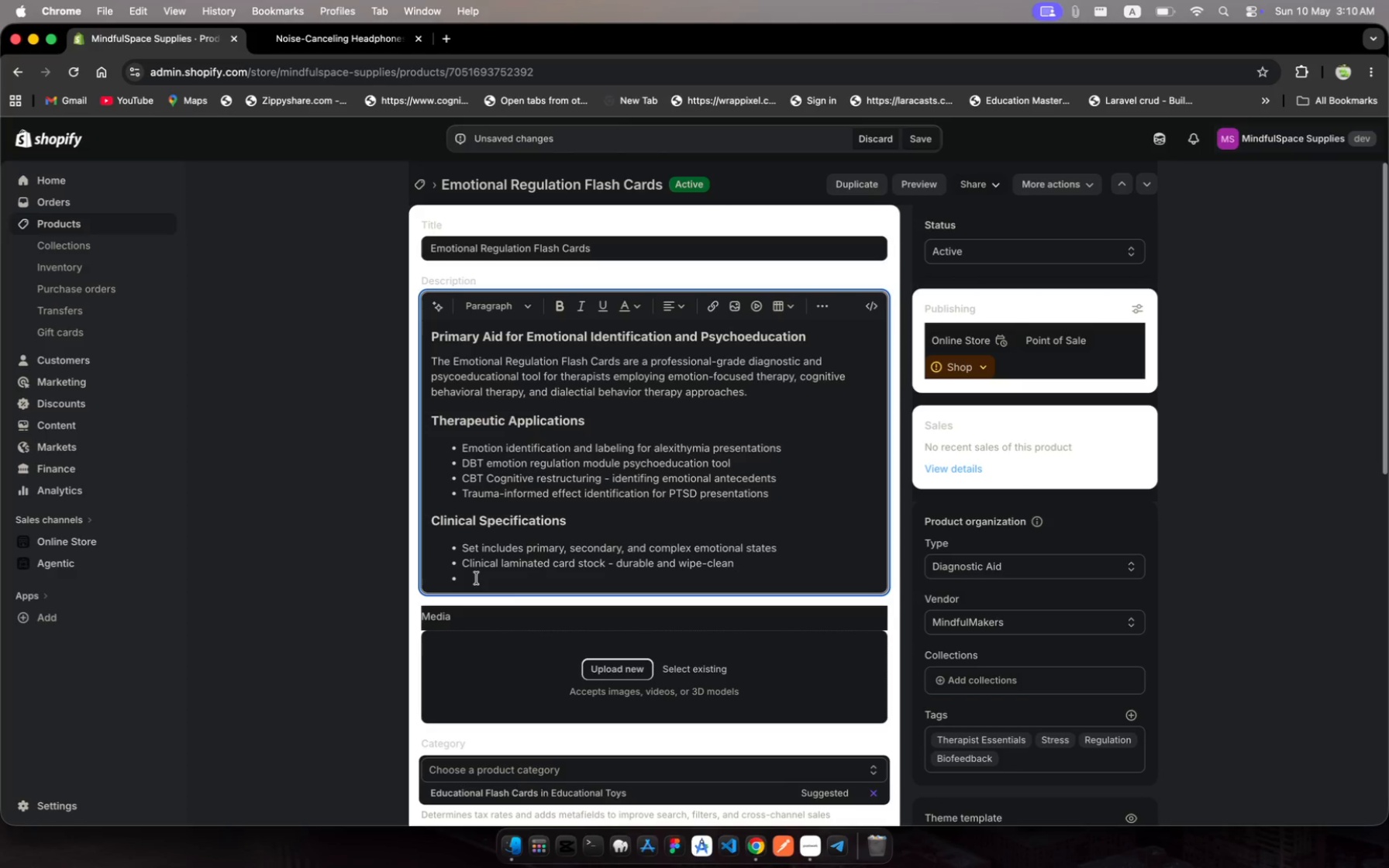 
wait(23.44)
 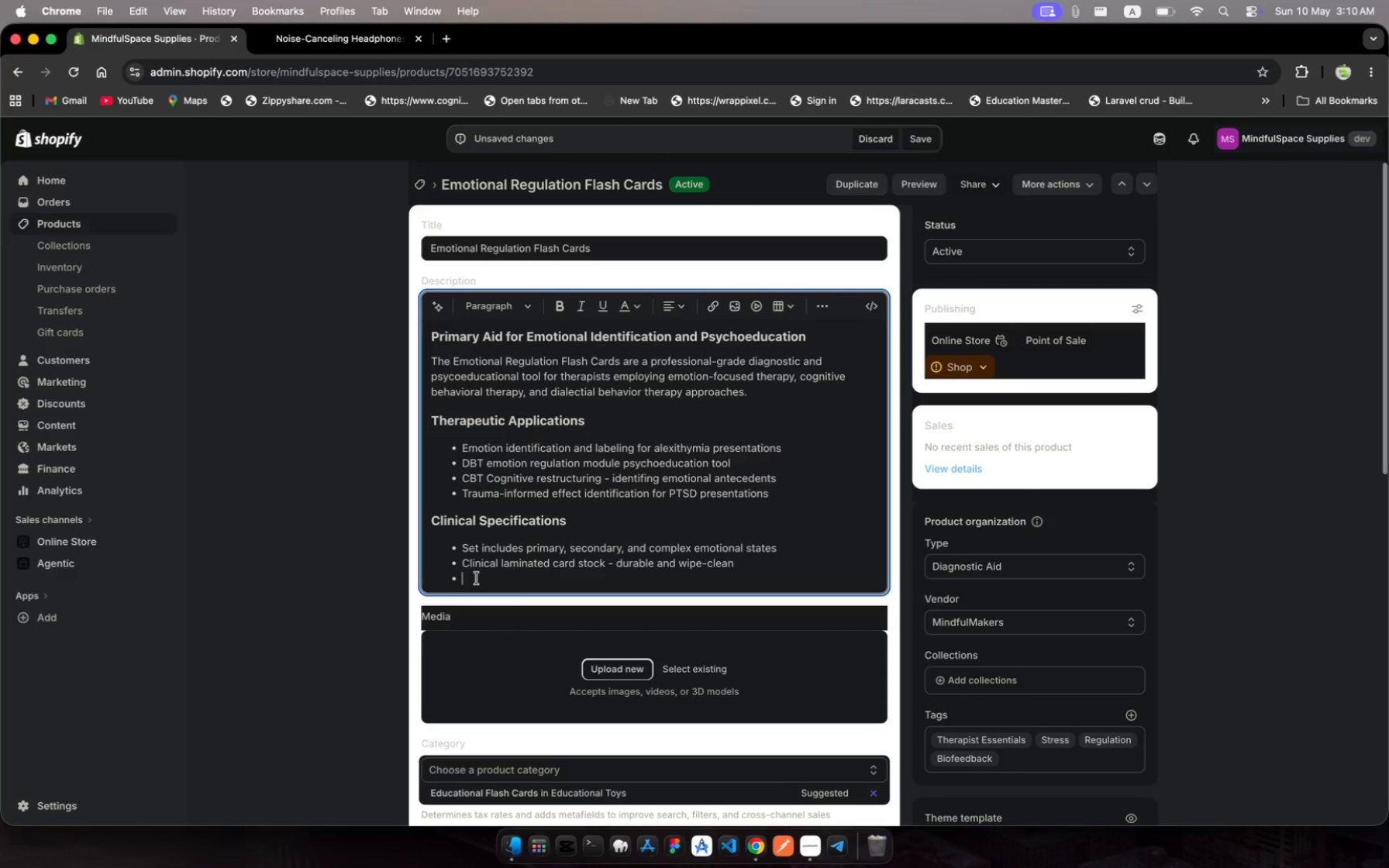 
type(Suitable fr adolescet and adut )
 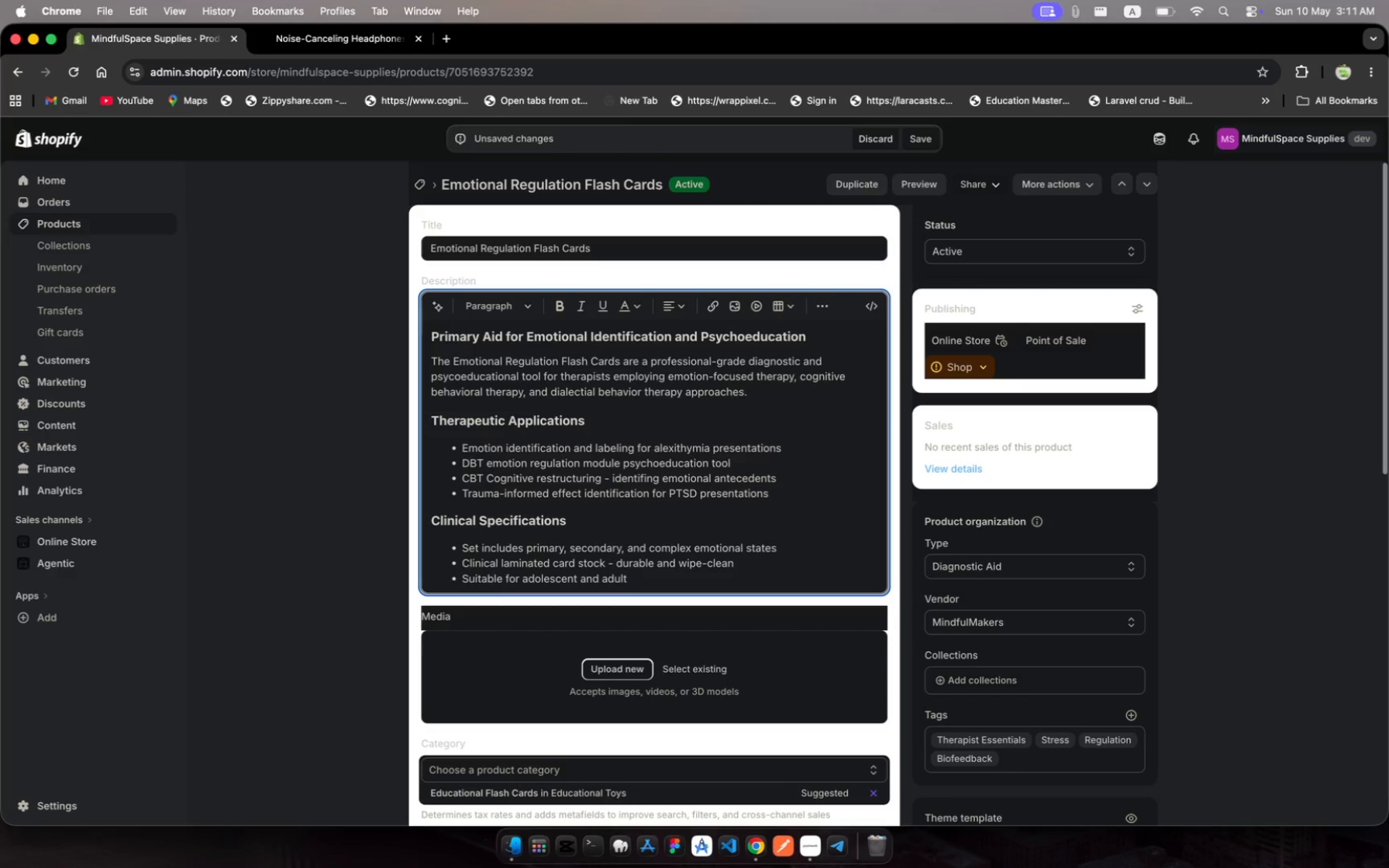 
type(cliet populations)
 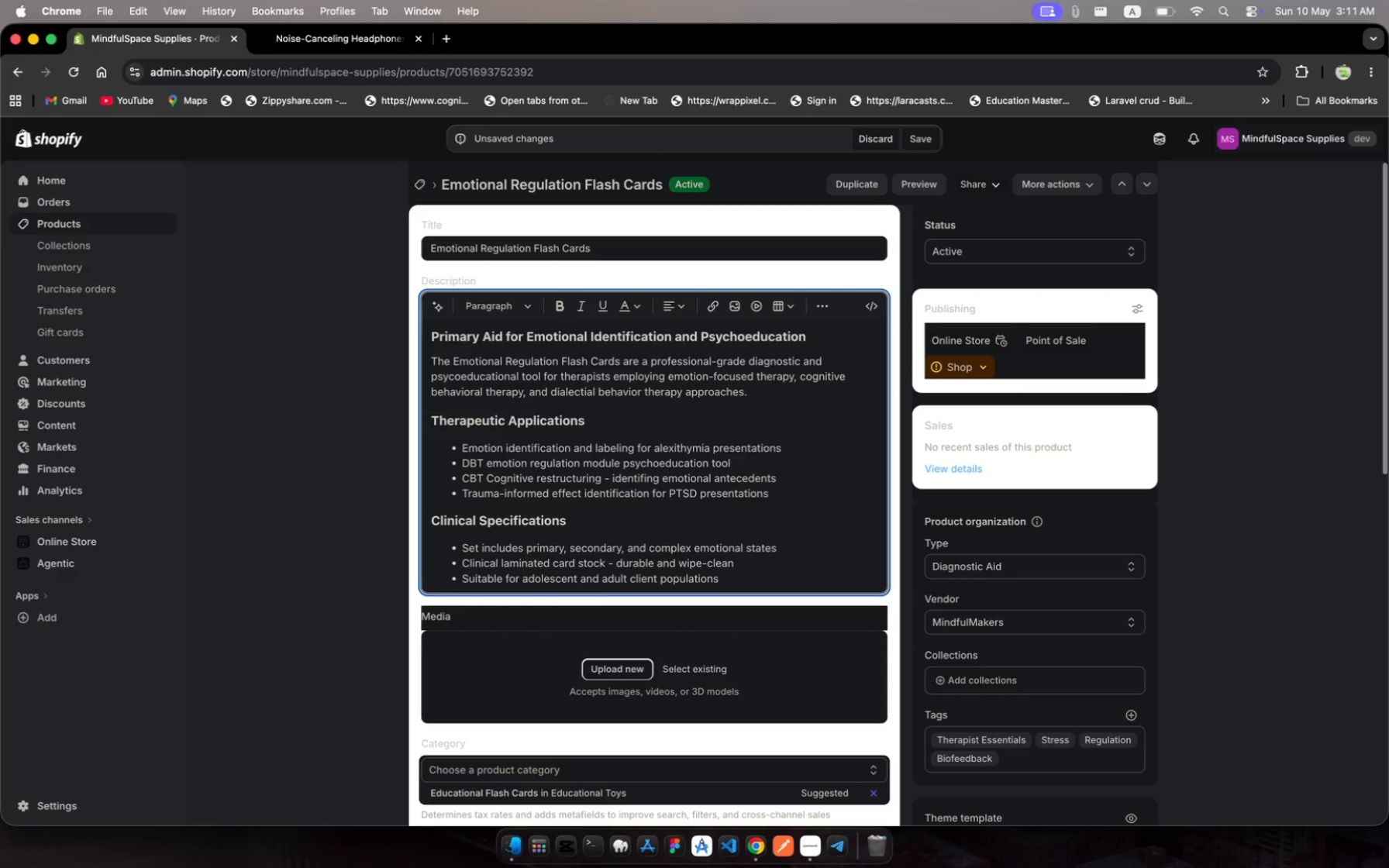 
wait(6.38)
 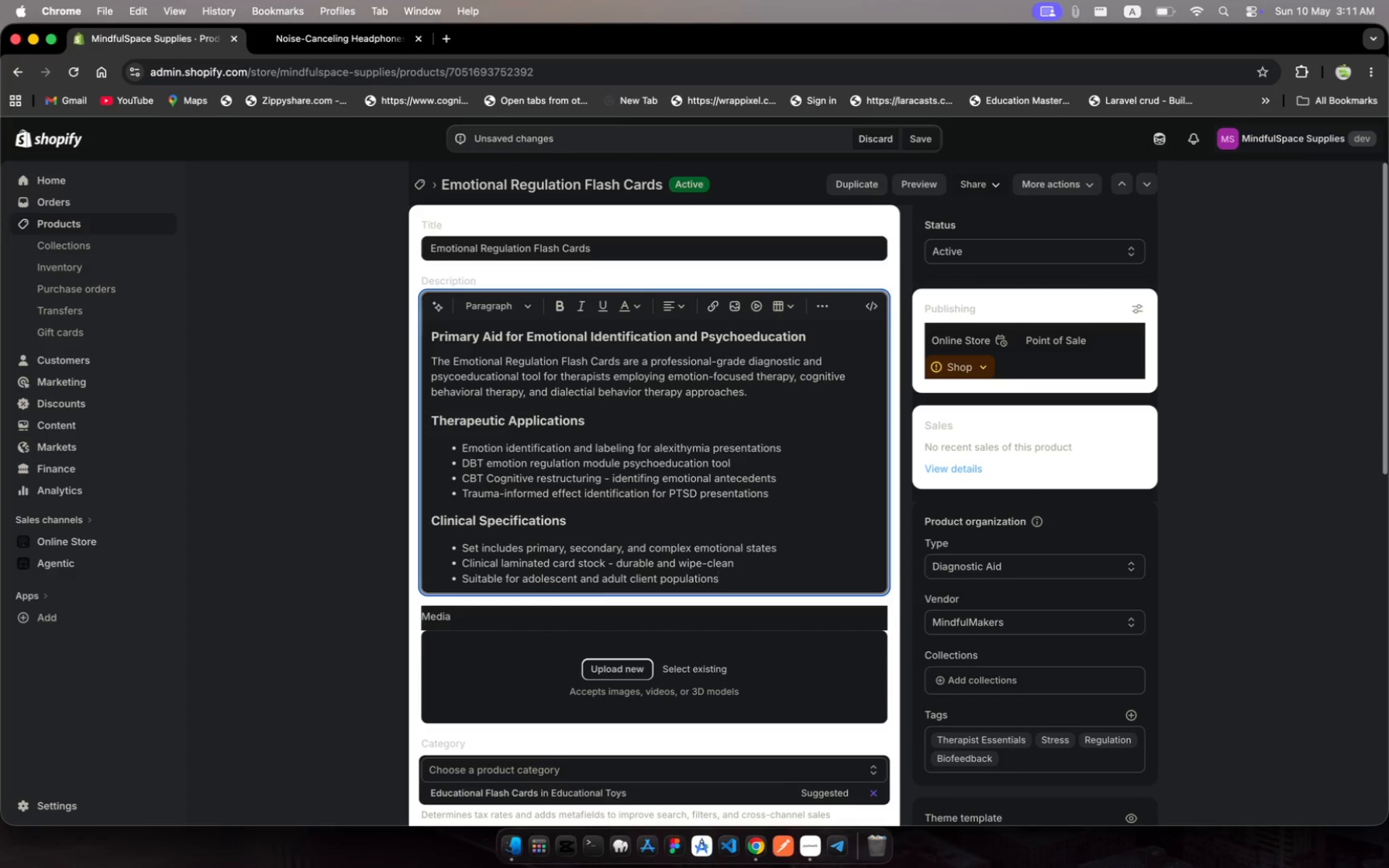 
left_click([604, 247])
 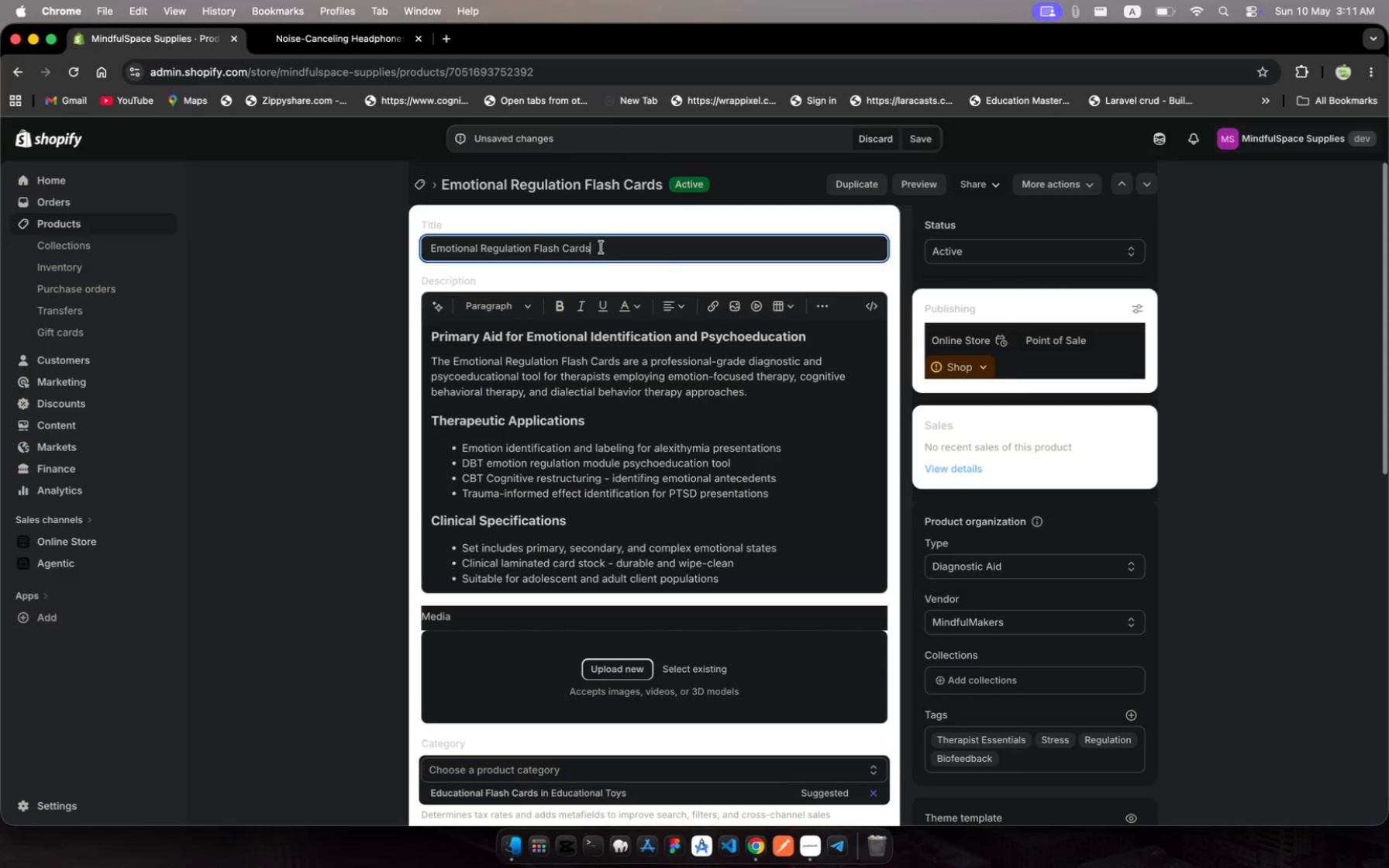 
left_click_drag(start_coordinate=[604, 247], to_coordinate=[533, 247])
 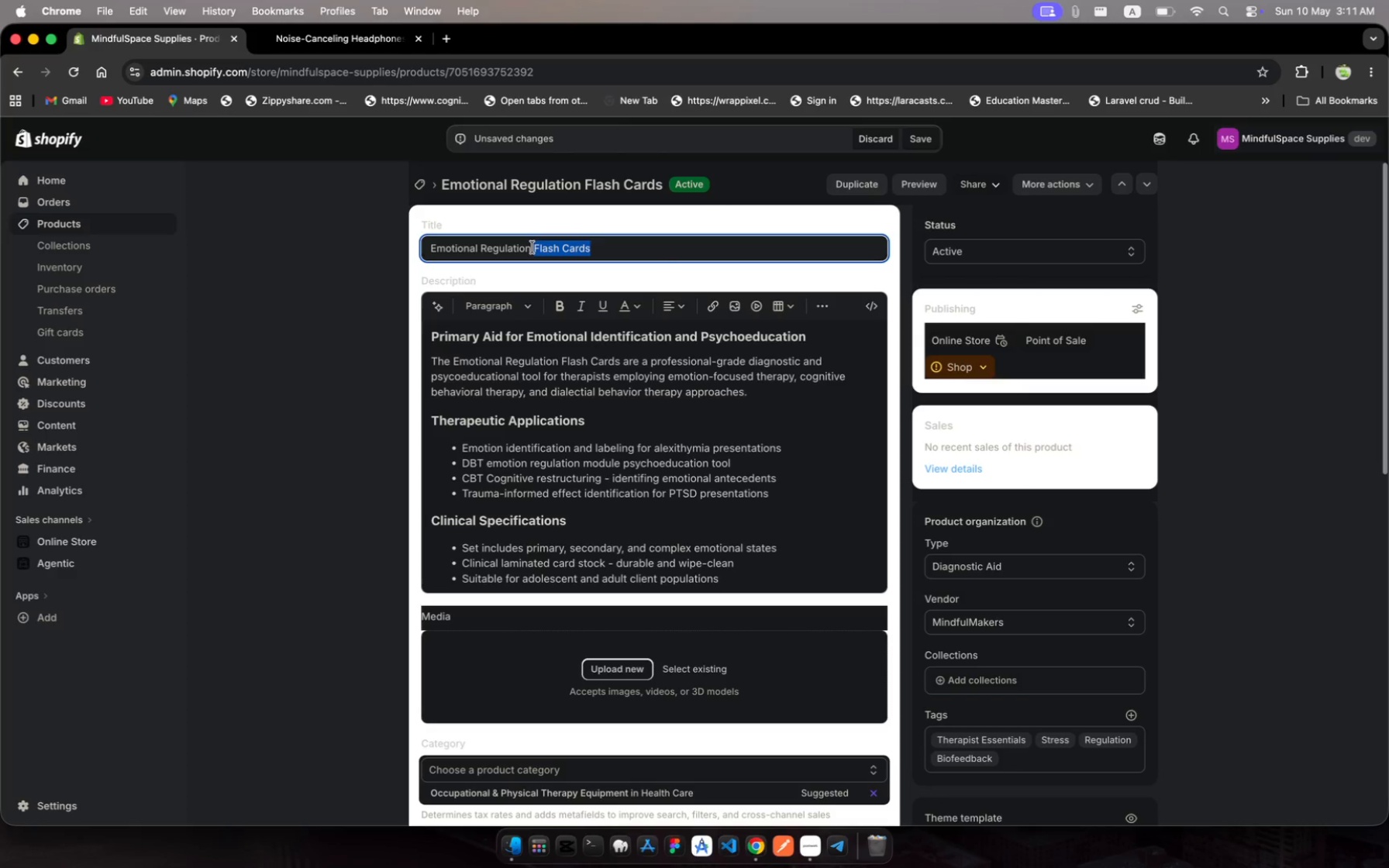 
key(Meta+MetaRight)
 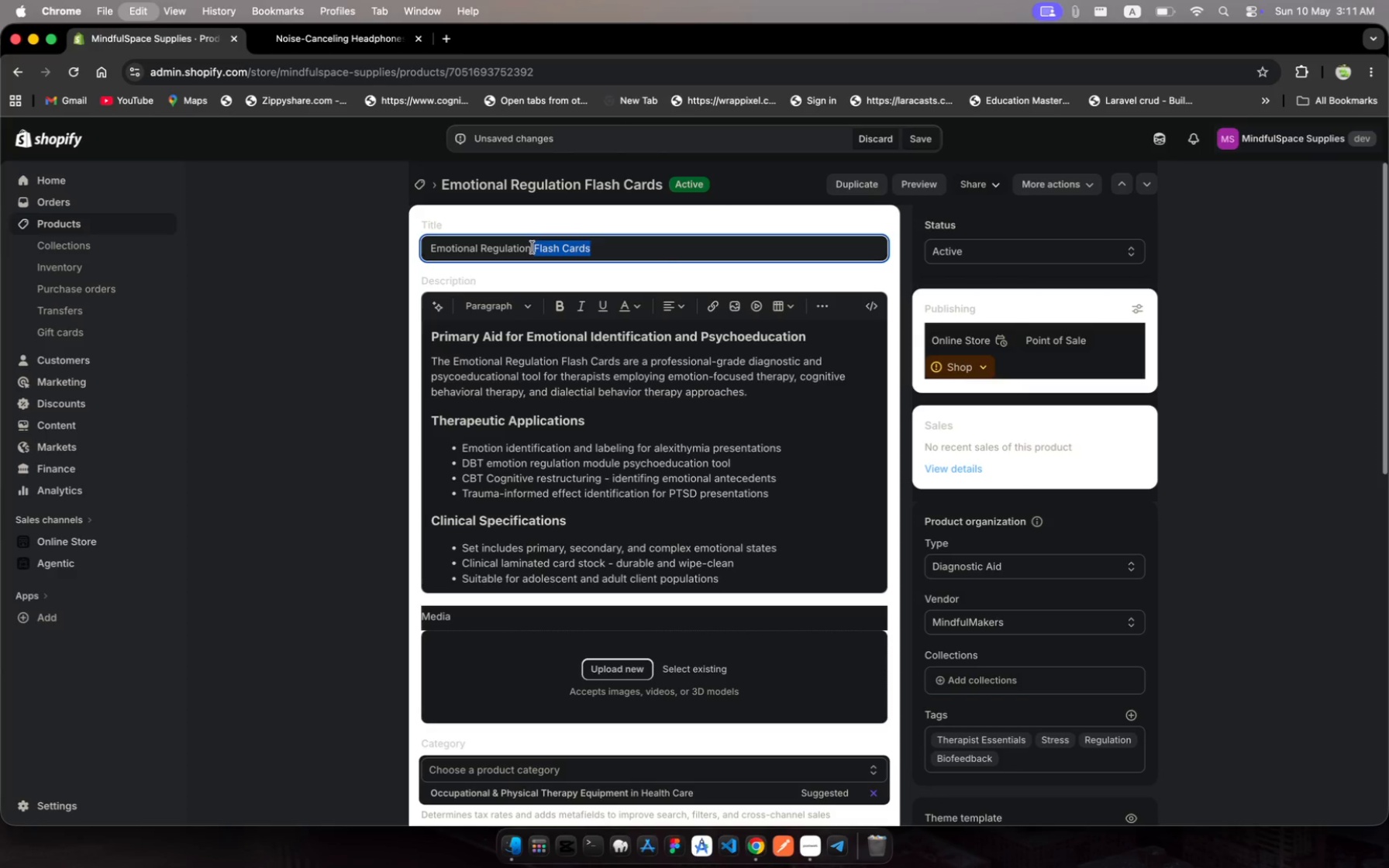 
key(Meta+C)
 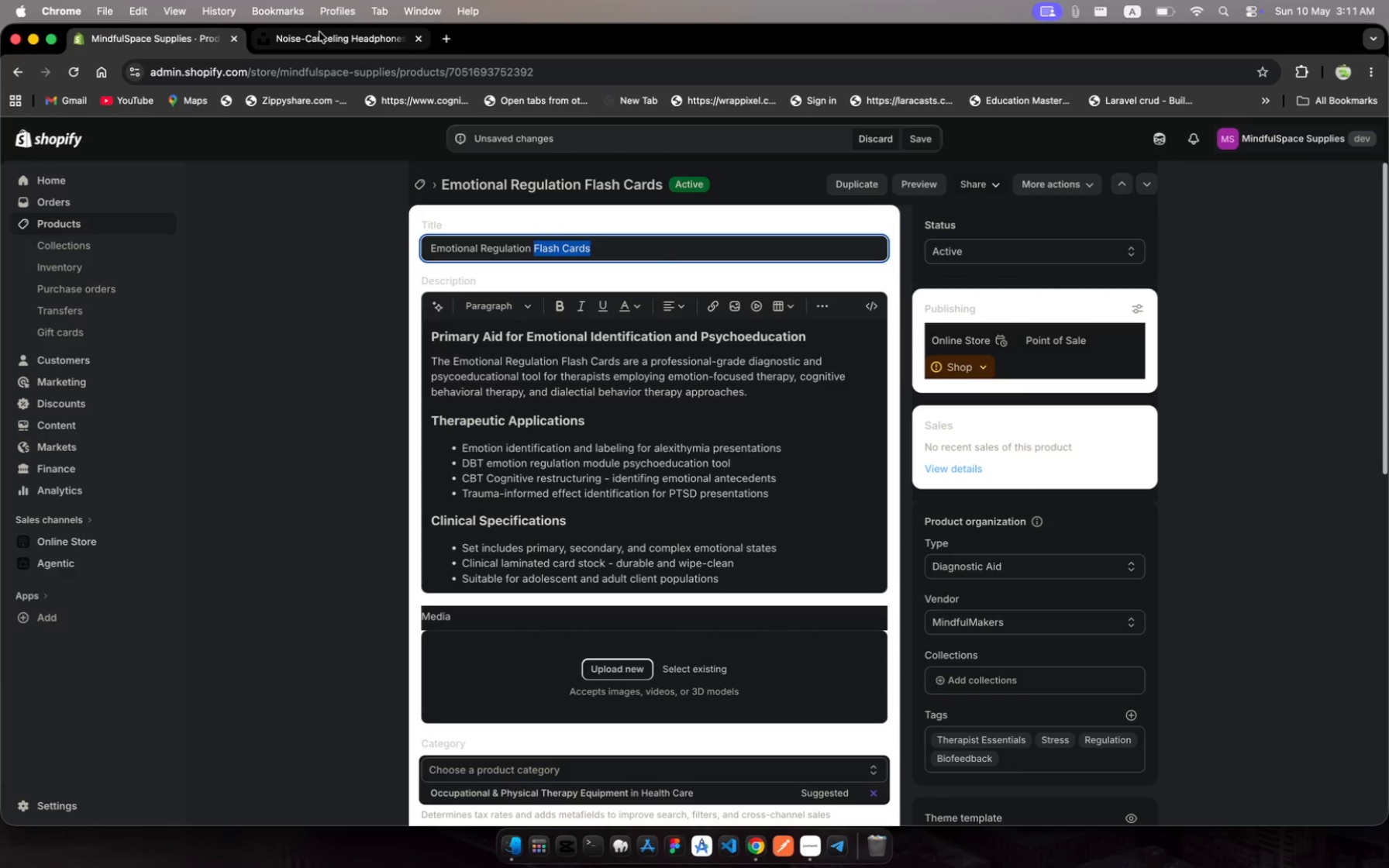 
left_click([320, 33])
 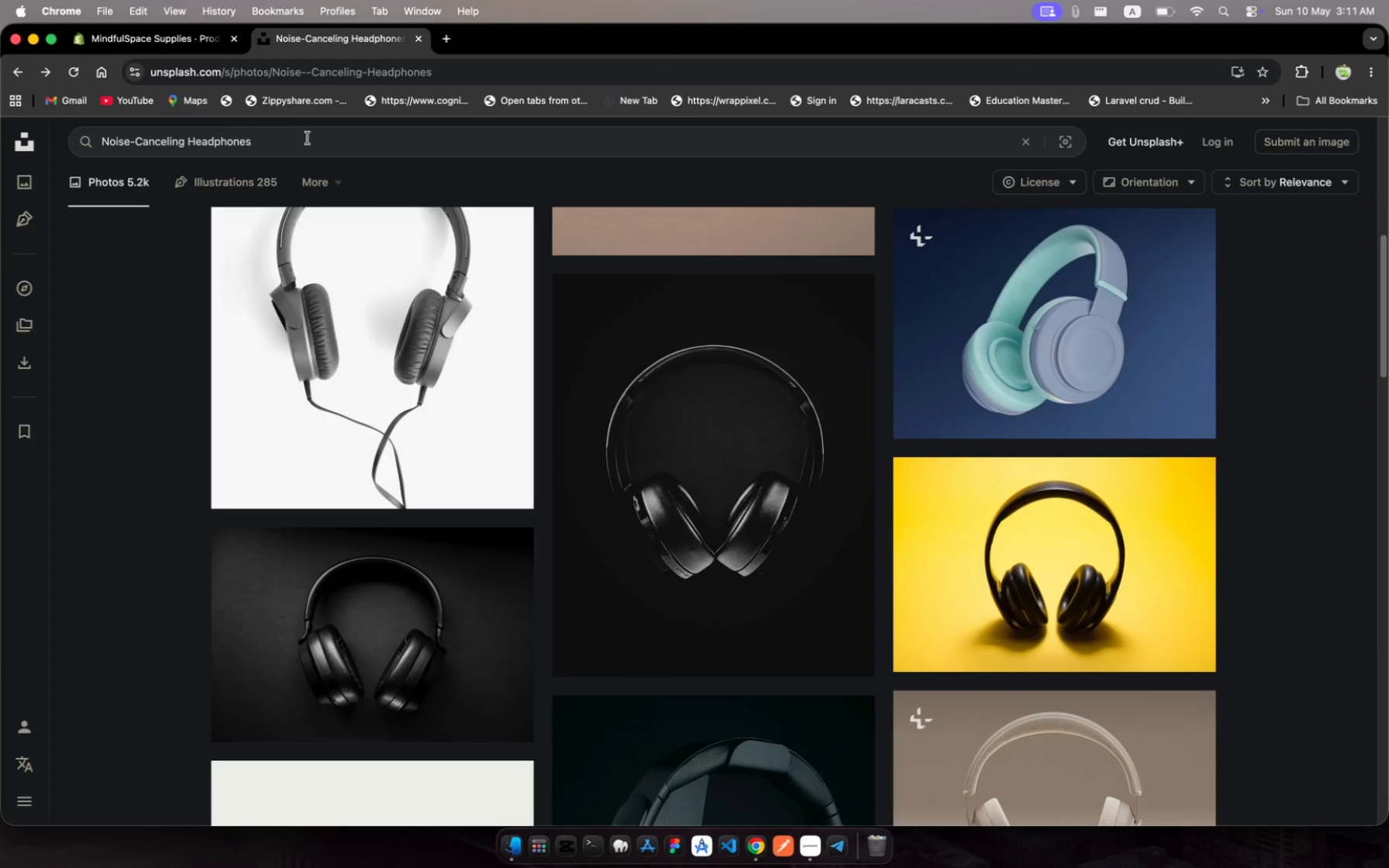 
left_click([309, 146])
 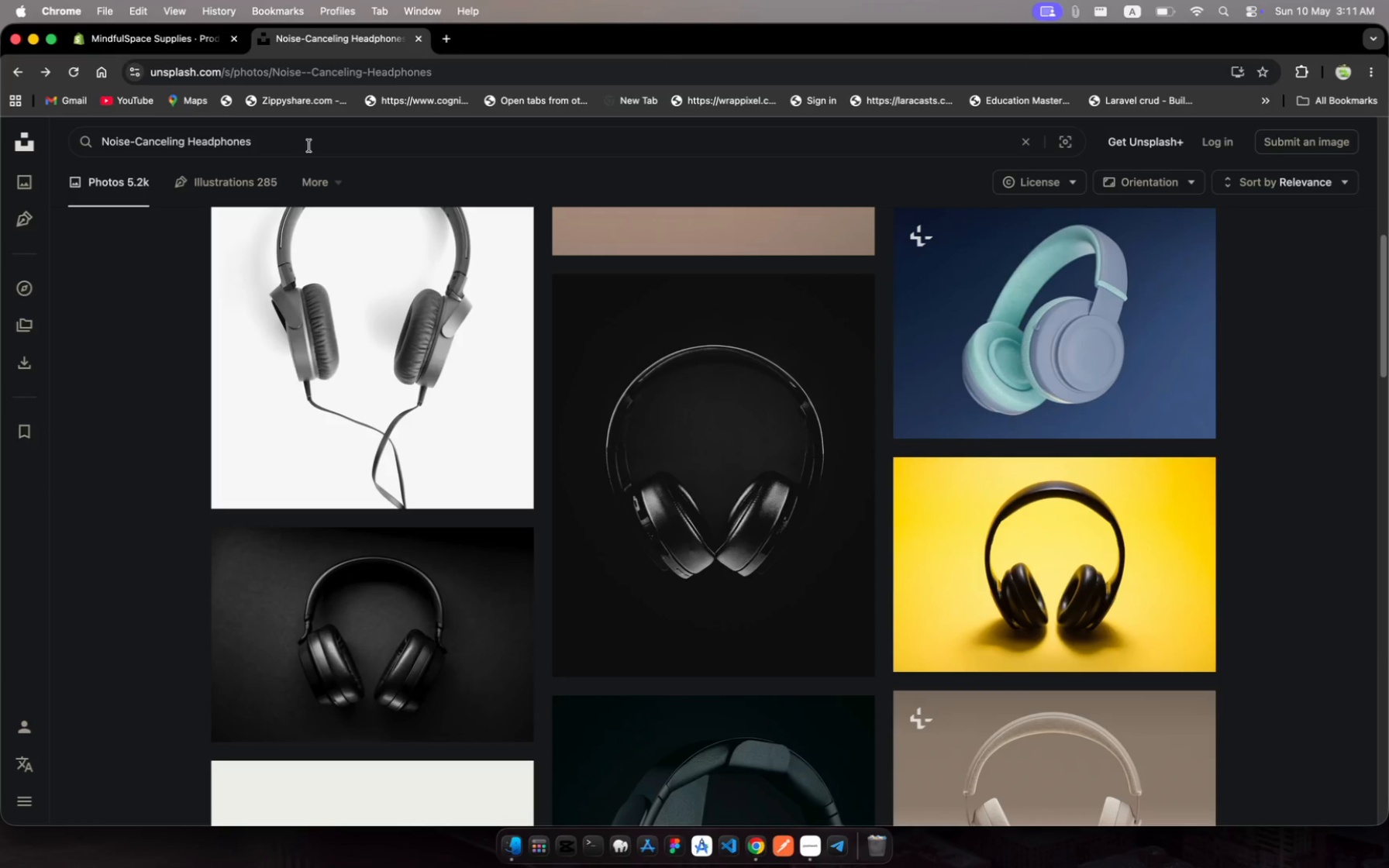 
key(Meta+A)
 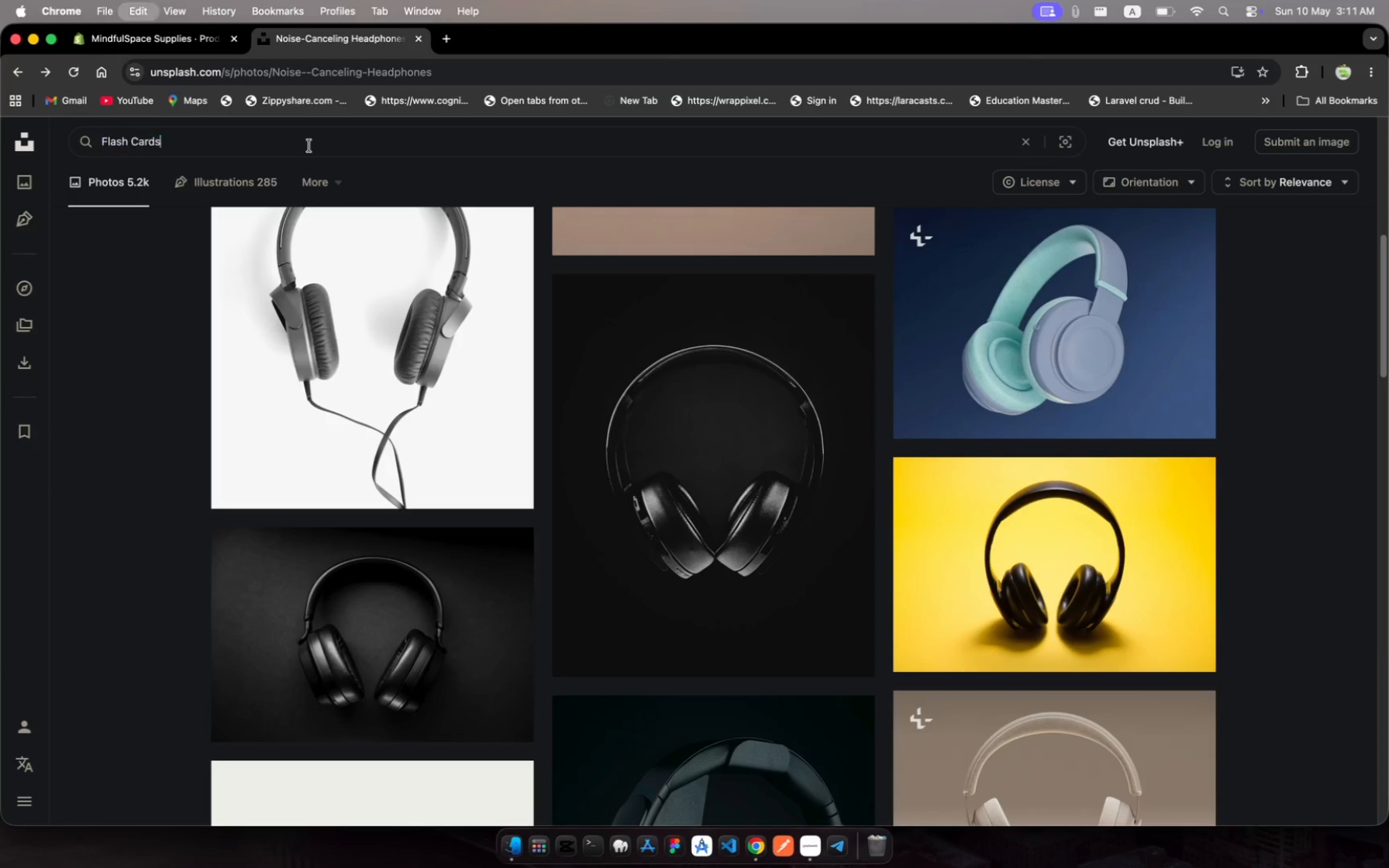 
key(Meta+V)
 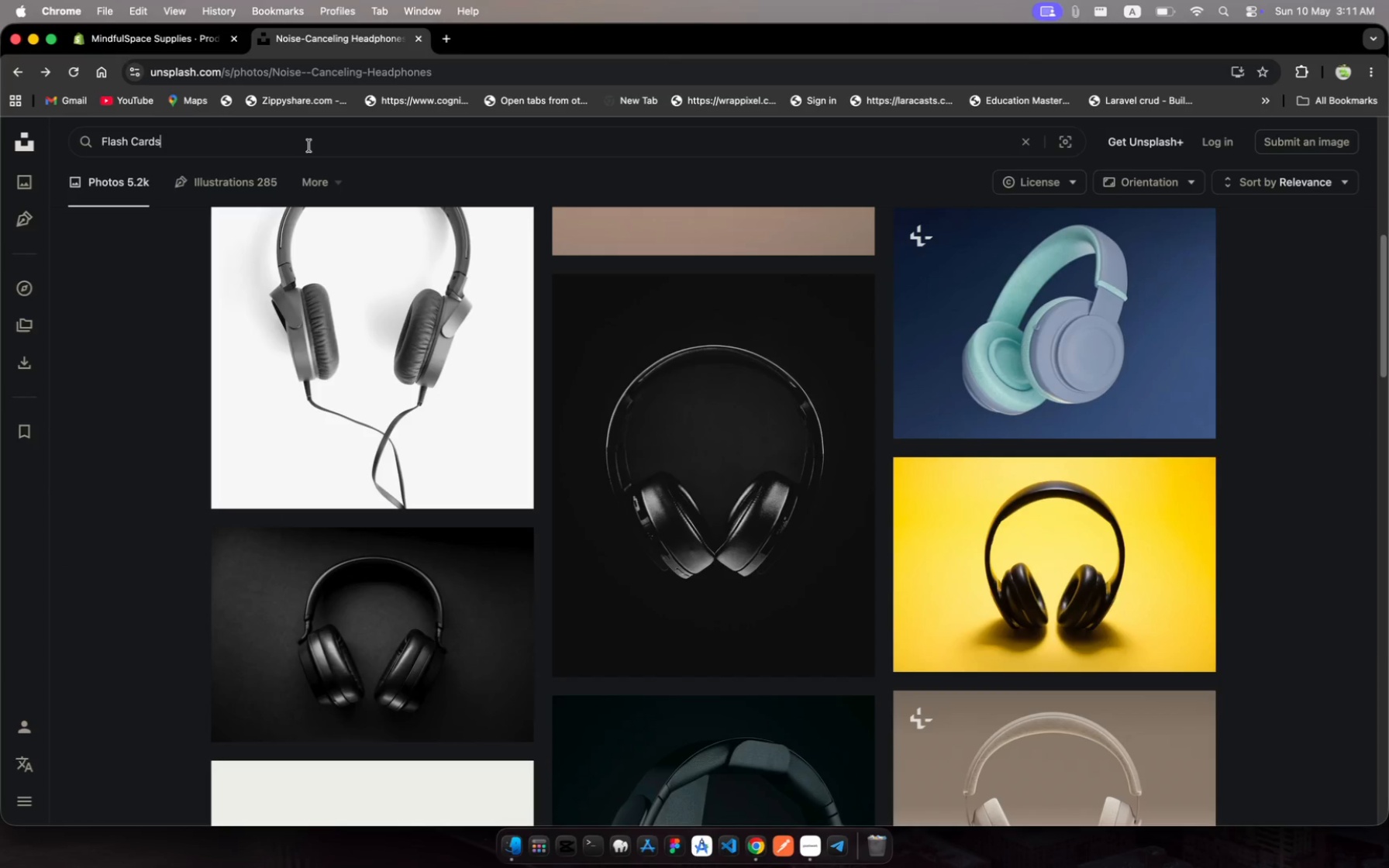 
key(Enter)
 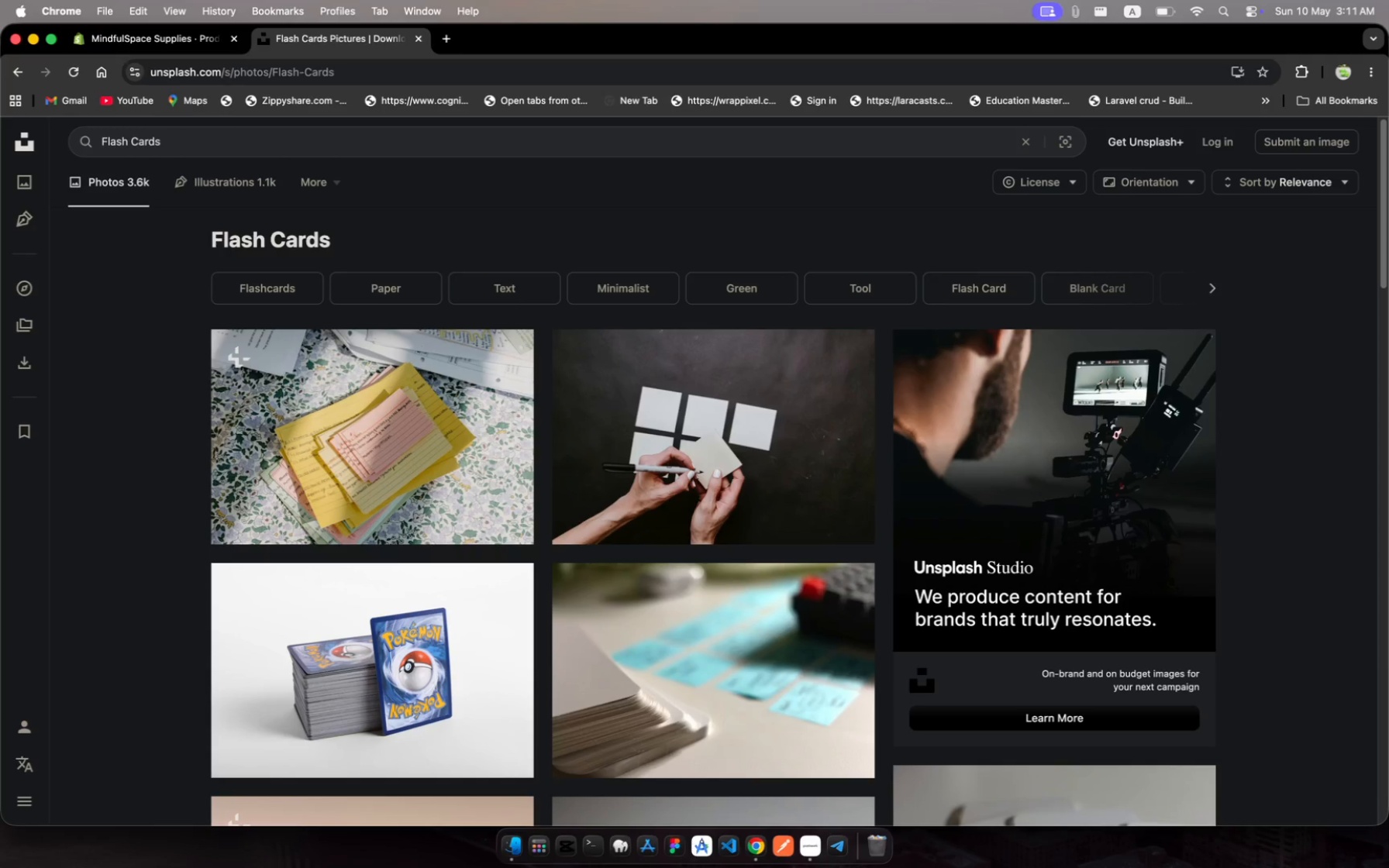 
wait(10.0)
 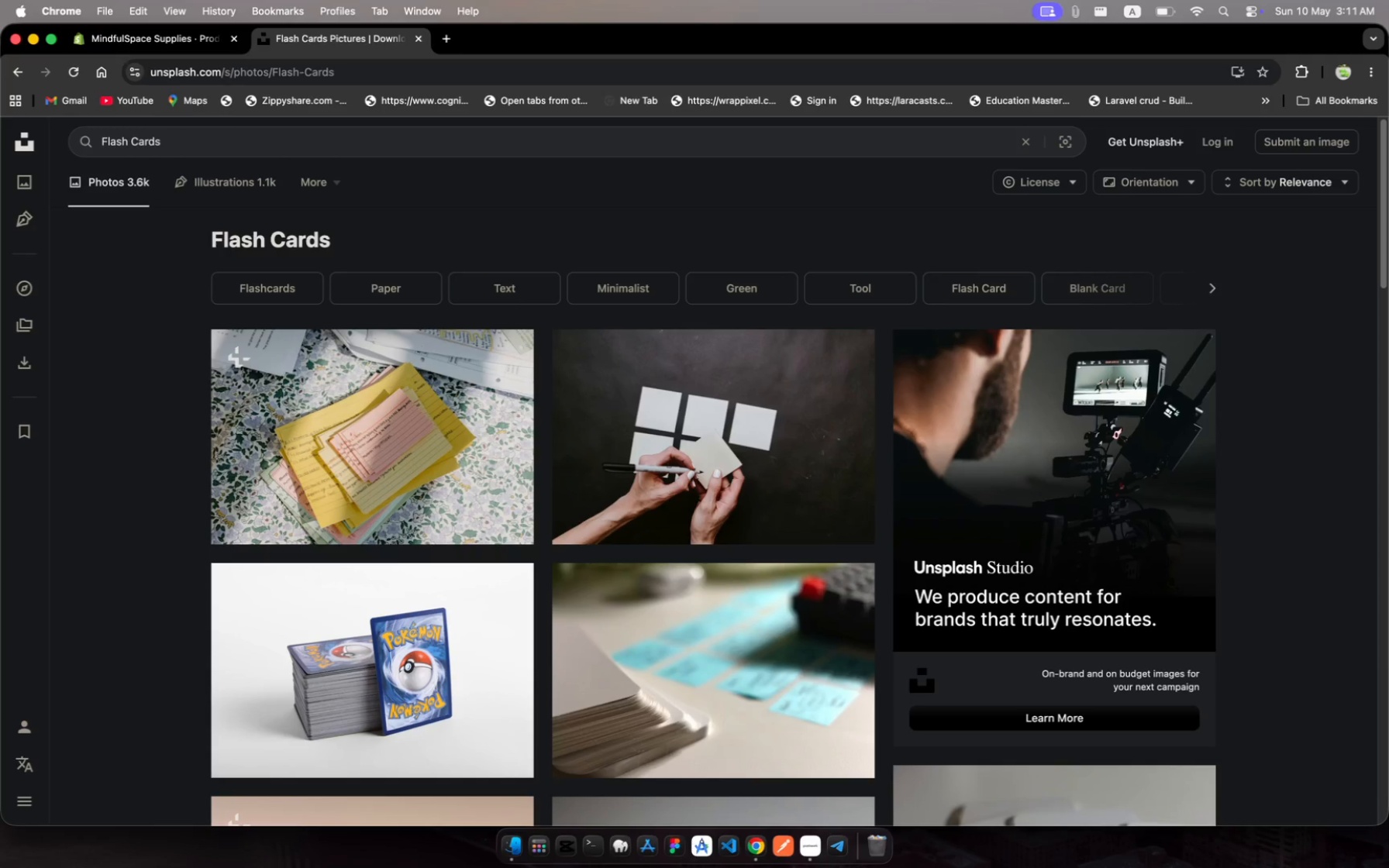 
scroll: coordinate [698, 443], scroll_direction: down, amount: 31.0
 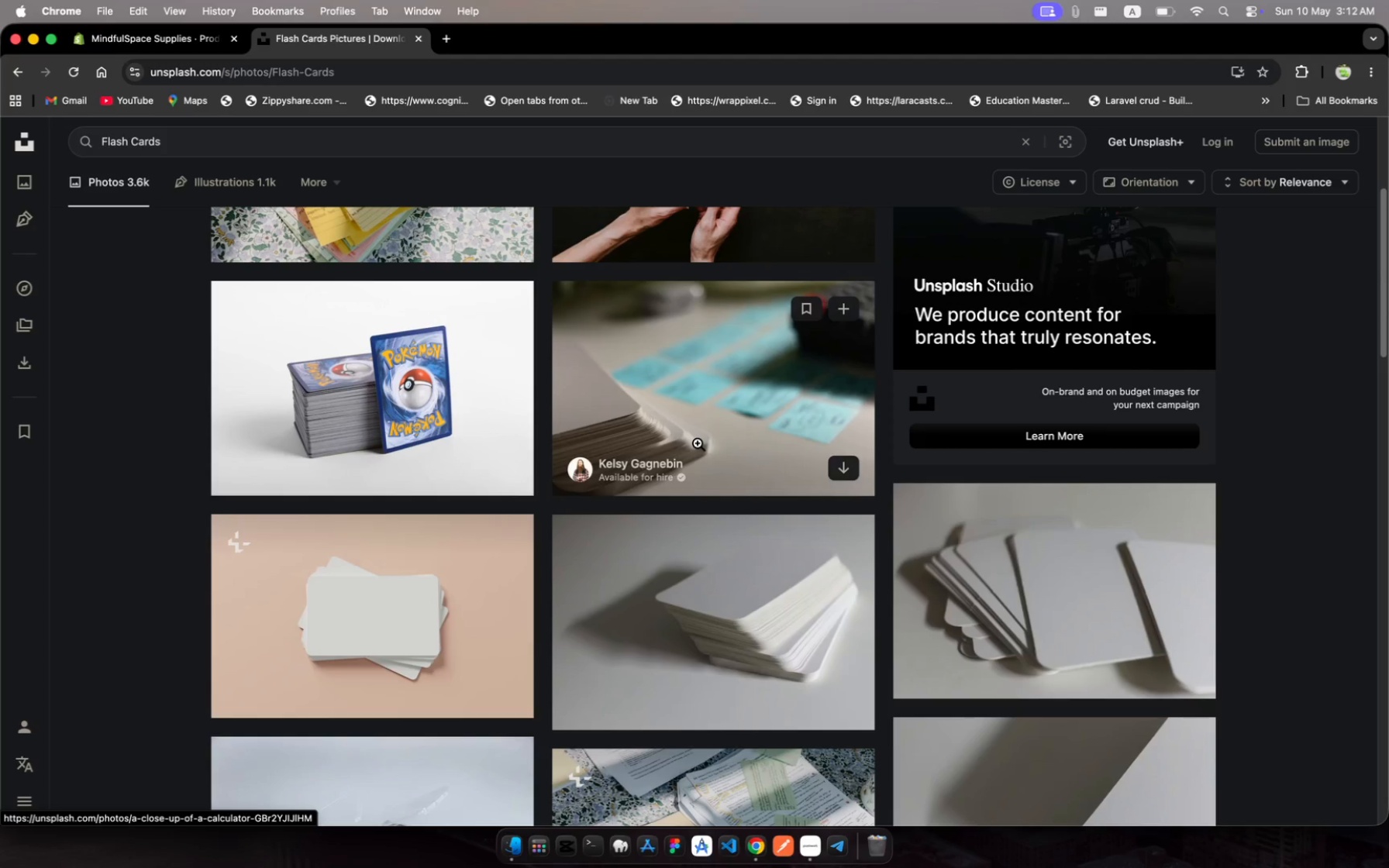 
left_click([712, 401])
 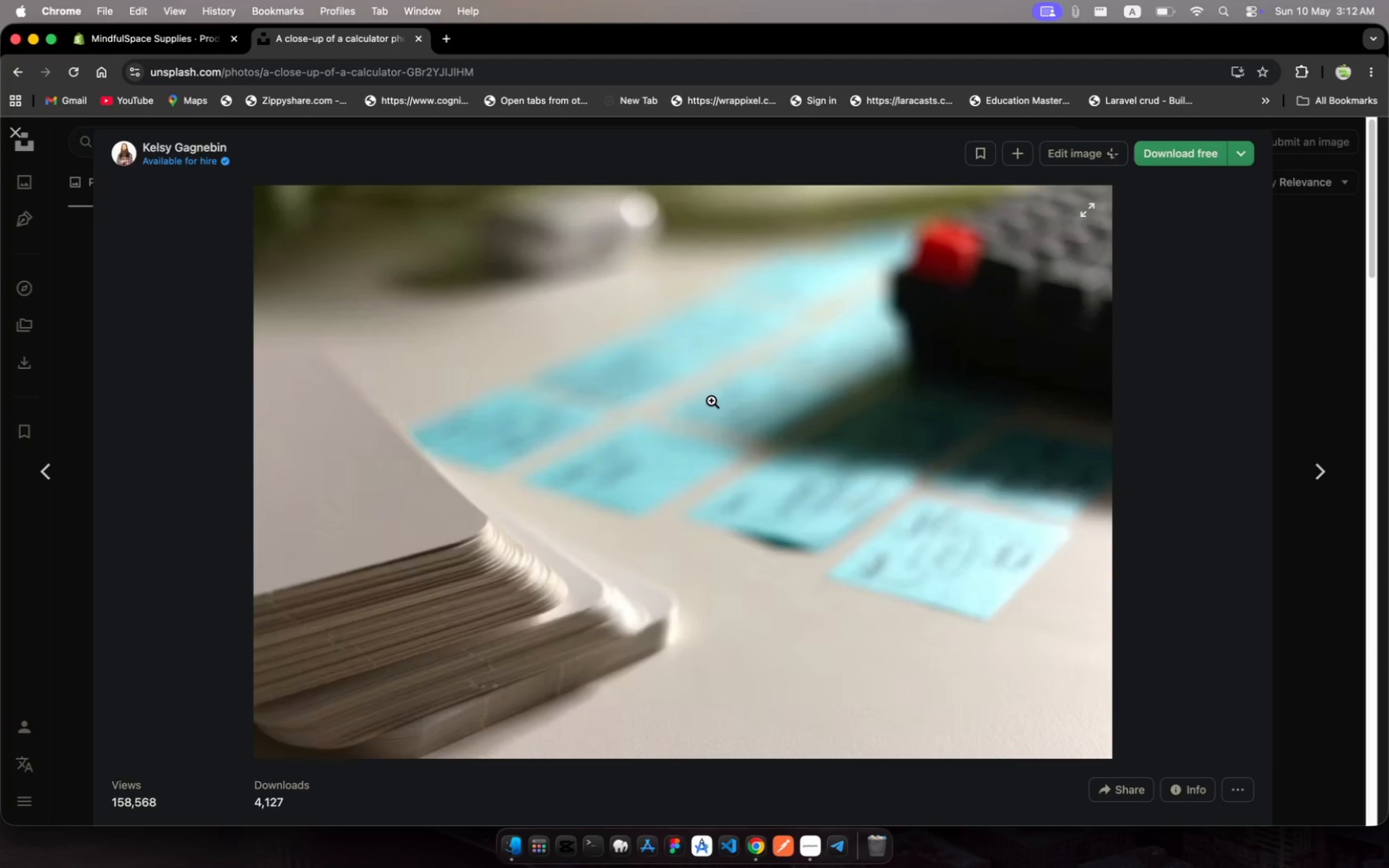 
right_click([712, 401])
 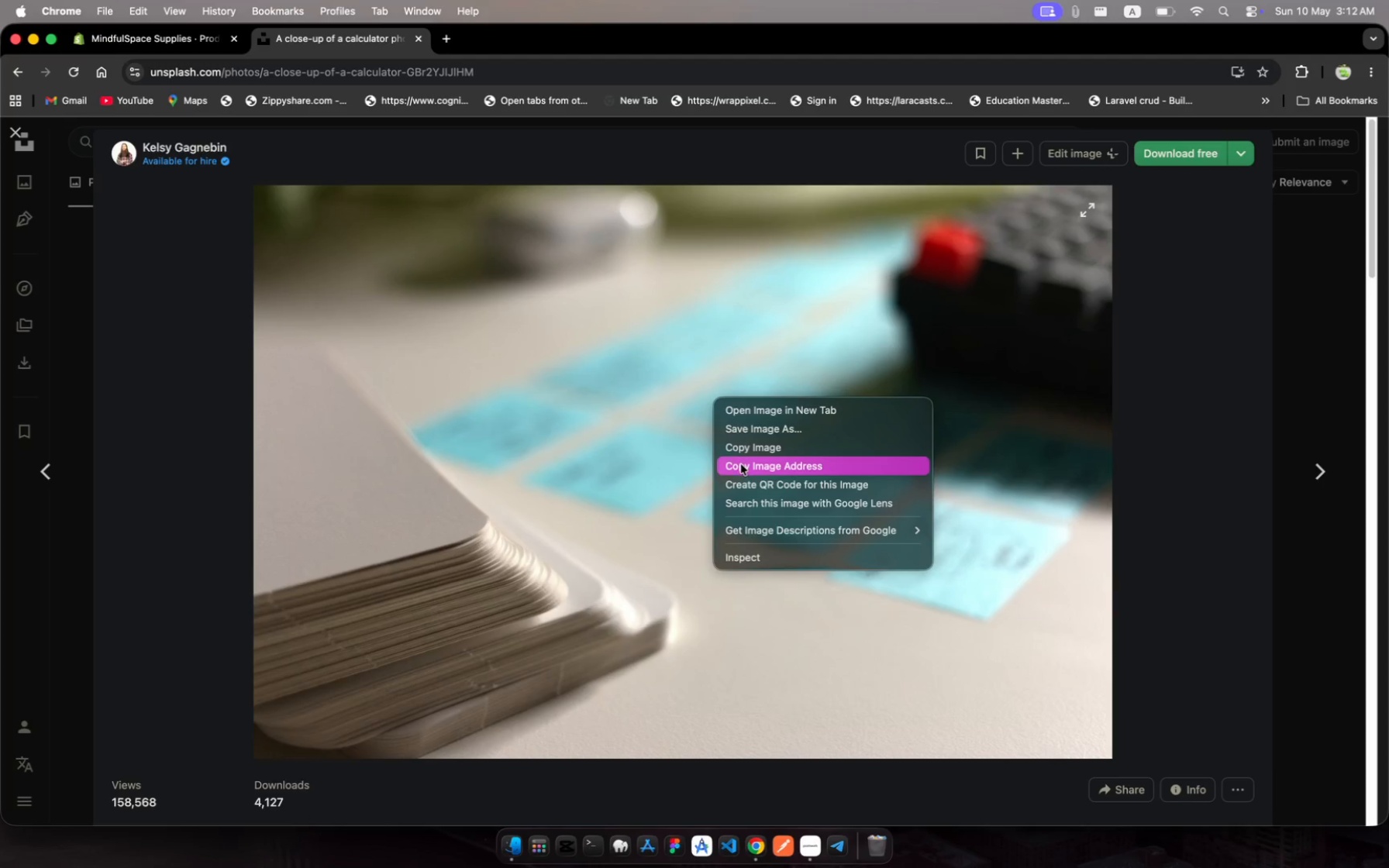 
left_click([742, 465])
 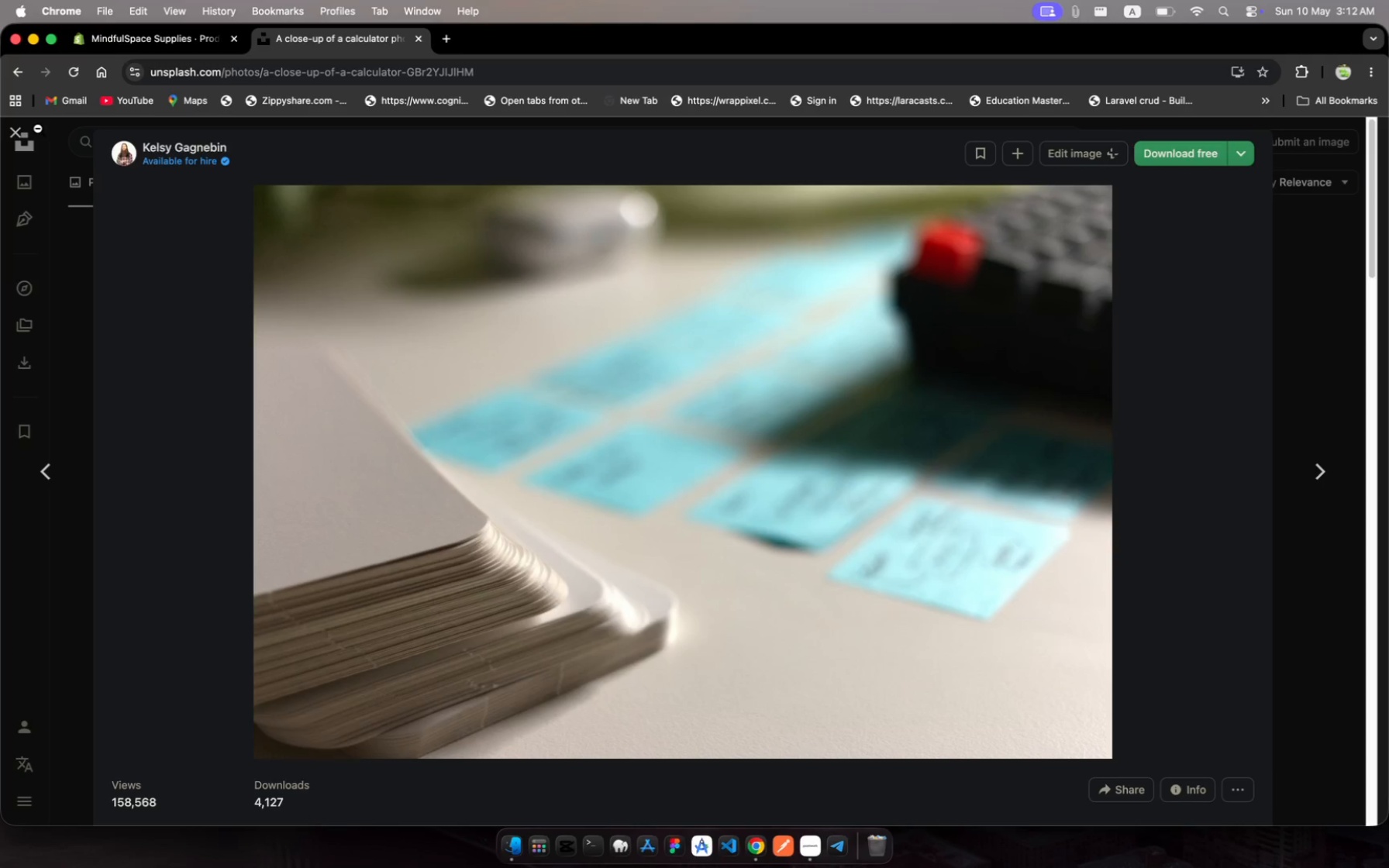 
left_click([12, 133])
 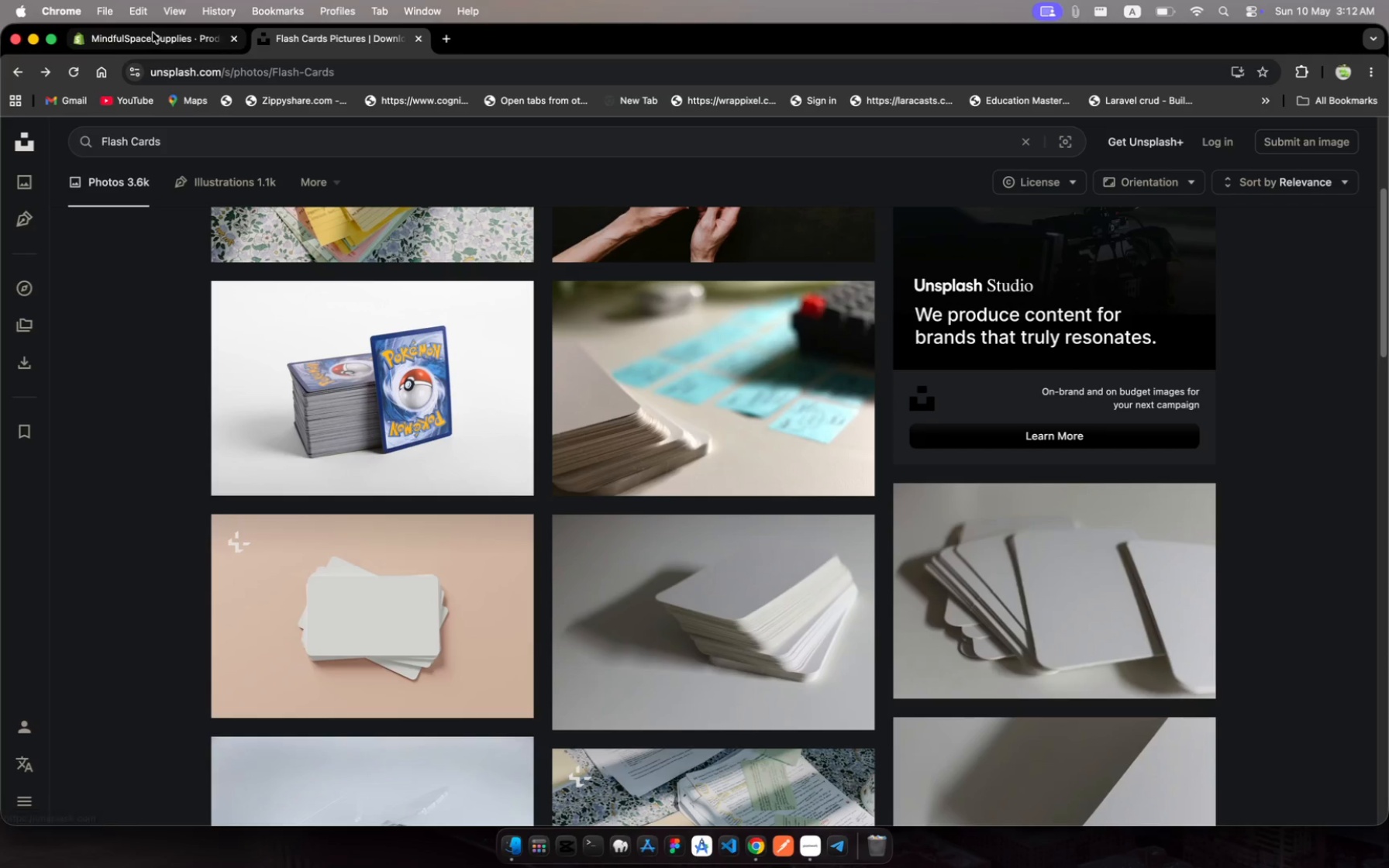 
left_click([153, 33])
 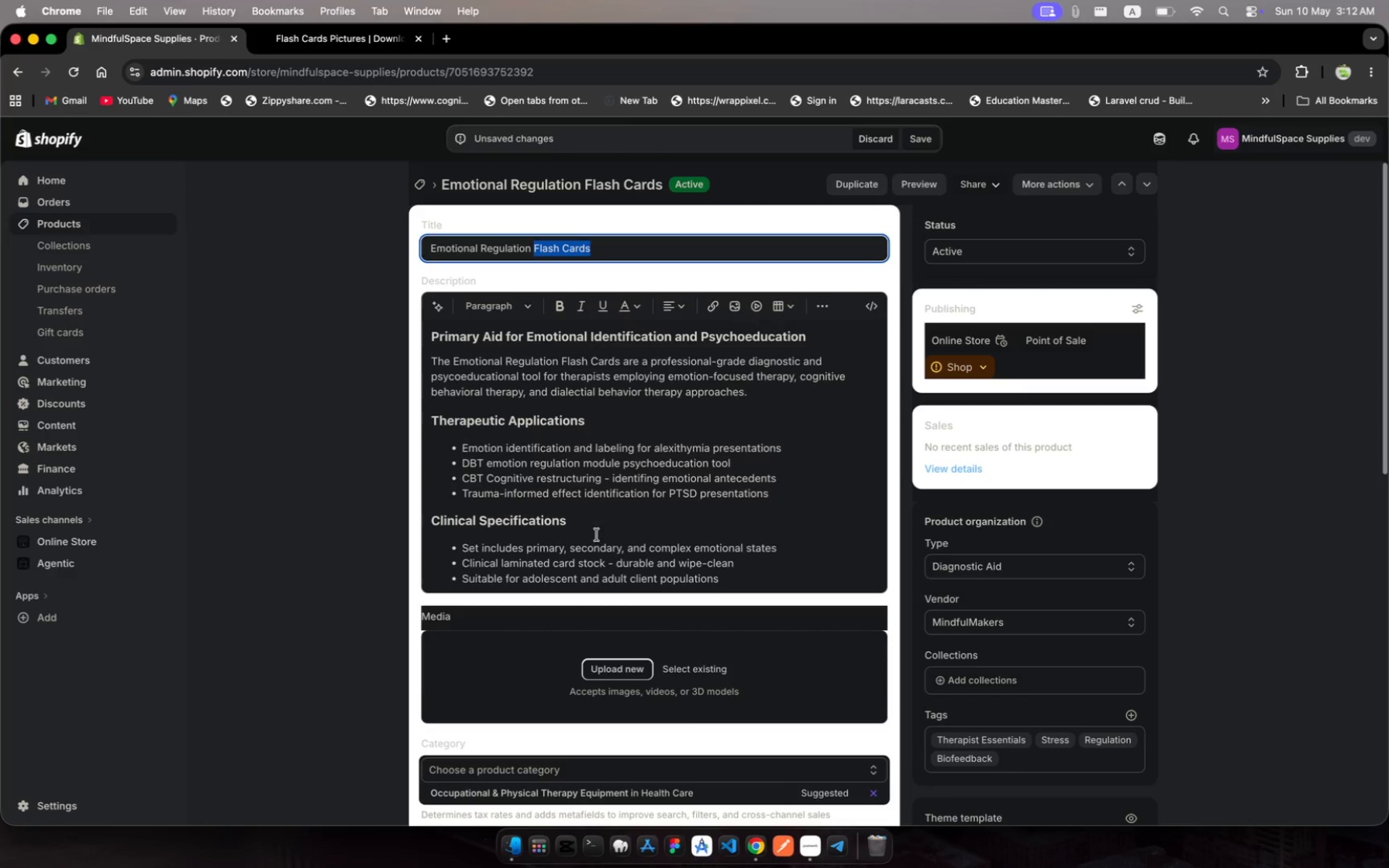 
wait(5.08)
 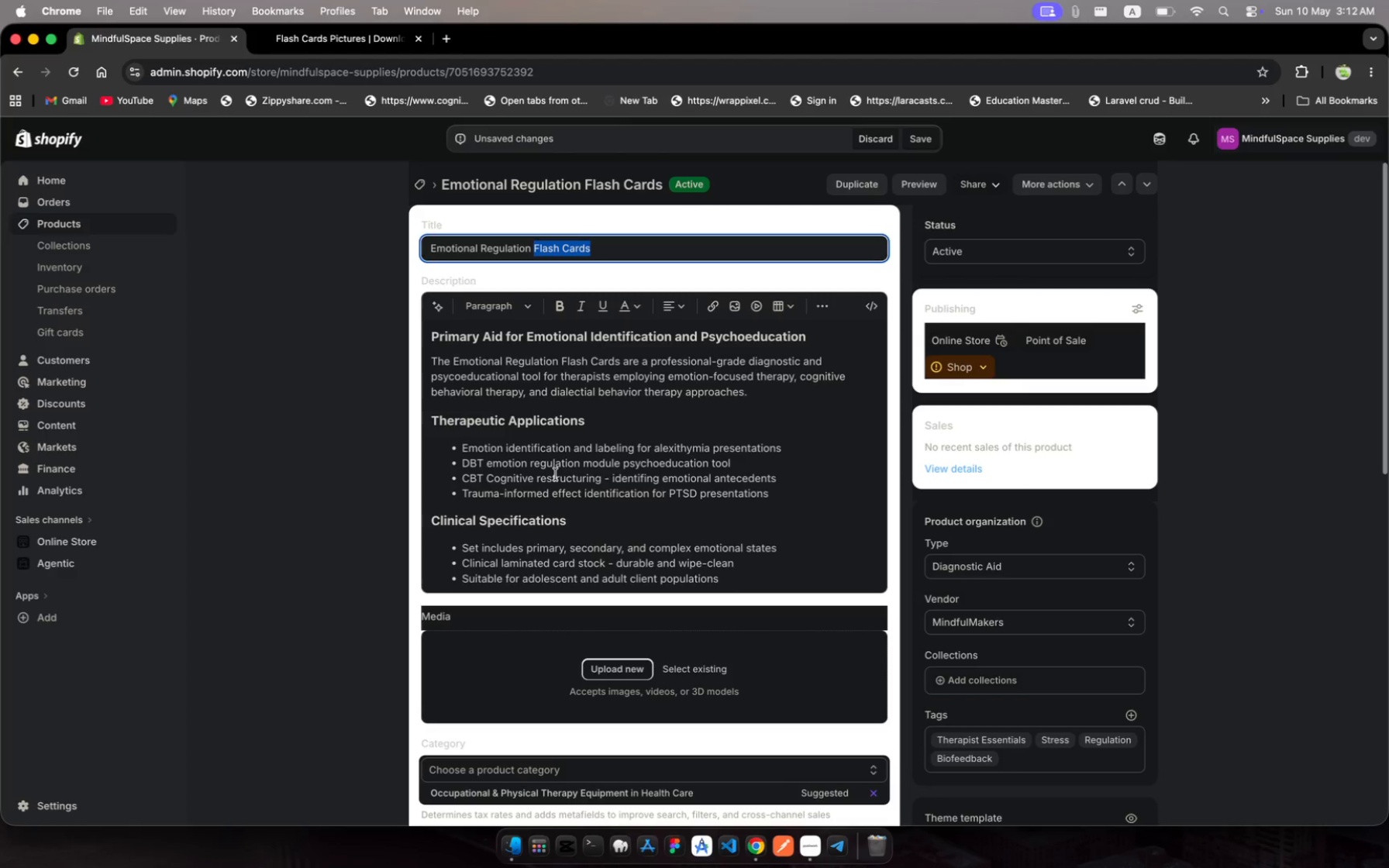 
left_click([704, 667])
 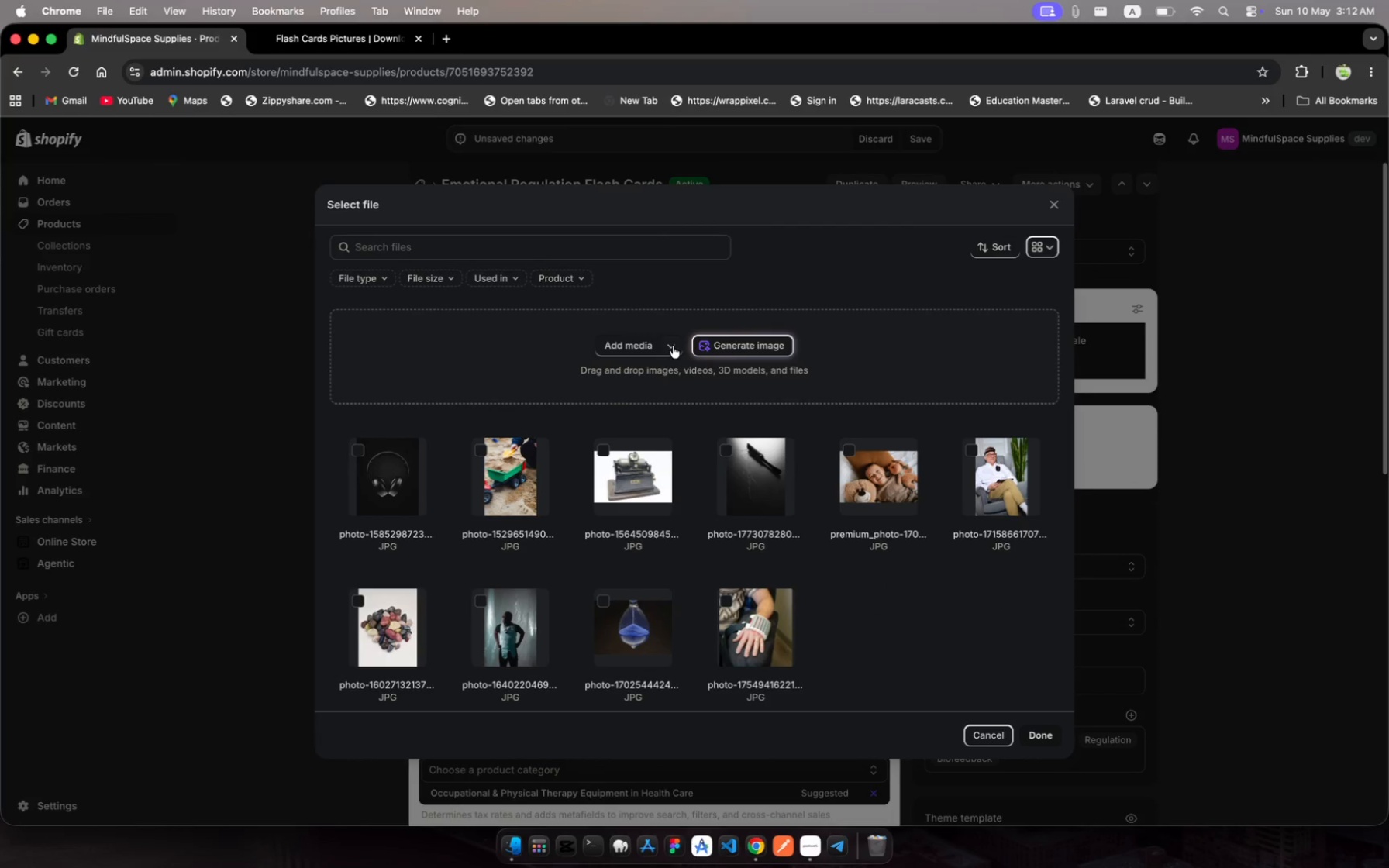 
left_click([673, 346])
 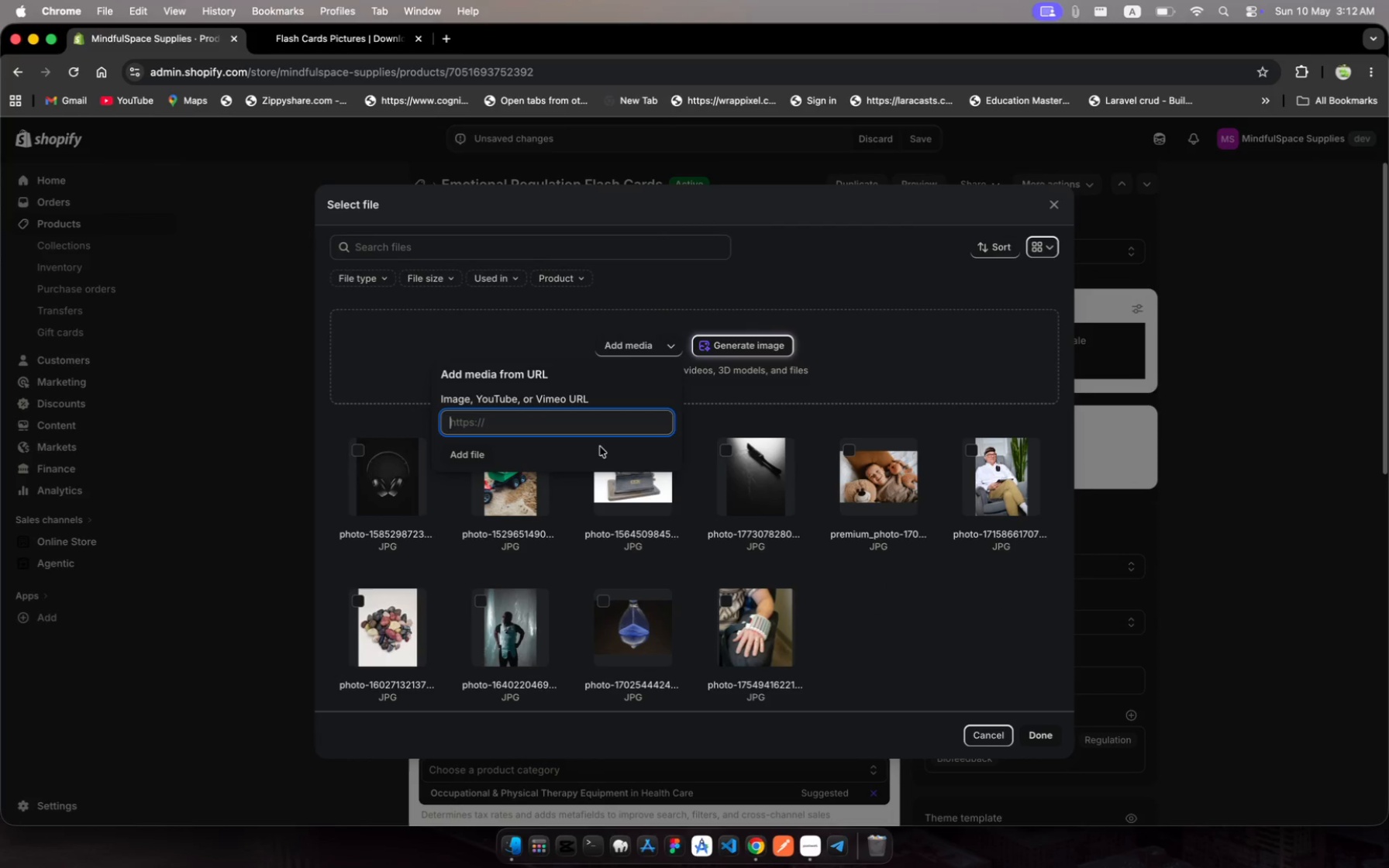 
key(Meta+V)
 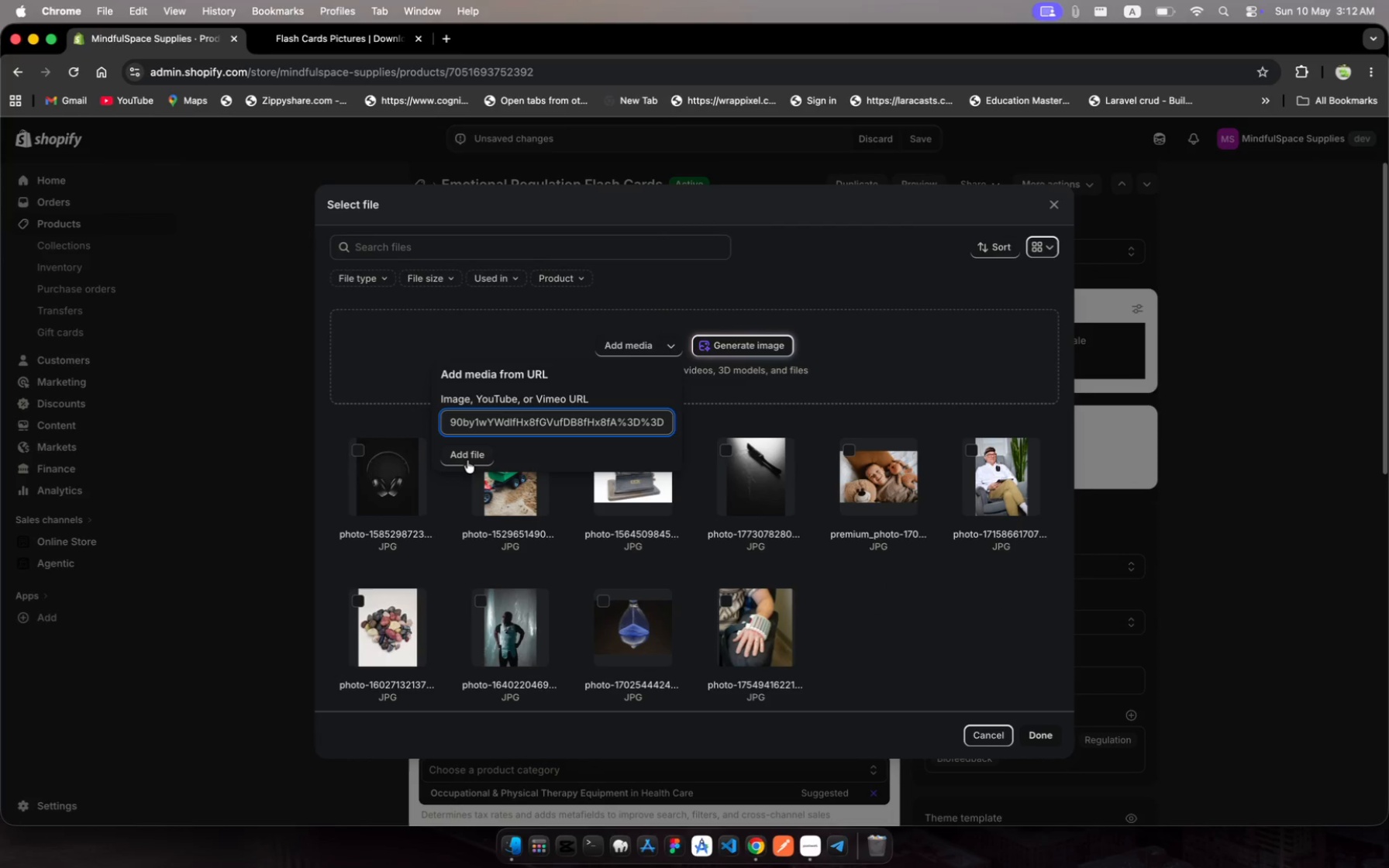 
left_click([467, 460])
 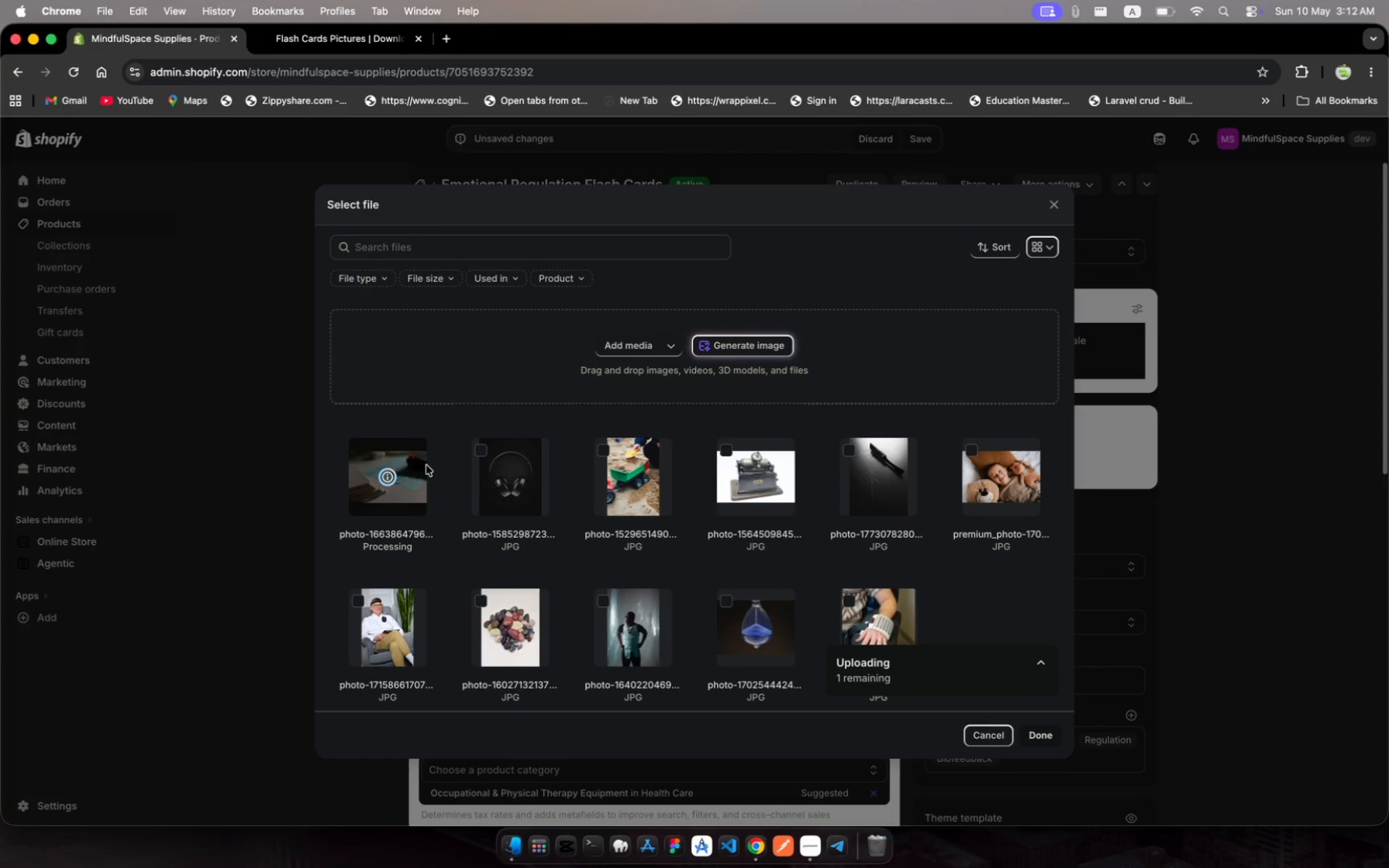 
wait(9.28)
 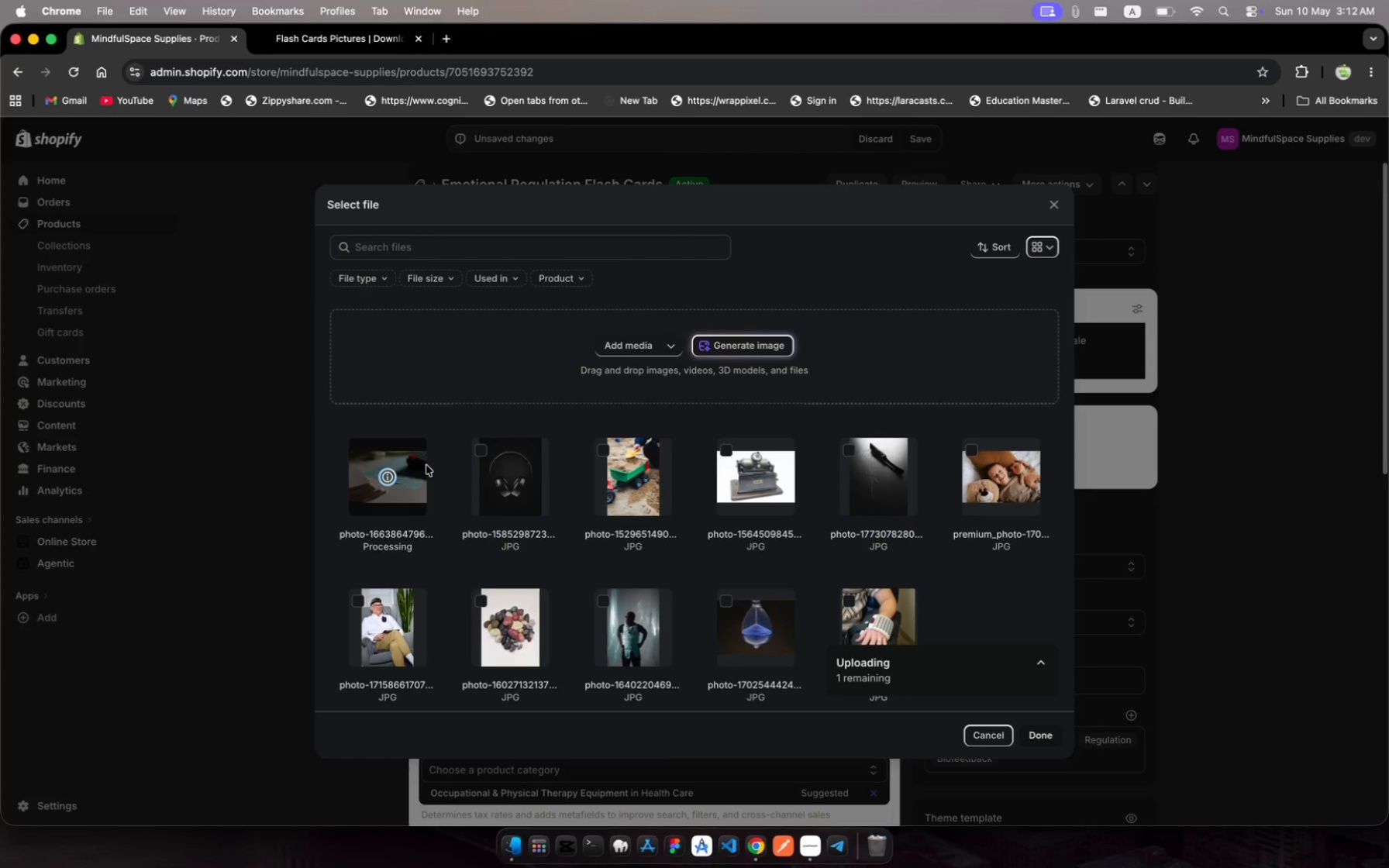 
left_click([1042, 735])
 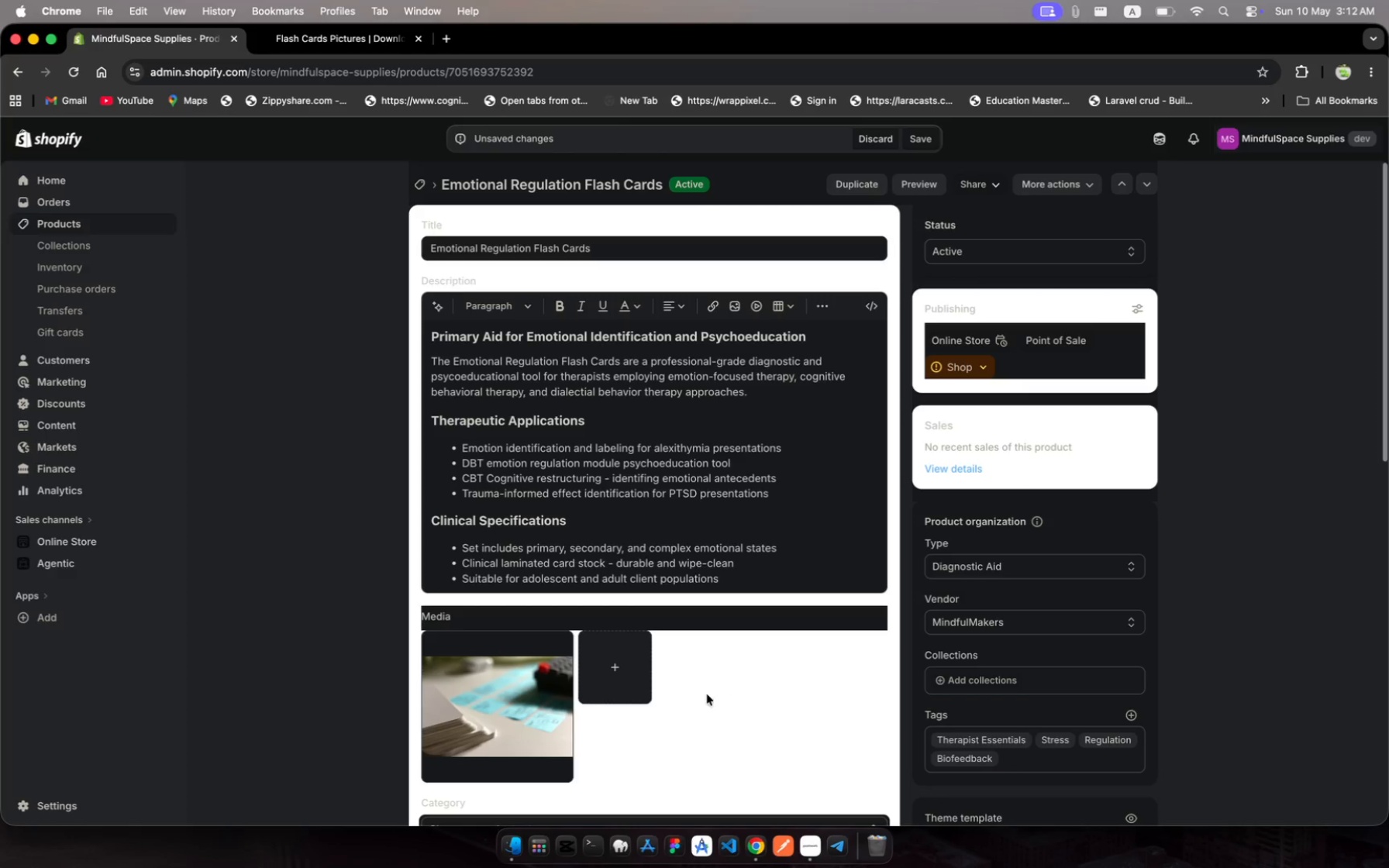 
left_click([526, 711])
 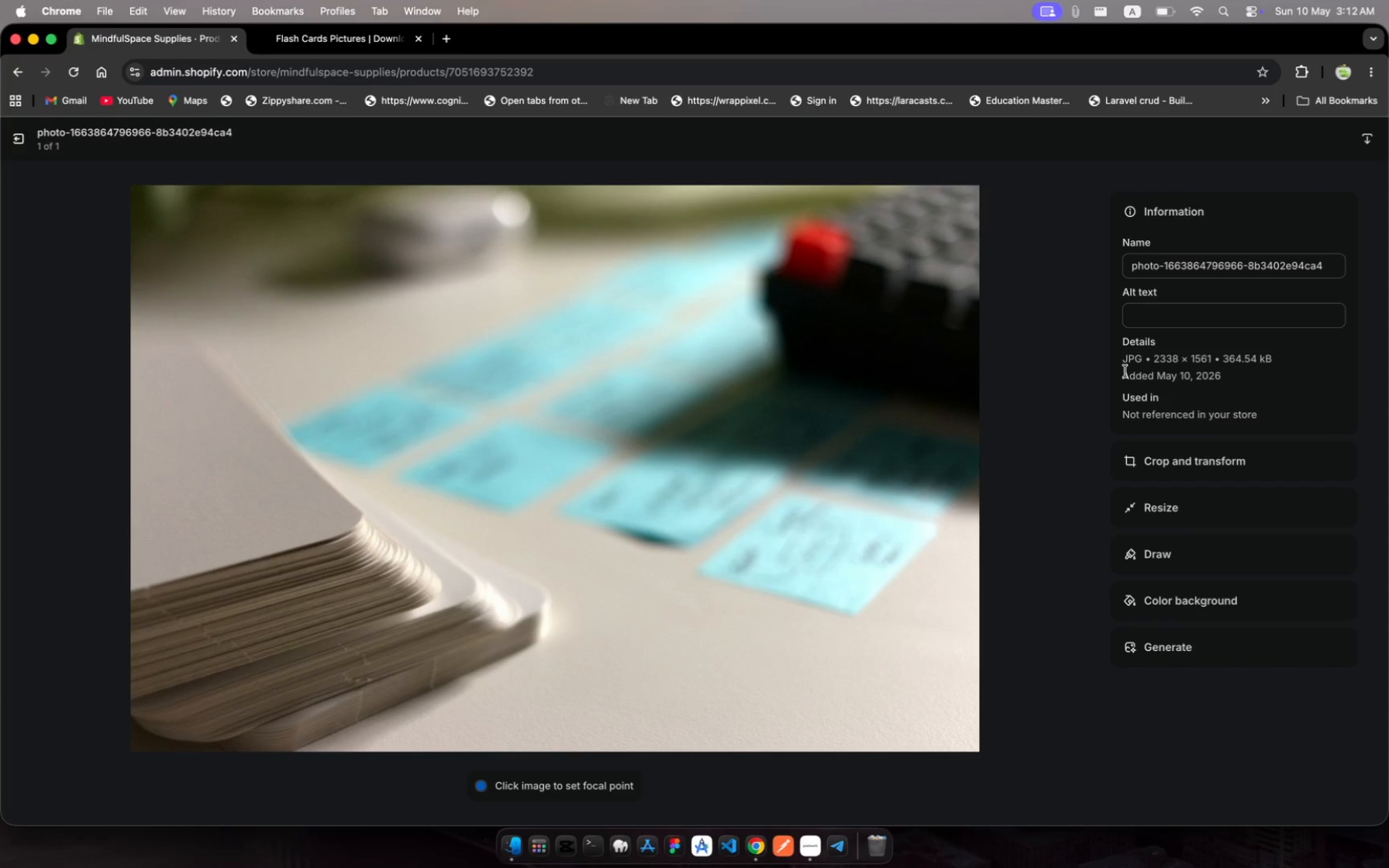 
wait(9.05)
 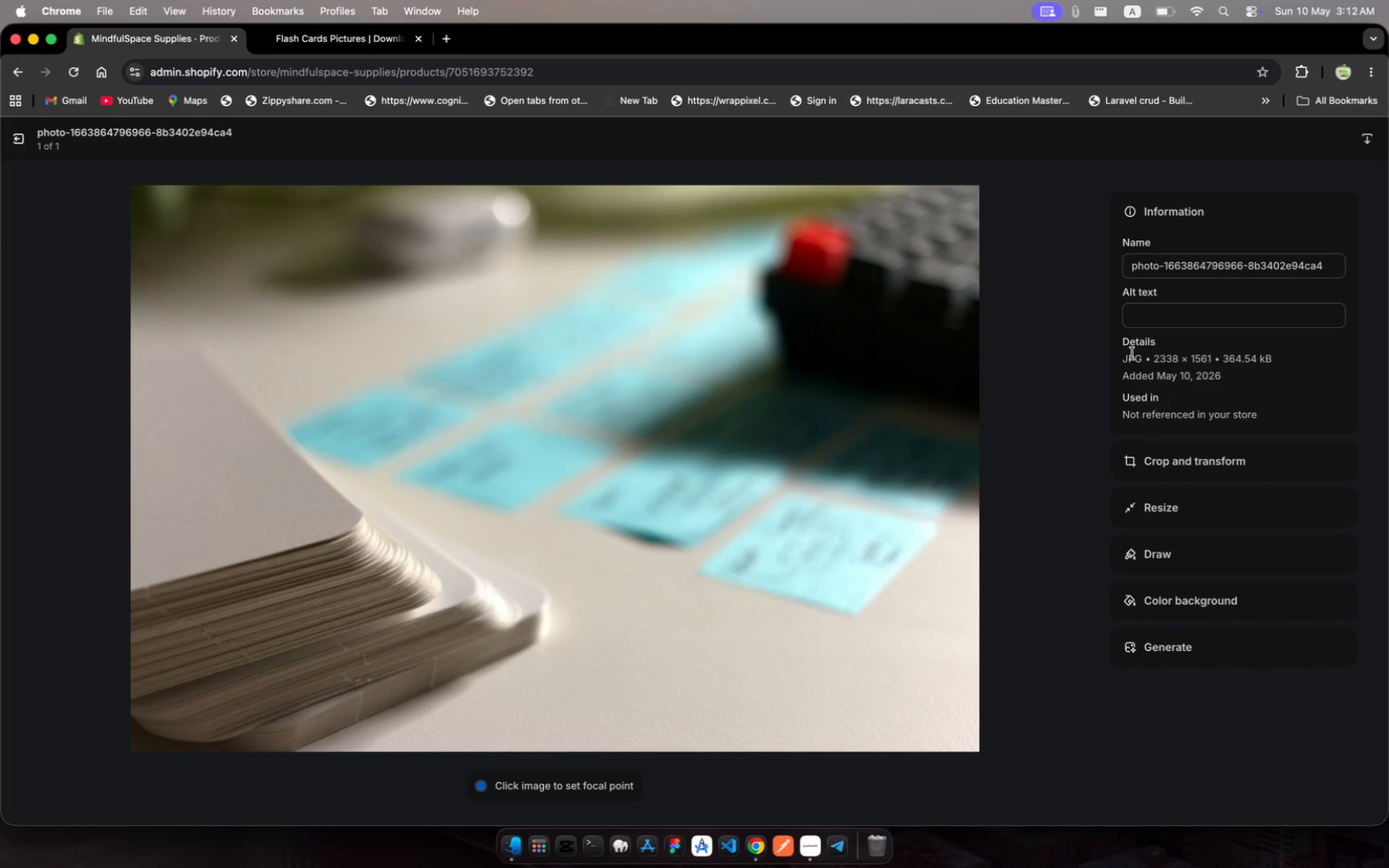 
type(Emotion Regulatn Cards)
 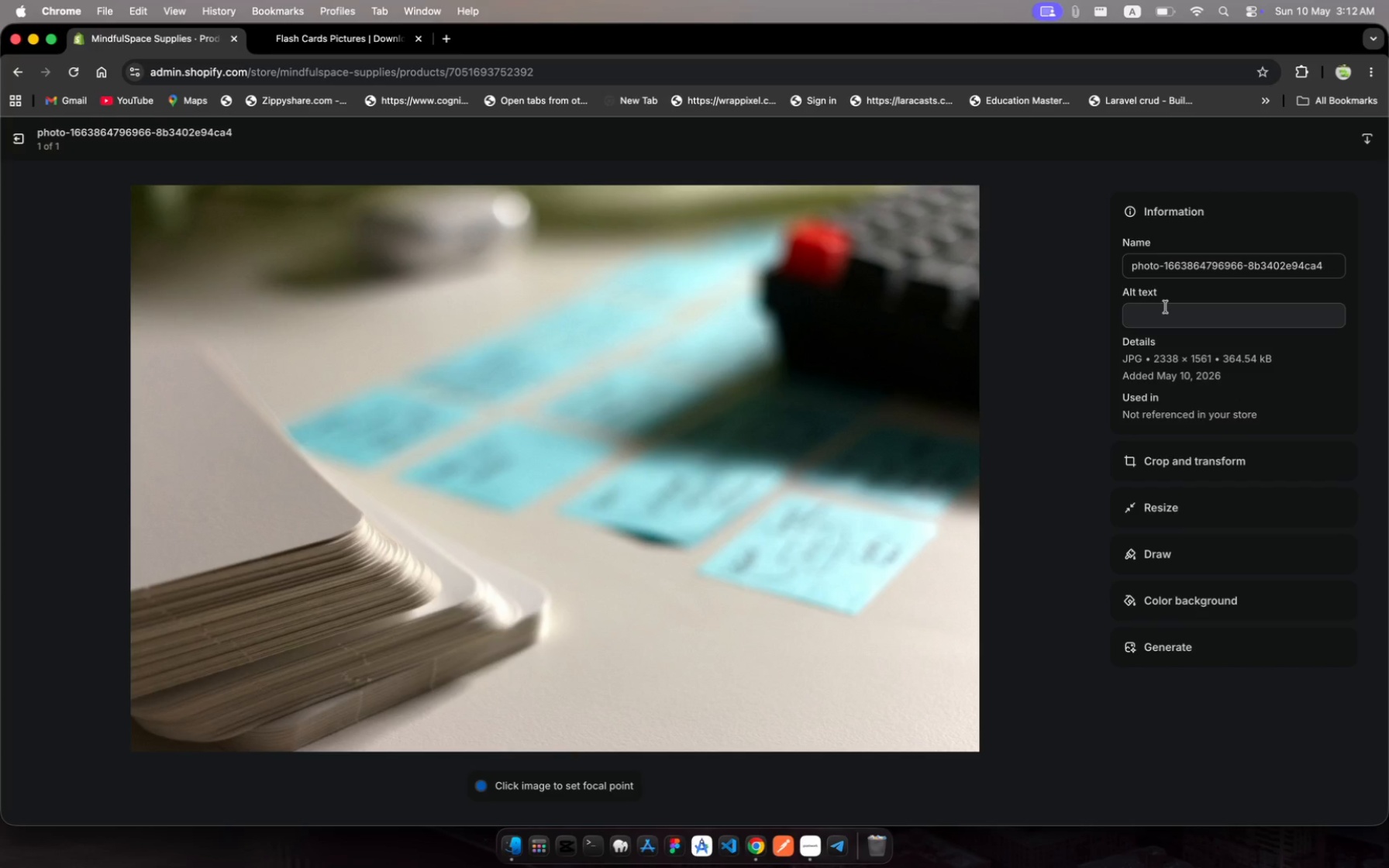 
left_click([1166, 307])
 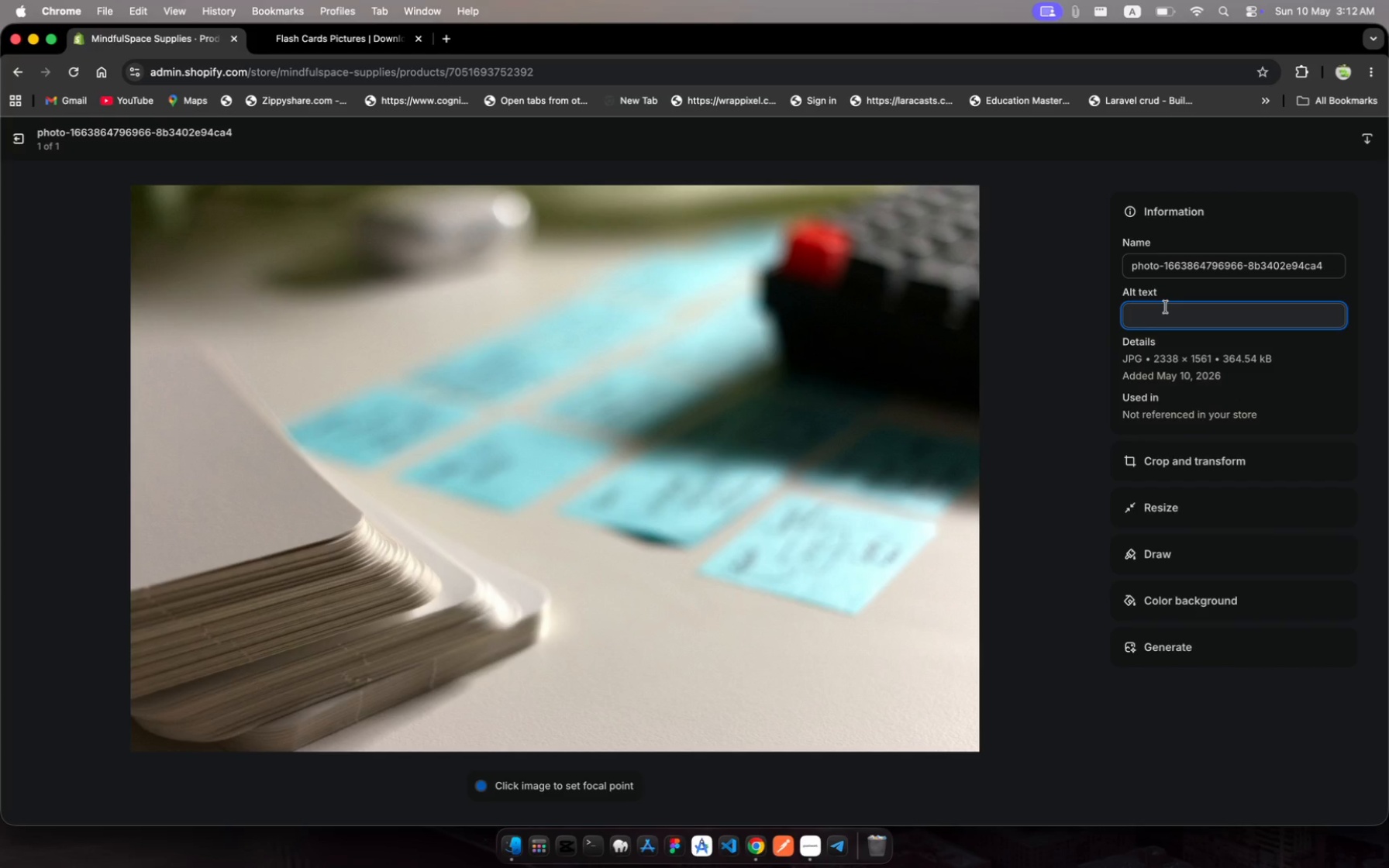 
type(Emotin Regulatin Cards)
 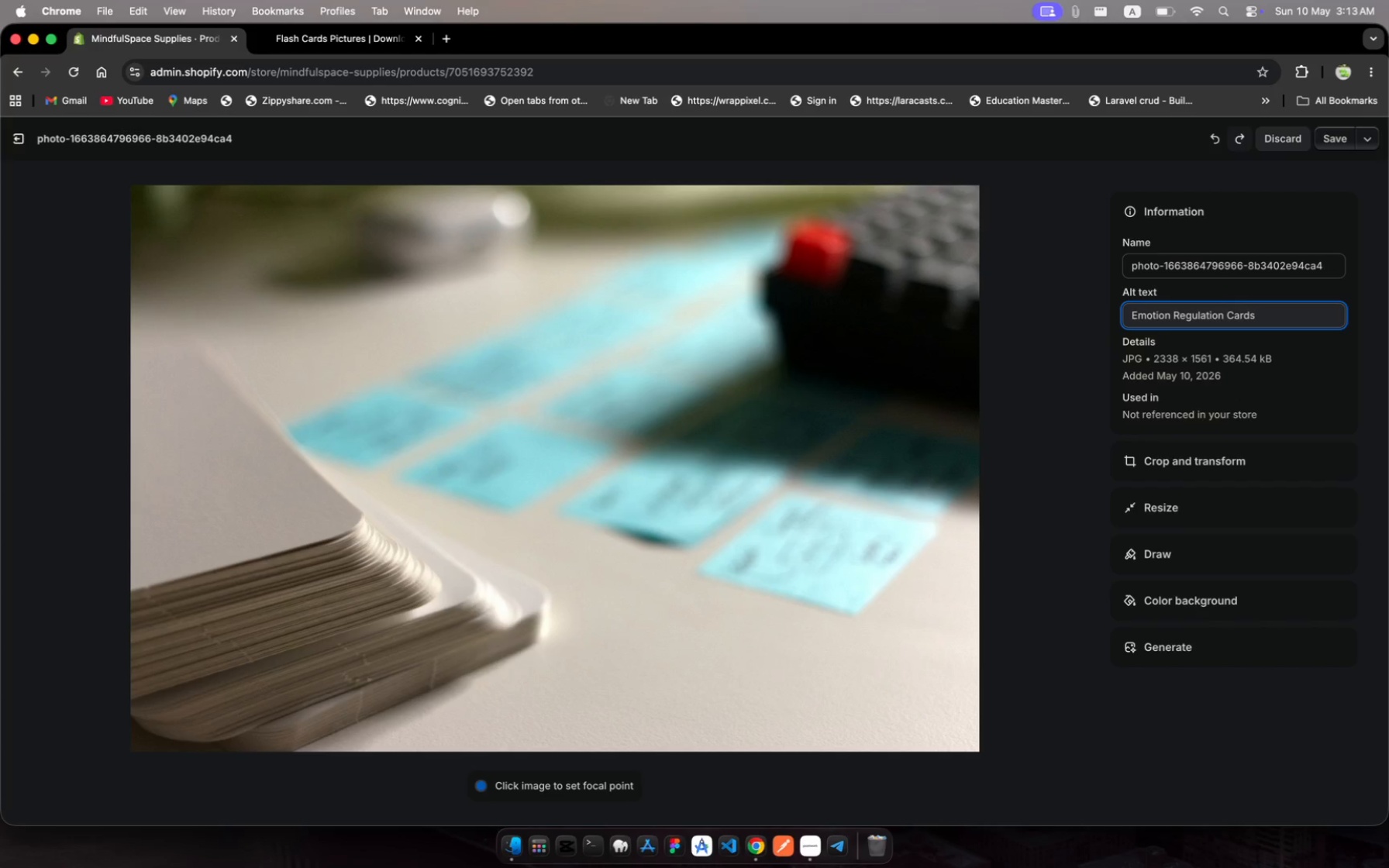 
key(Space)
 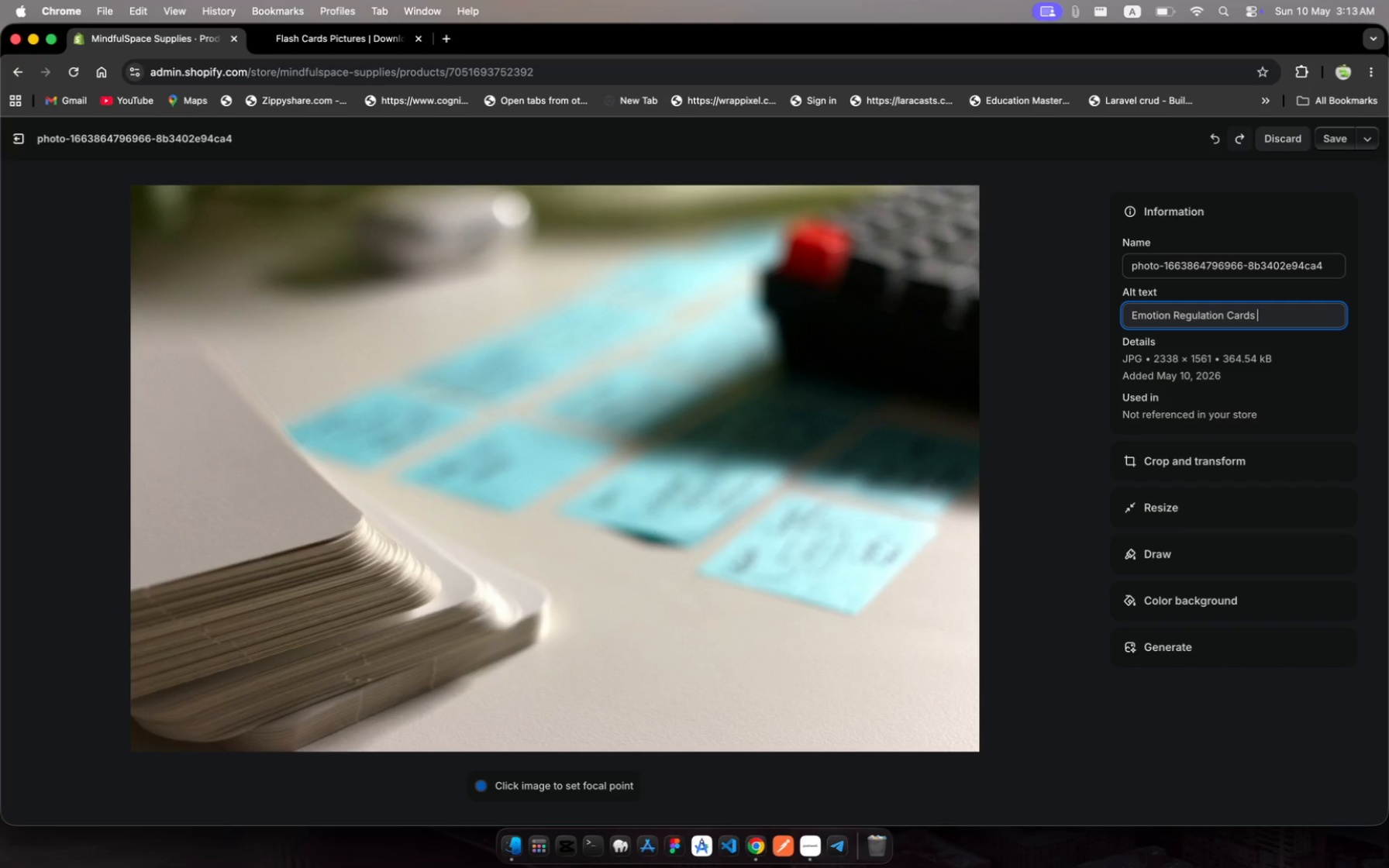 
key(Shift+Backslash)
 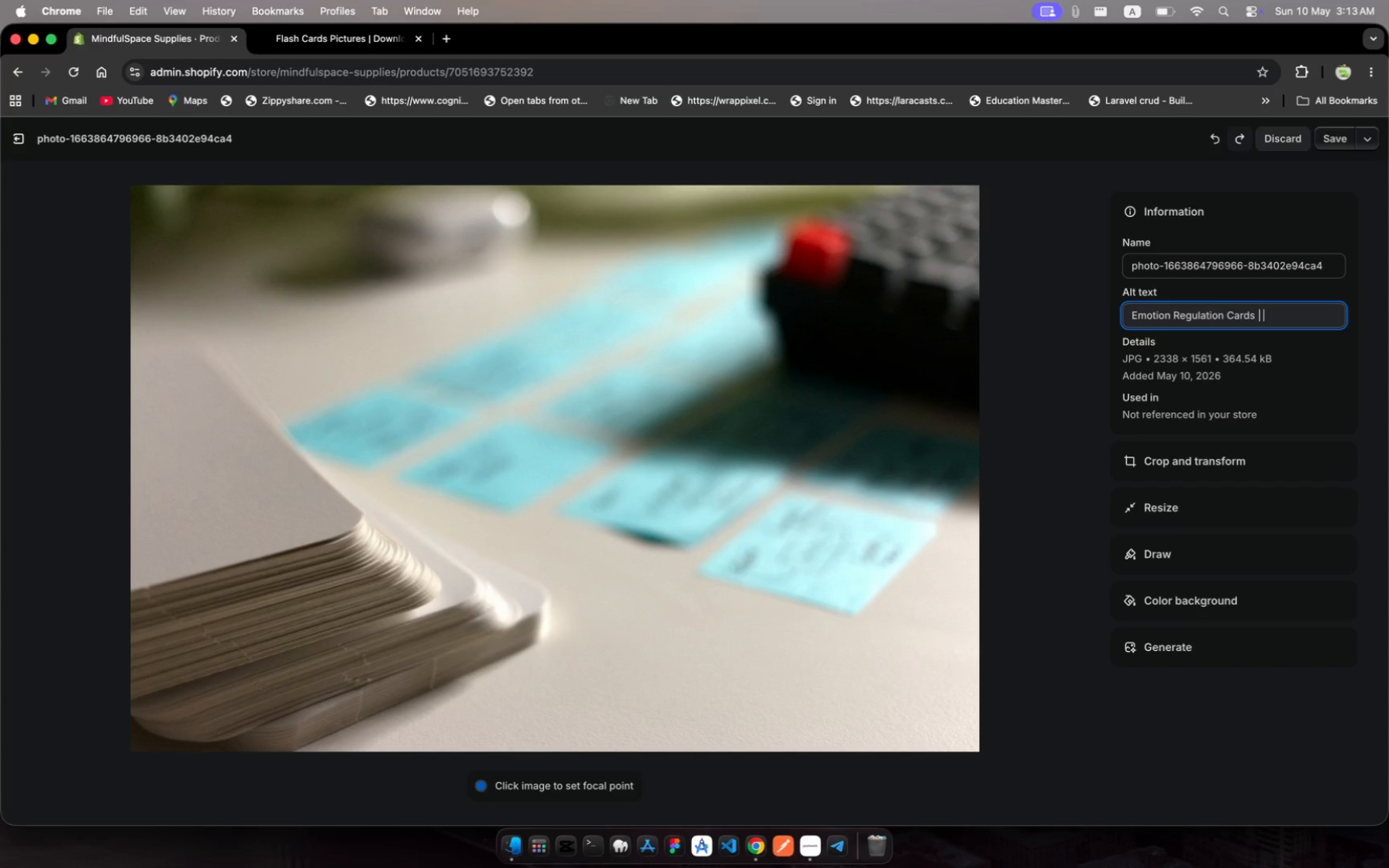 
key(Shift+Space)
 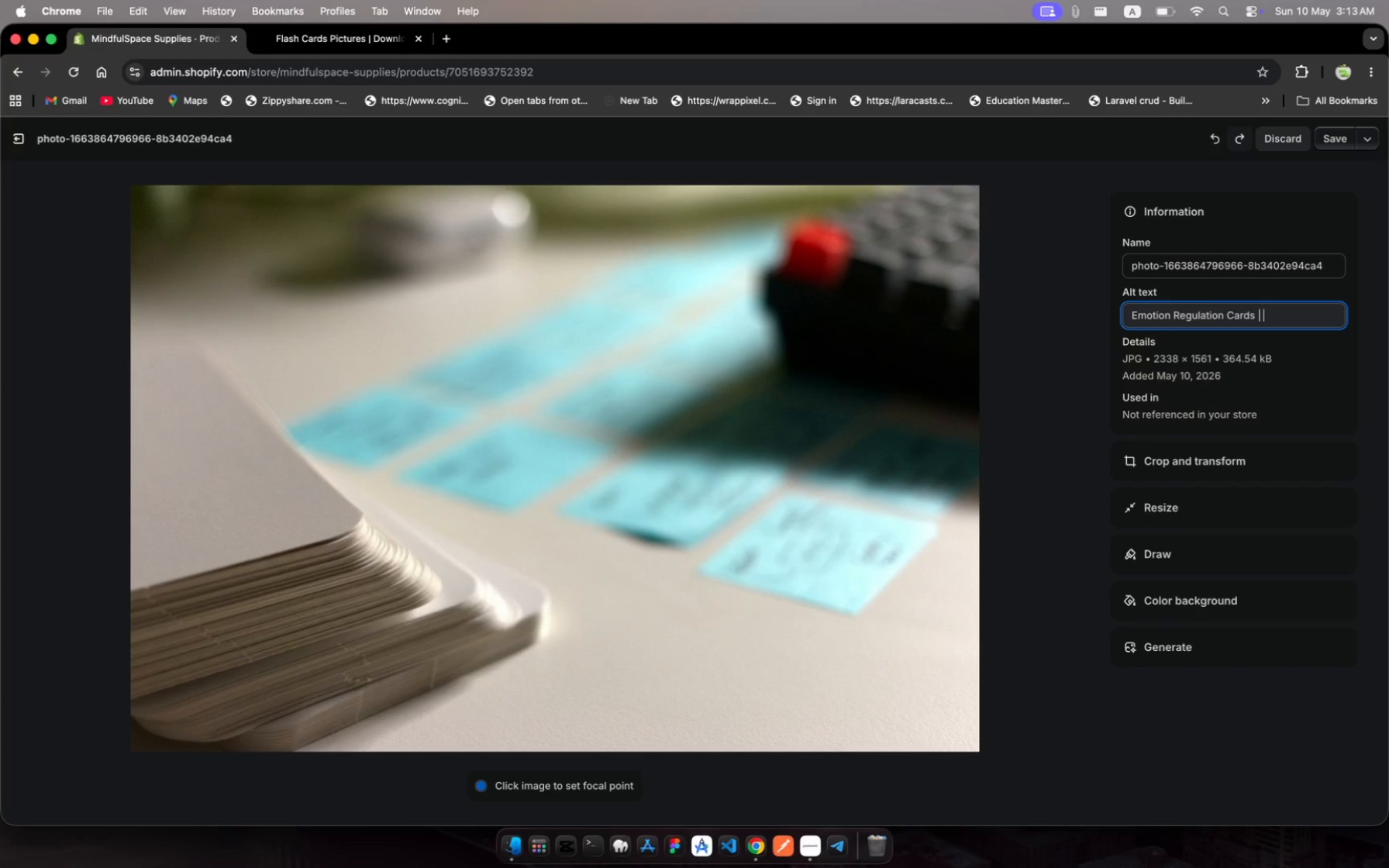 
wait(5.6)
 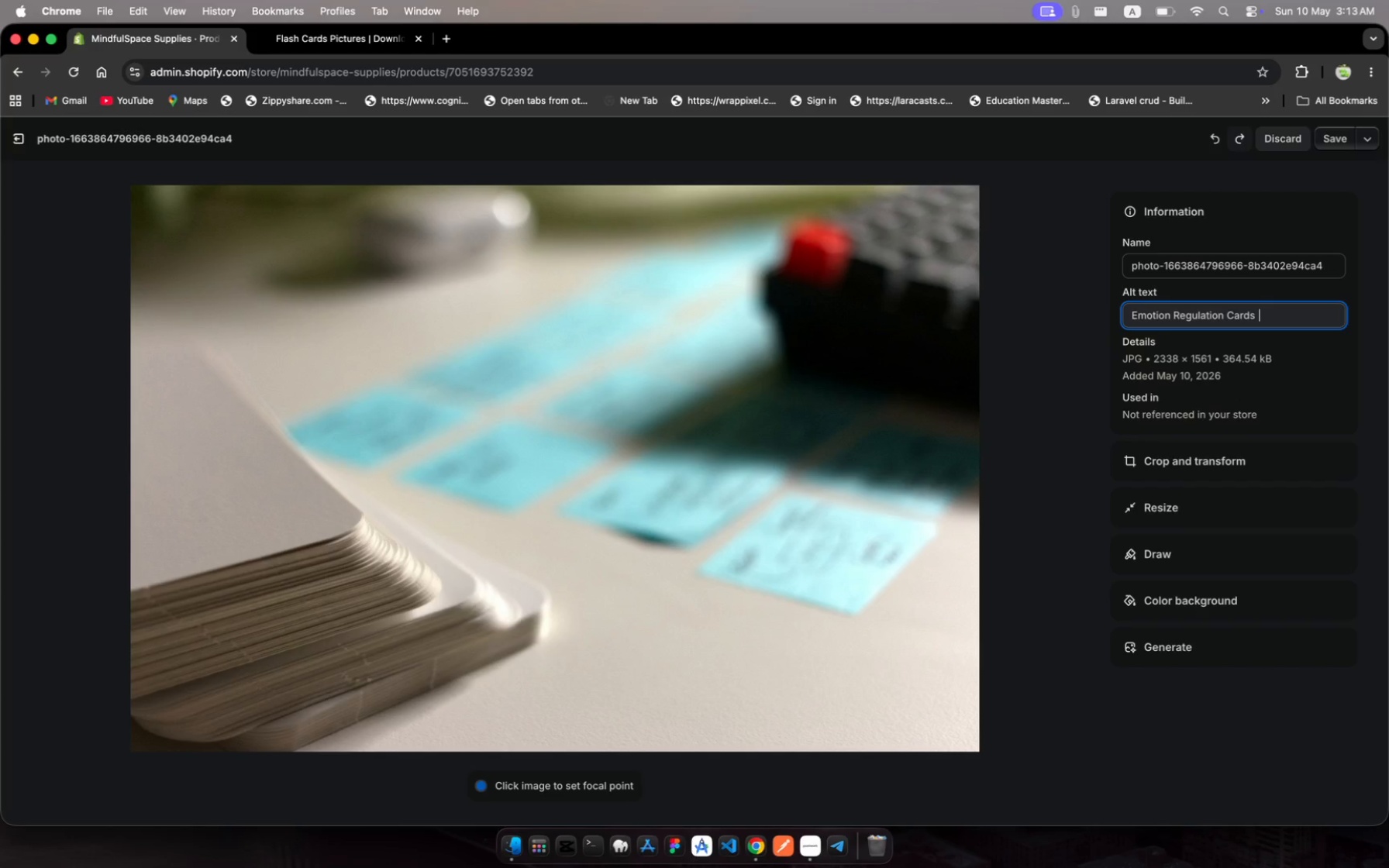 
type(Clinical Theray Flashcards)
 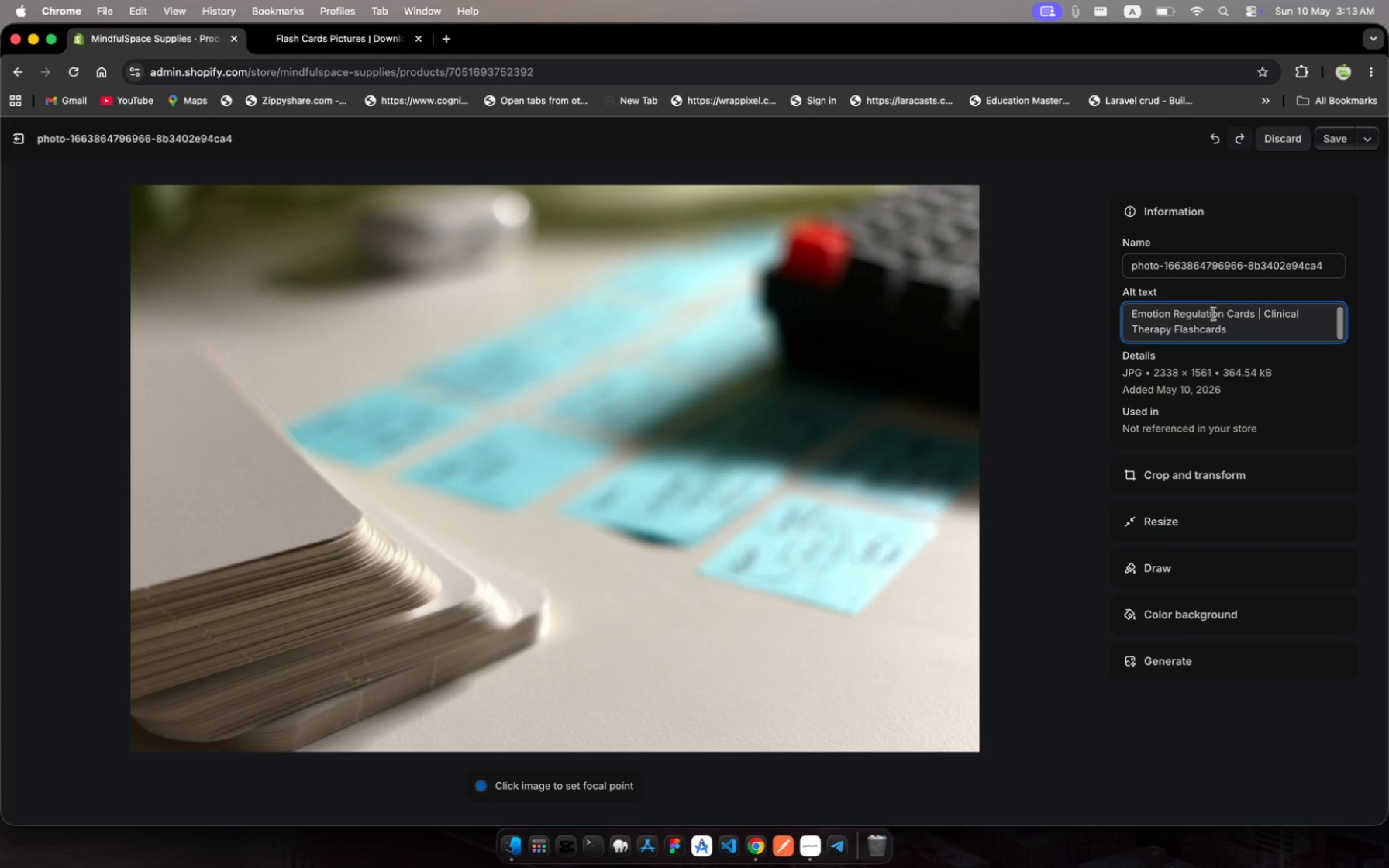 
 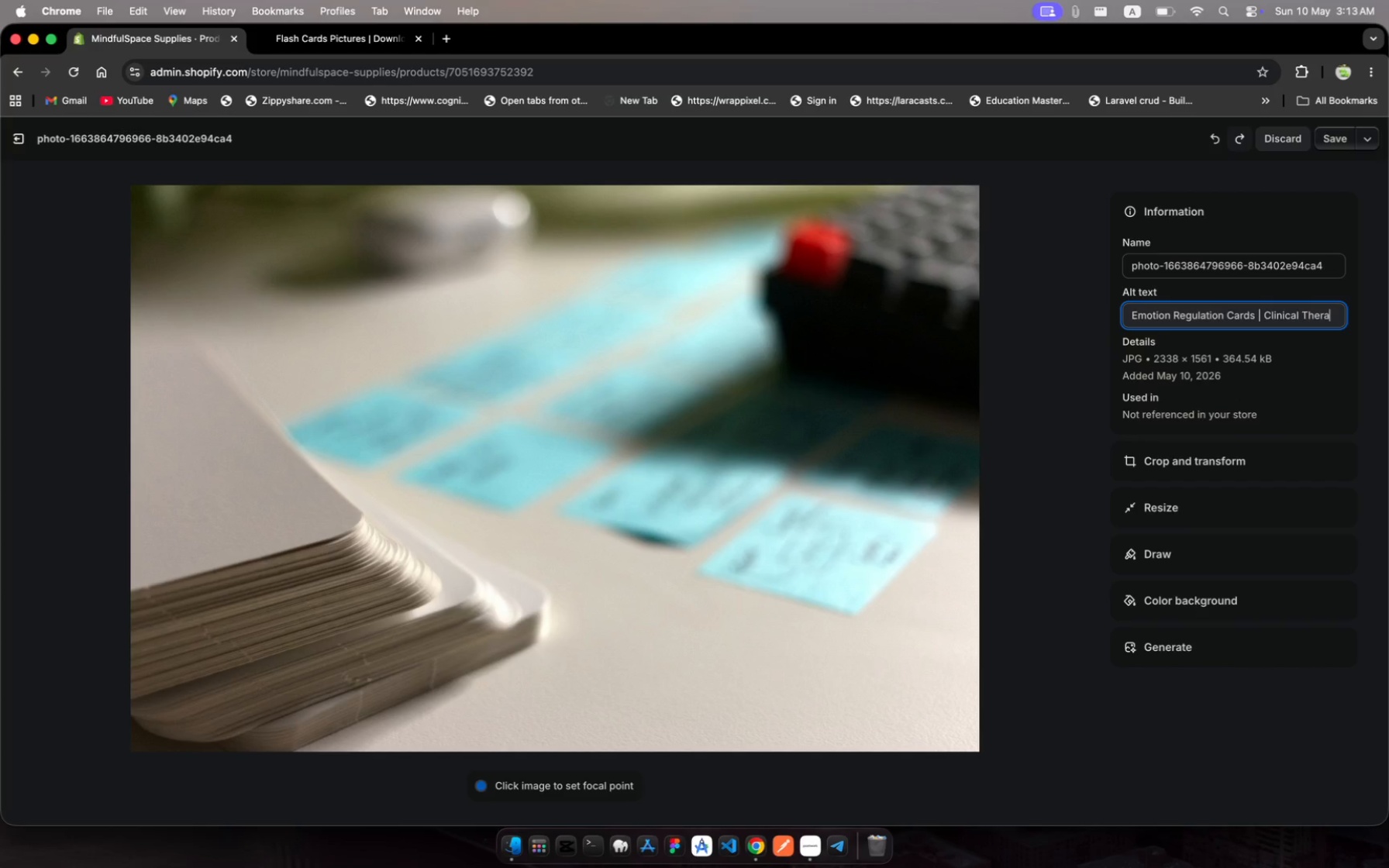 
hold_key(key=P, duration=0.35)
 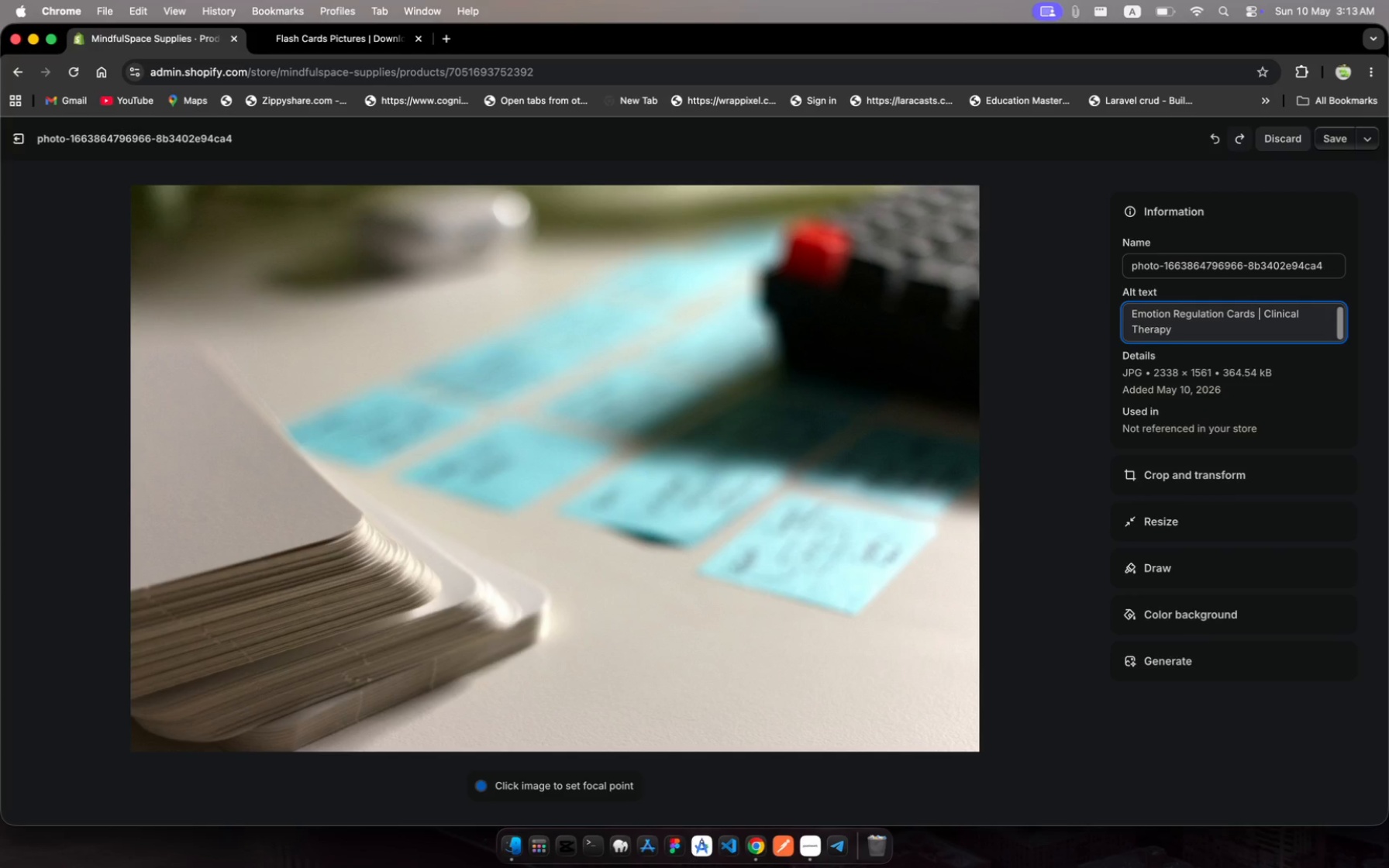 
key(Meta+A)
 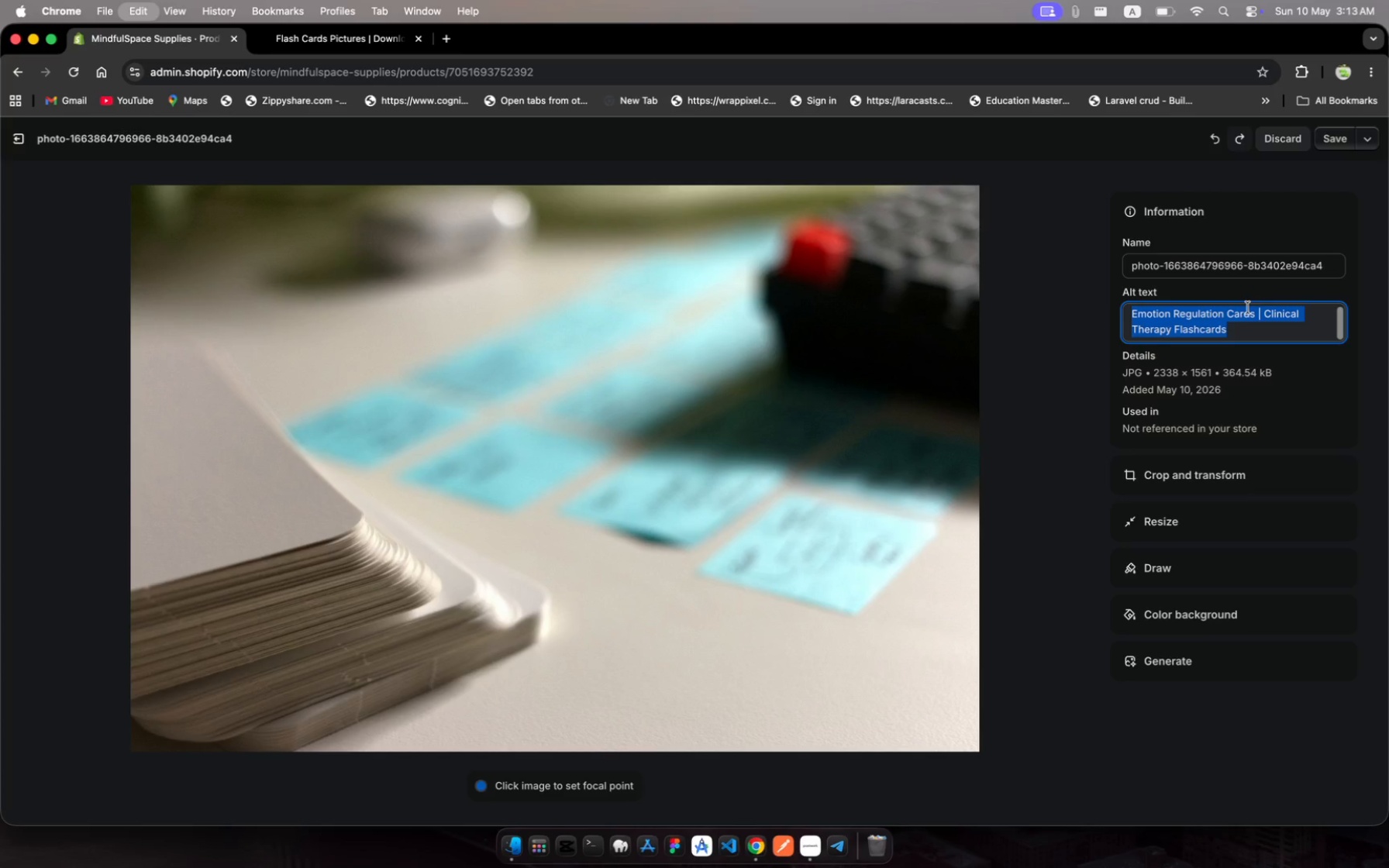 
key(Meta+C)
 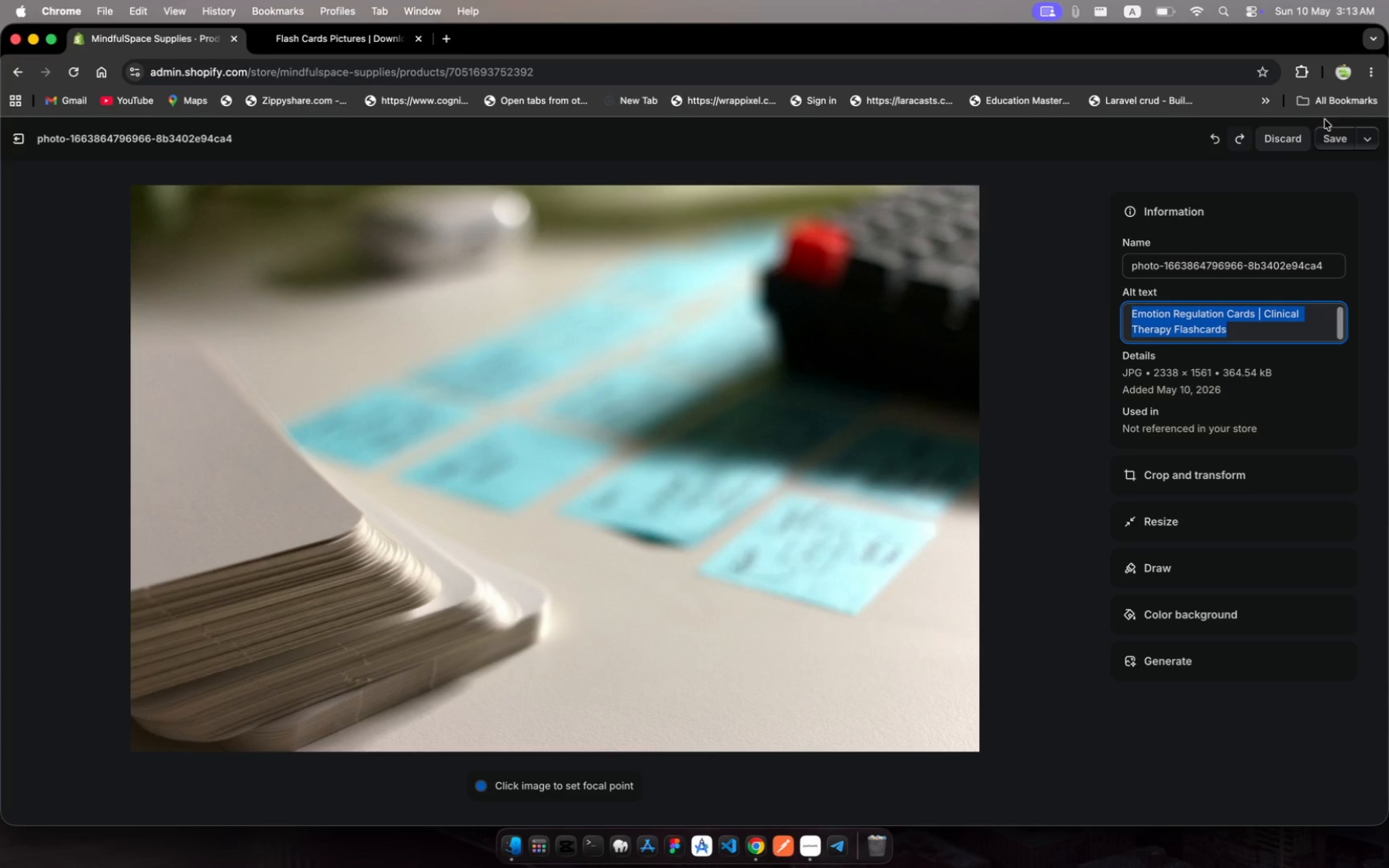 
left_click([1329, 128])
 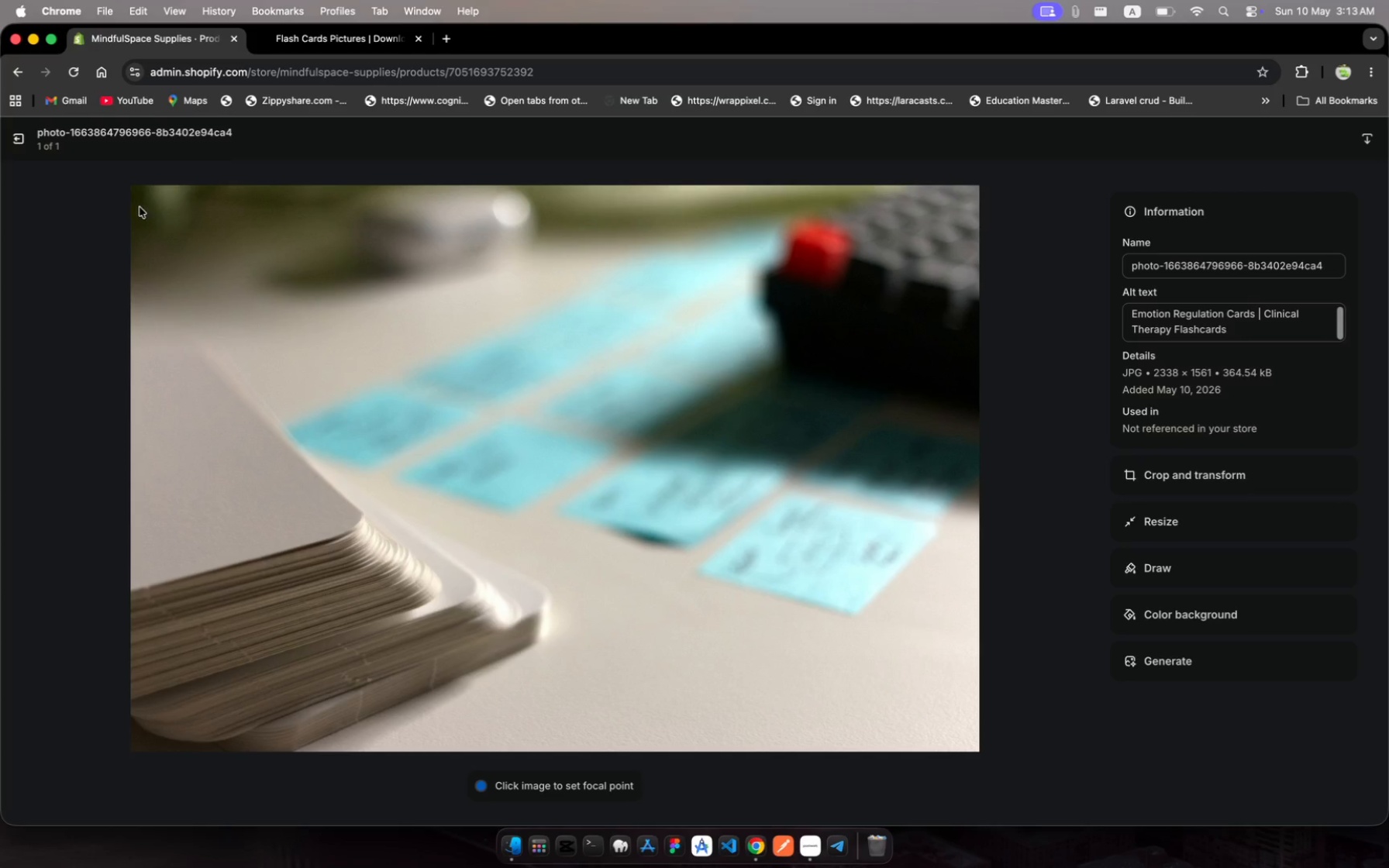 
left_click([19, 140])
 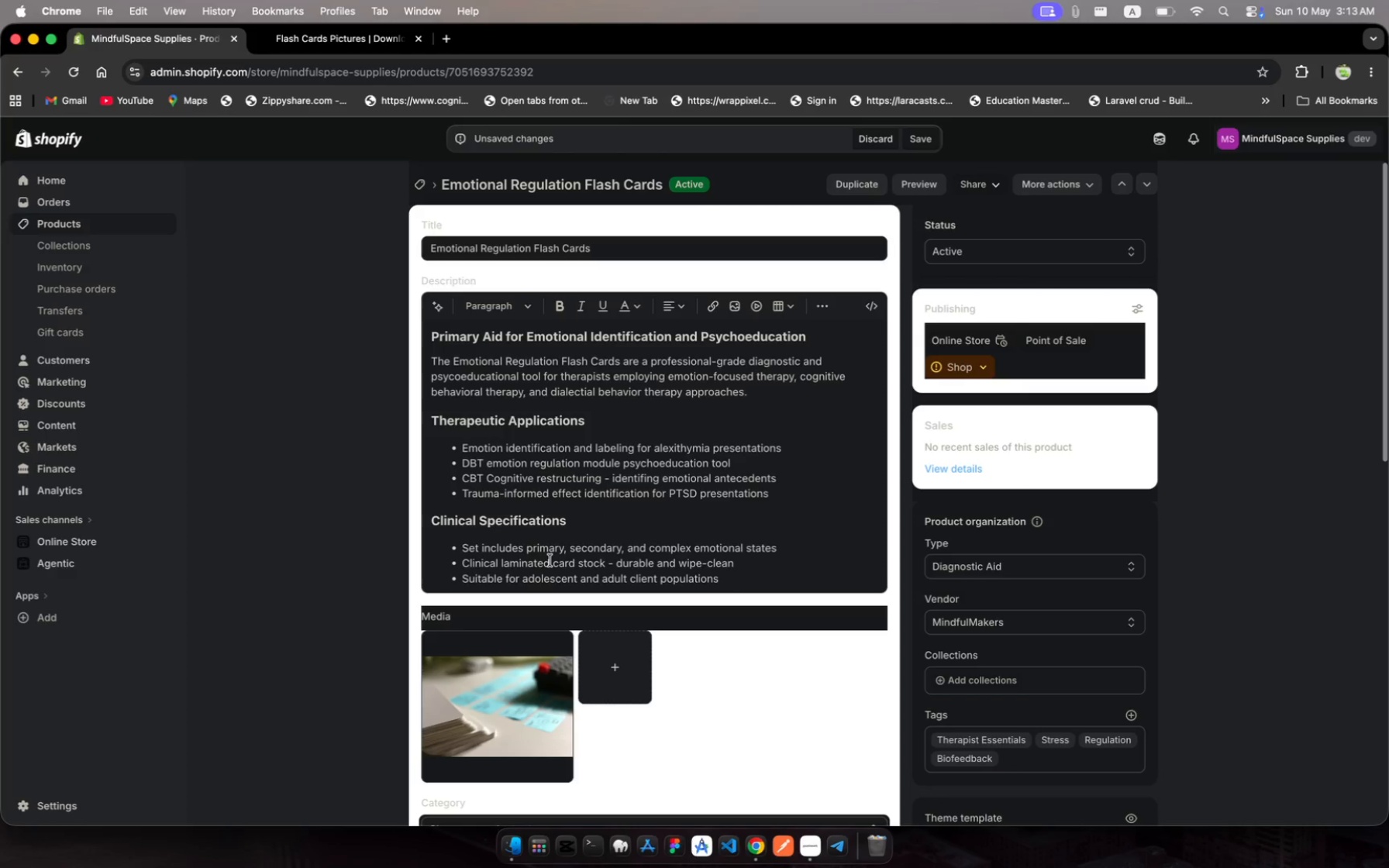 
scroll: coordinate [607, 593], scroll_direction: down, amount: 137.0
 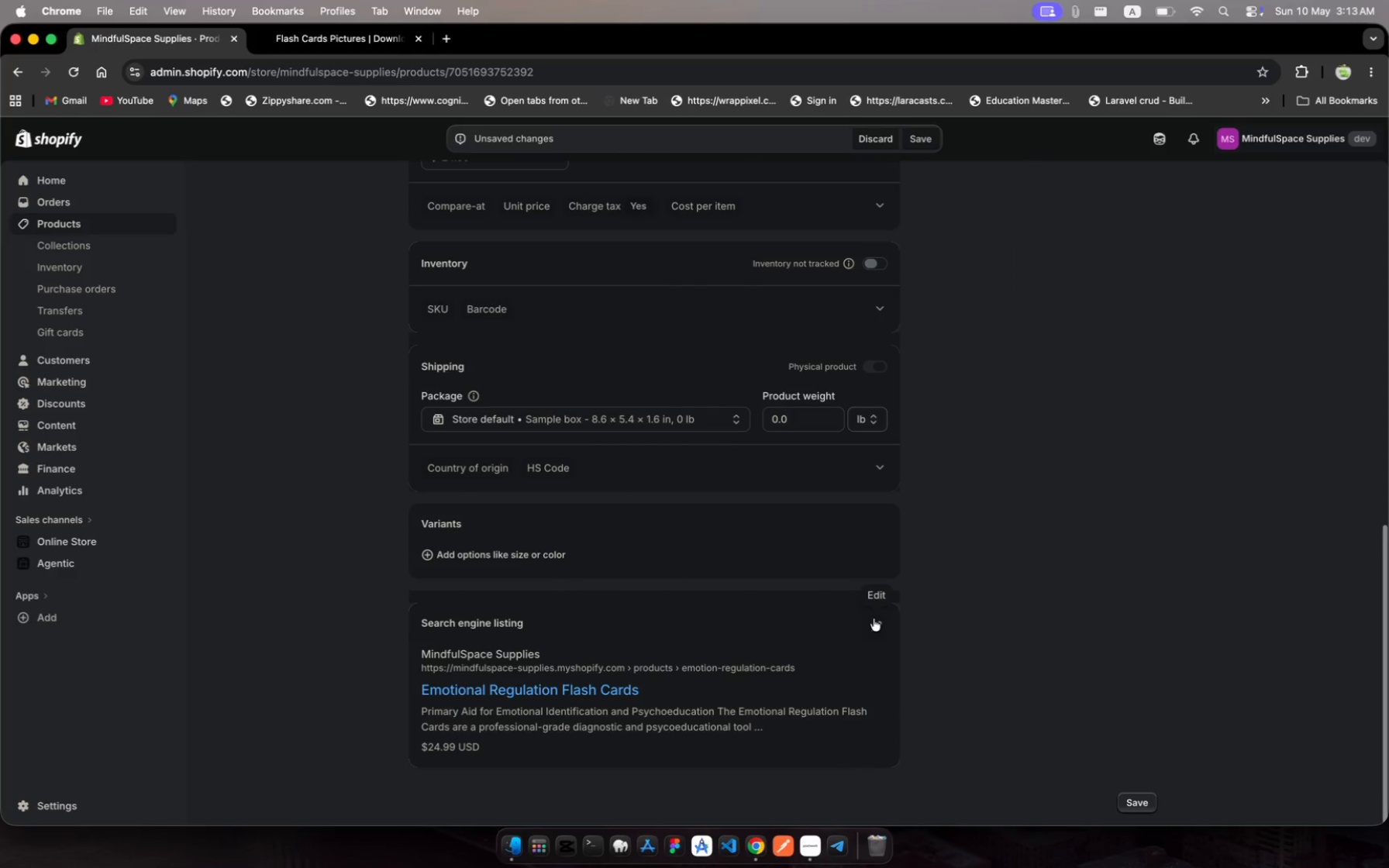 
left_click([878, 623])
 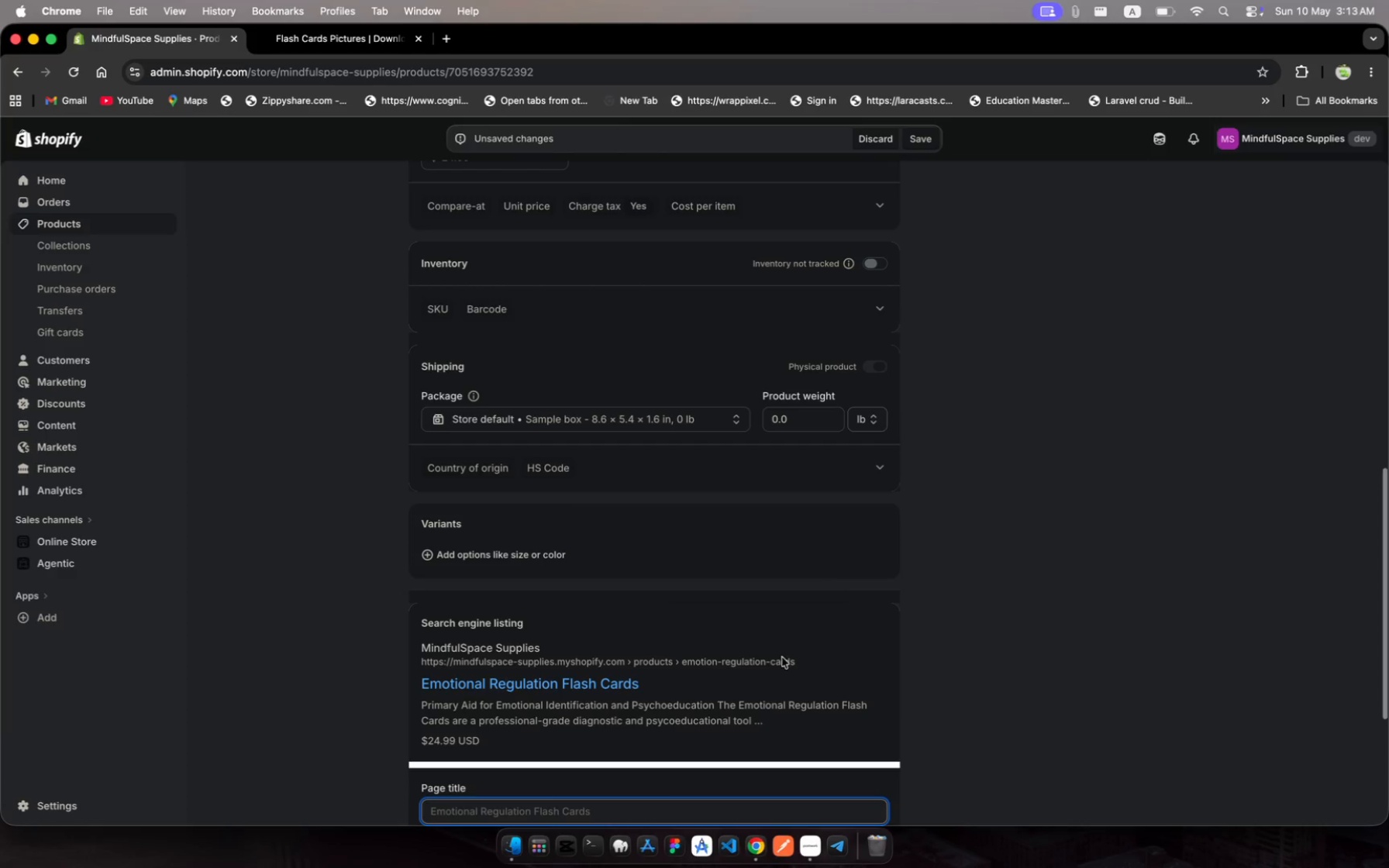 
scroll: coordinate [773, 661], scroll_direction: down, amount: 40.0
 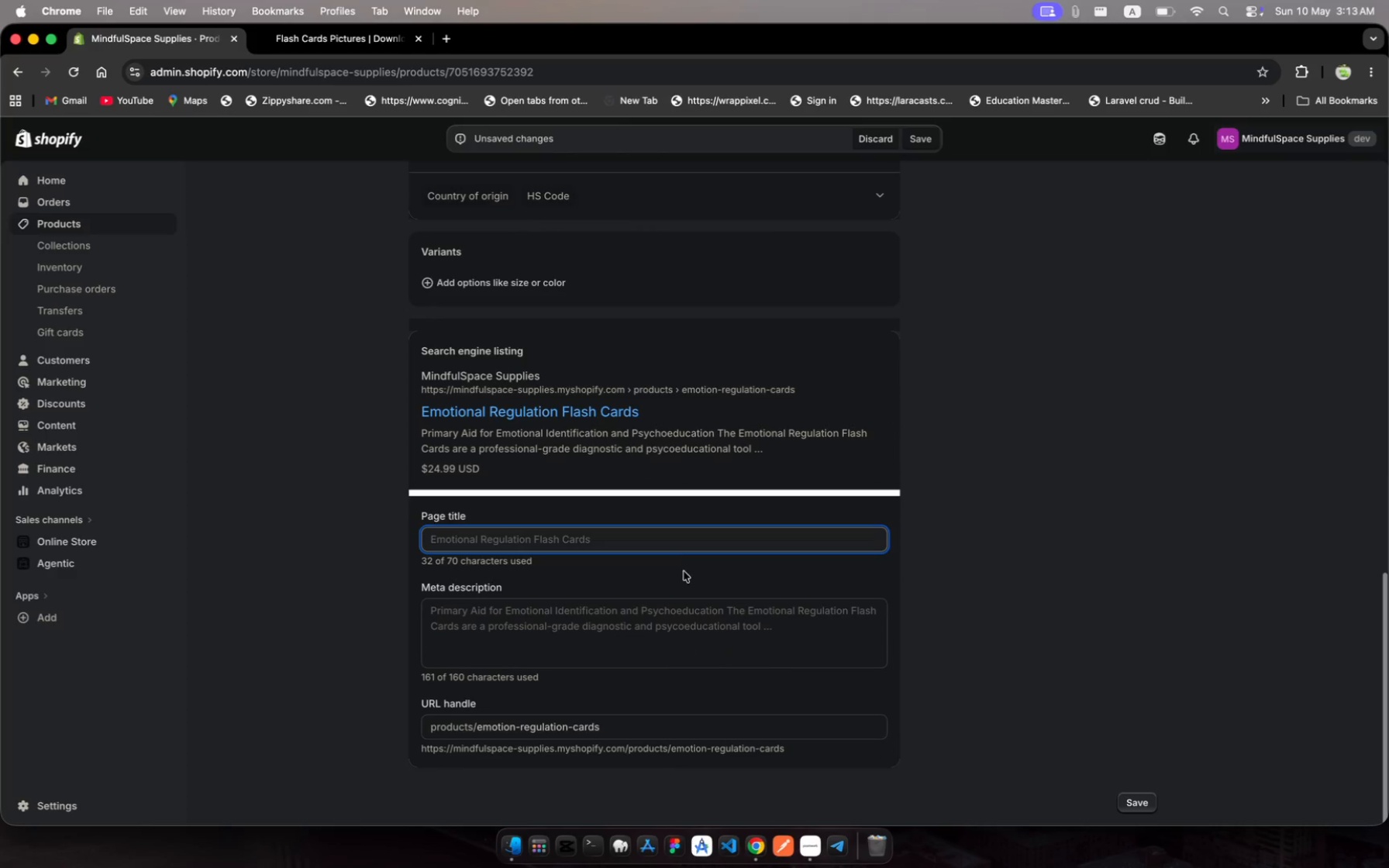 
left_click([688, 567])
 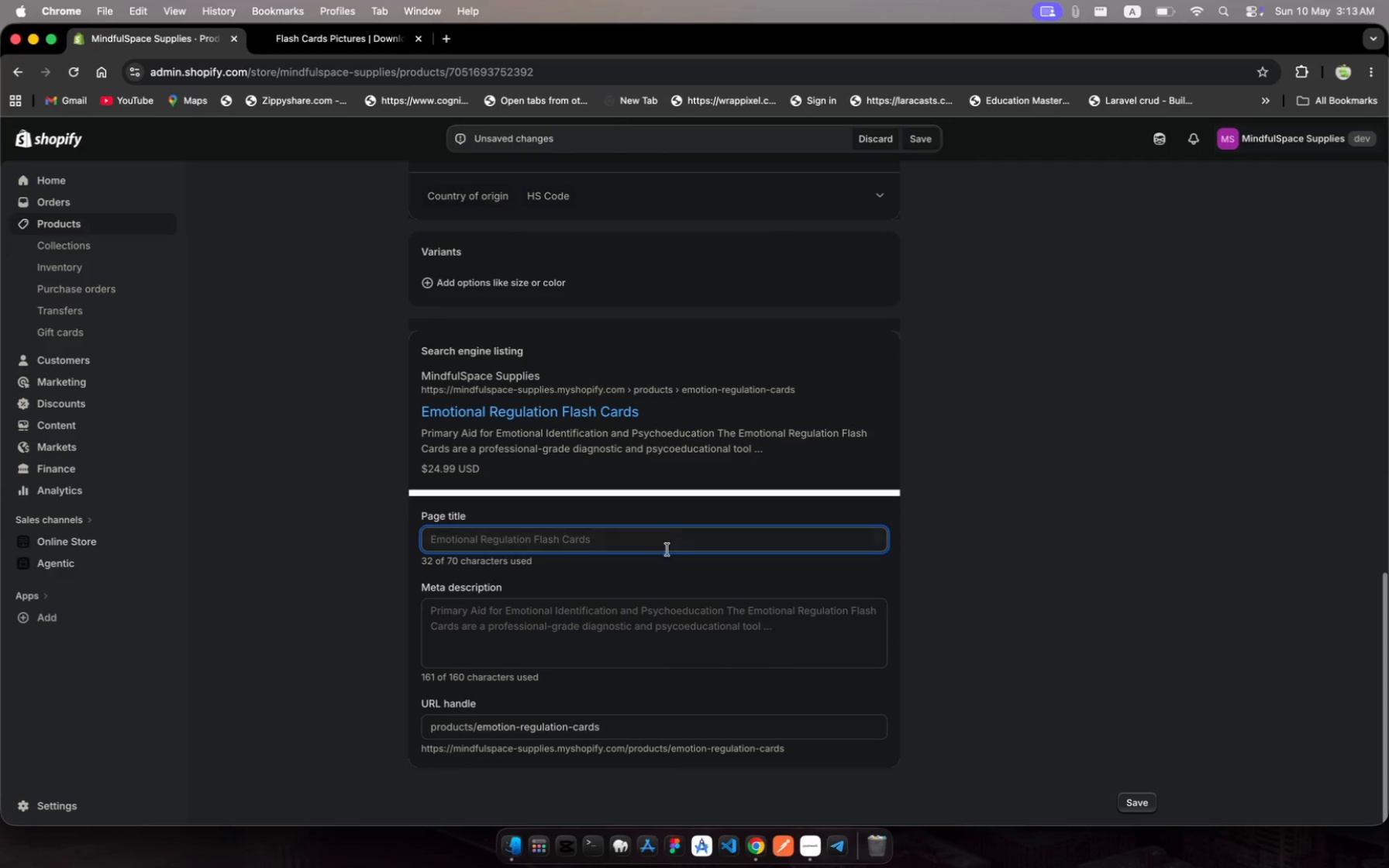 
left_click([667, 546])
 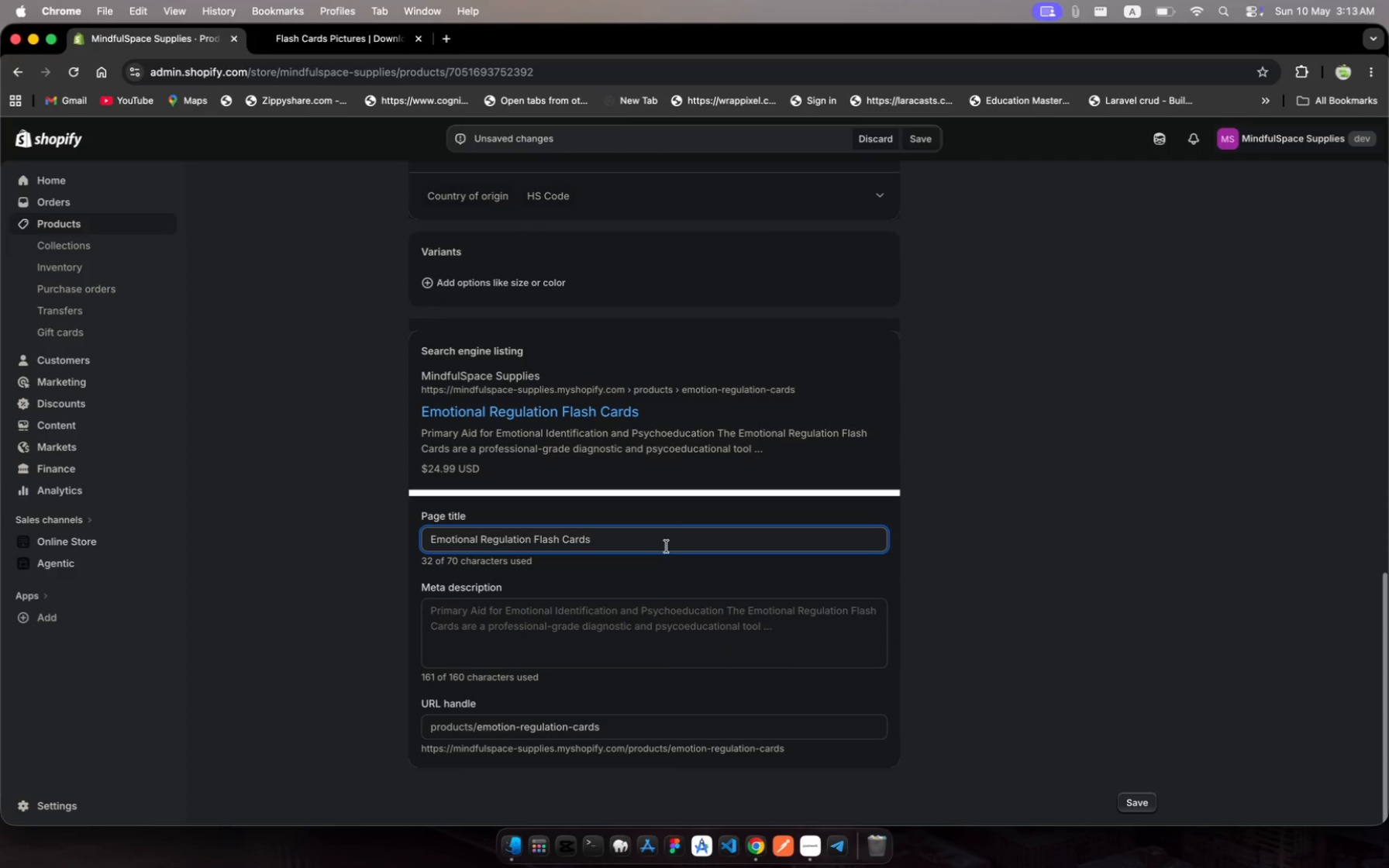 
key(Meta+A)
 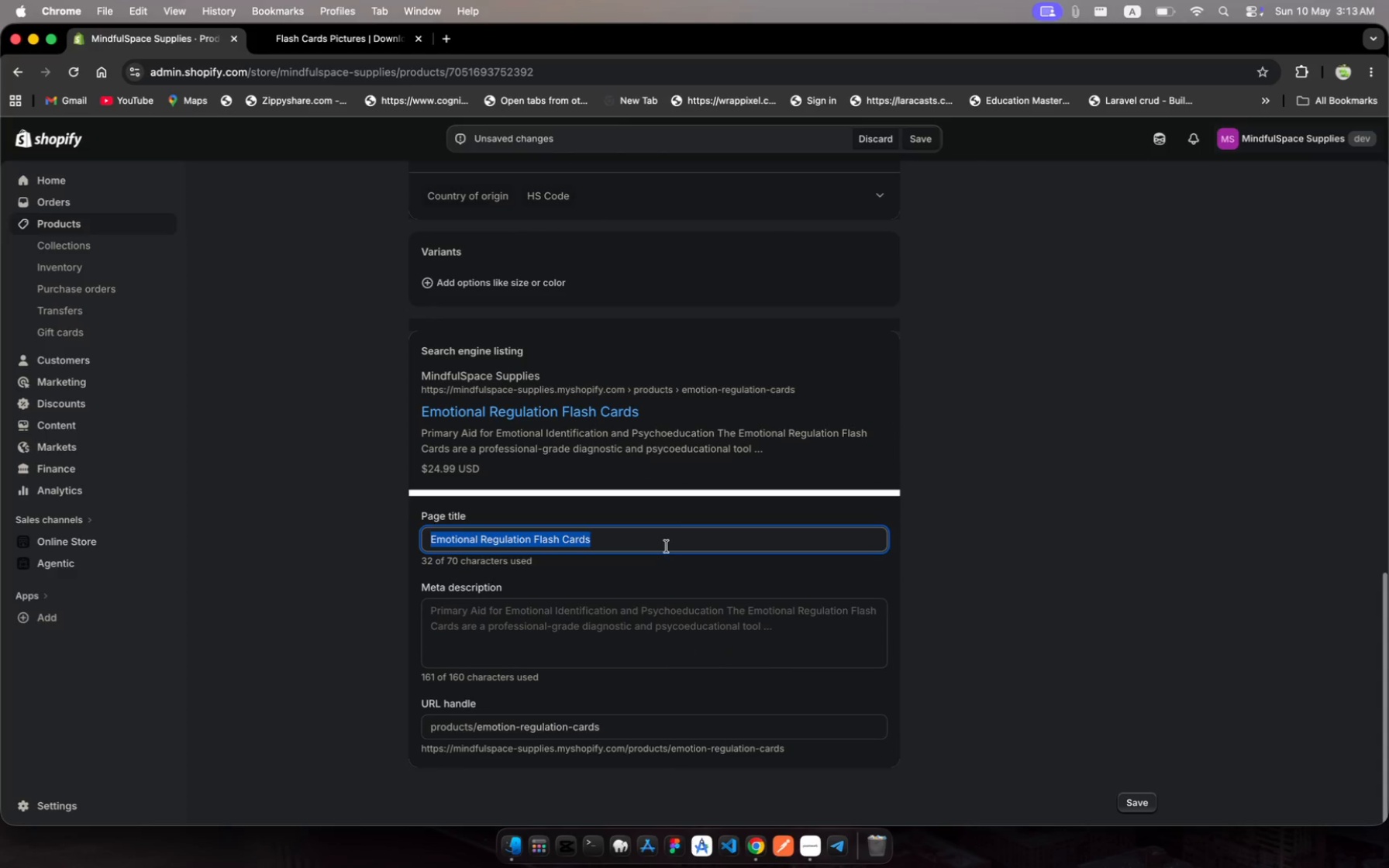 
key(Meta+V)
 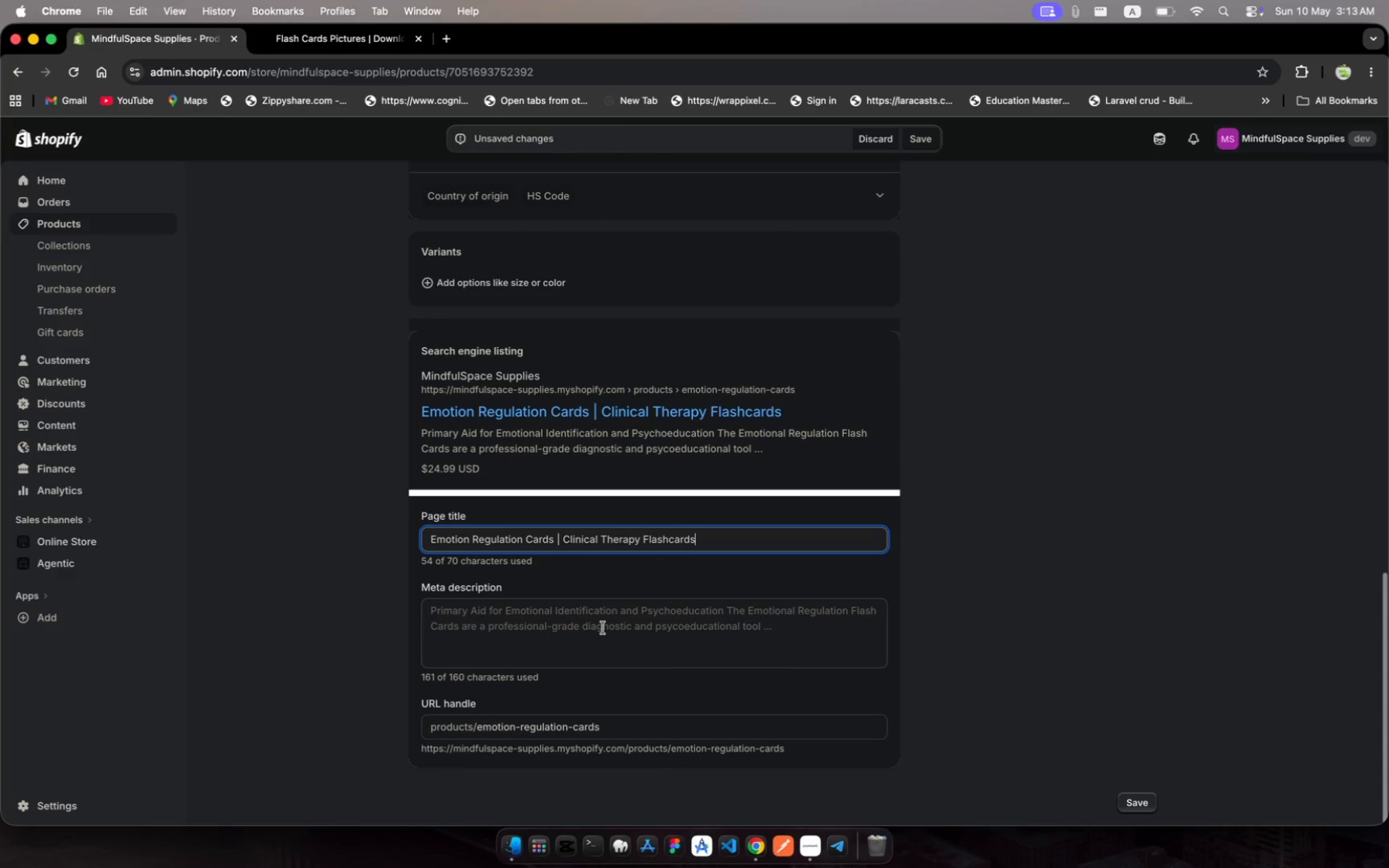 
left_click([603, 628])
 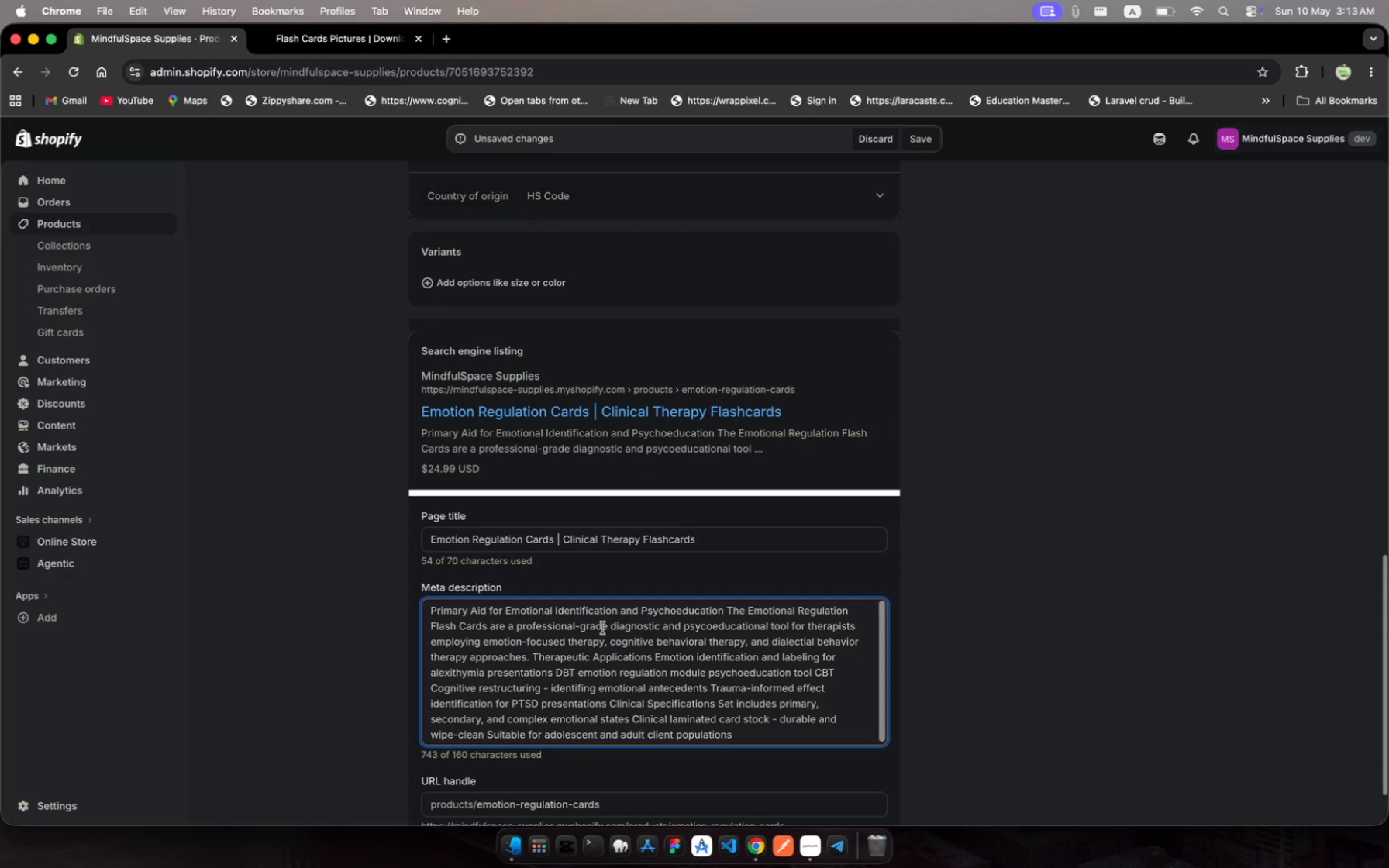 
key(Meta+A)
 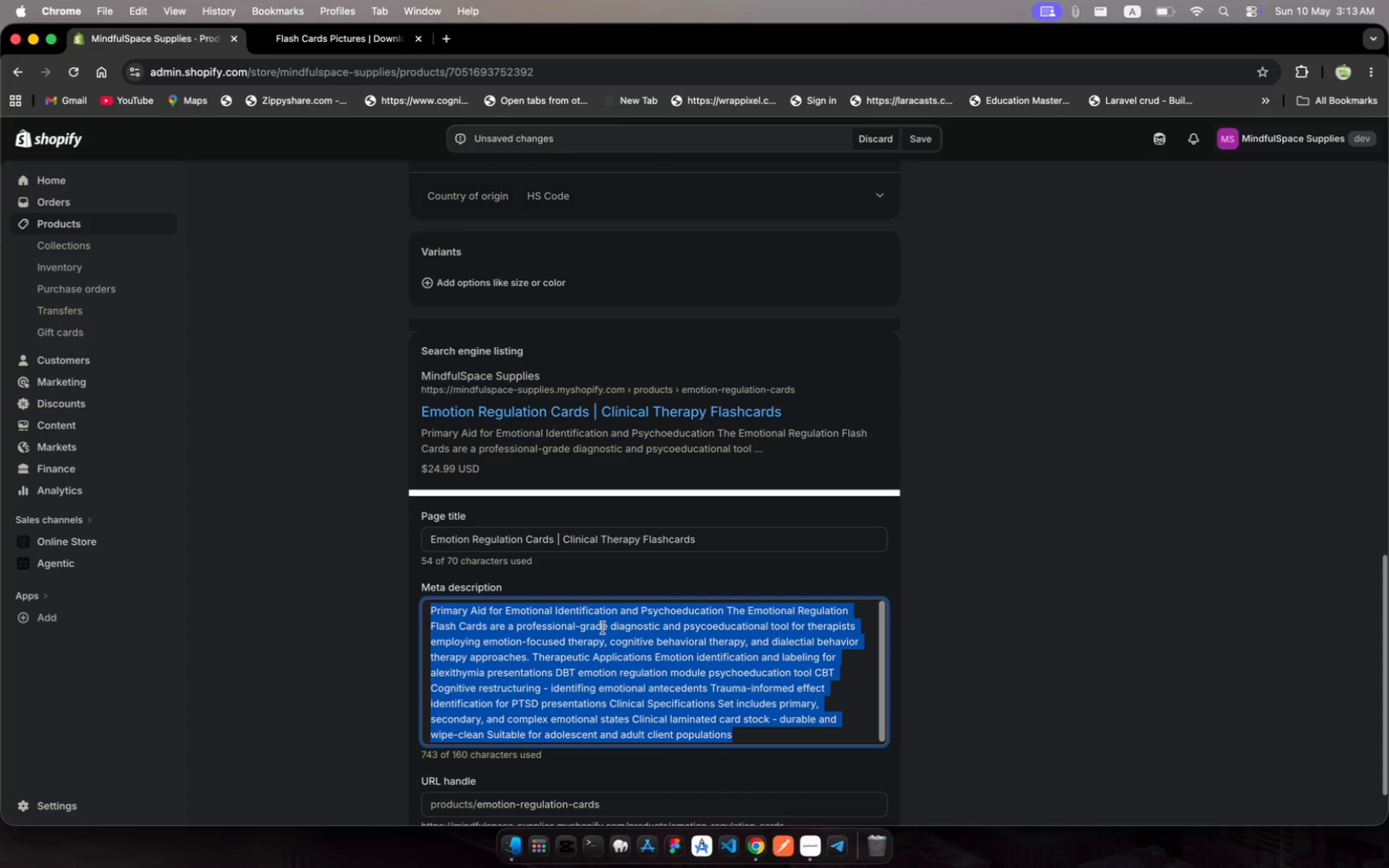 
type(Profess)
 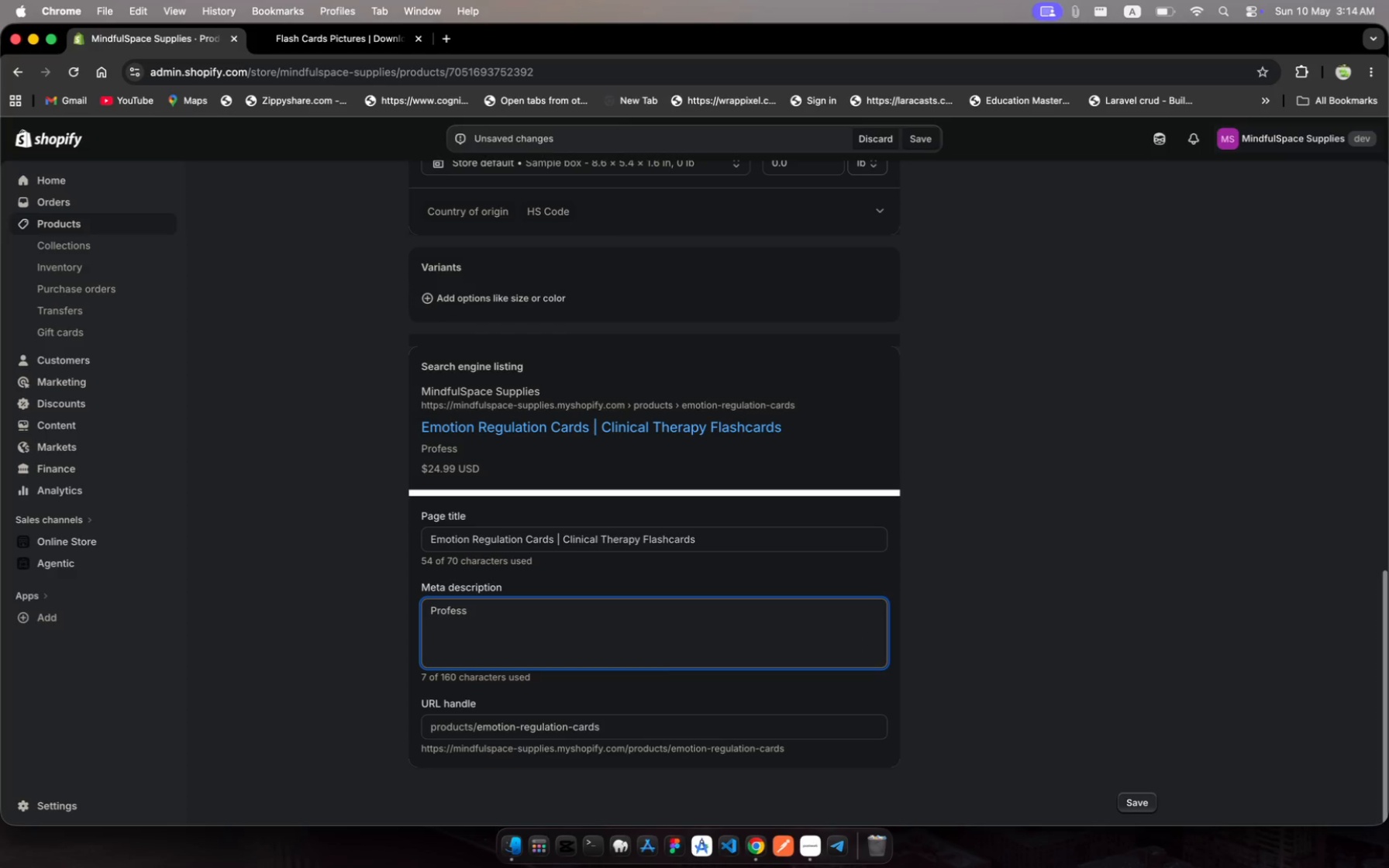 
type(ional )
 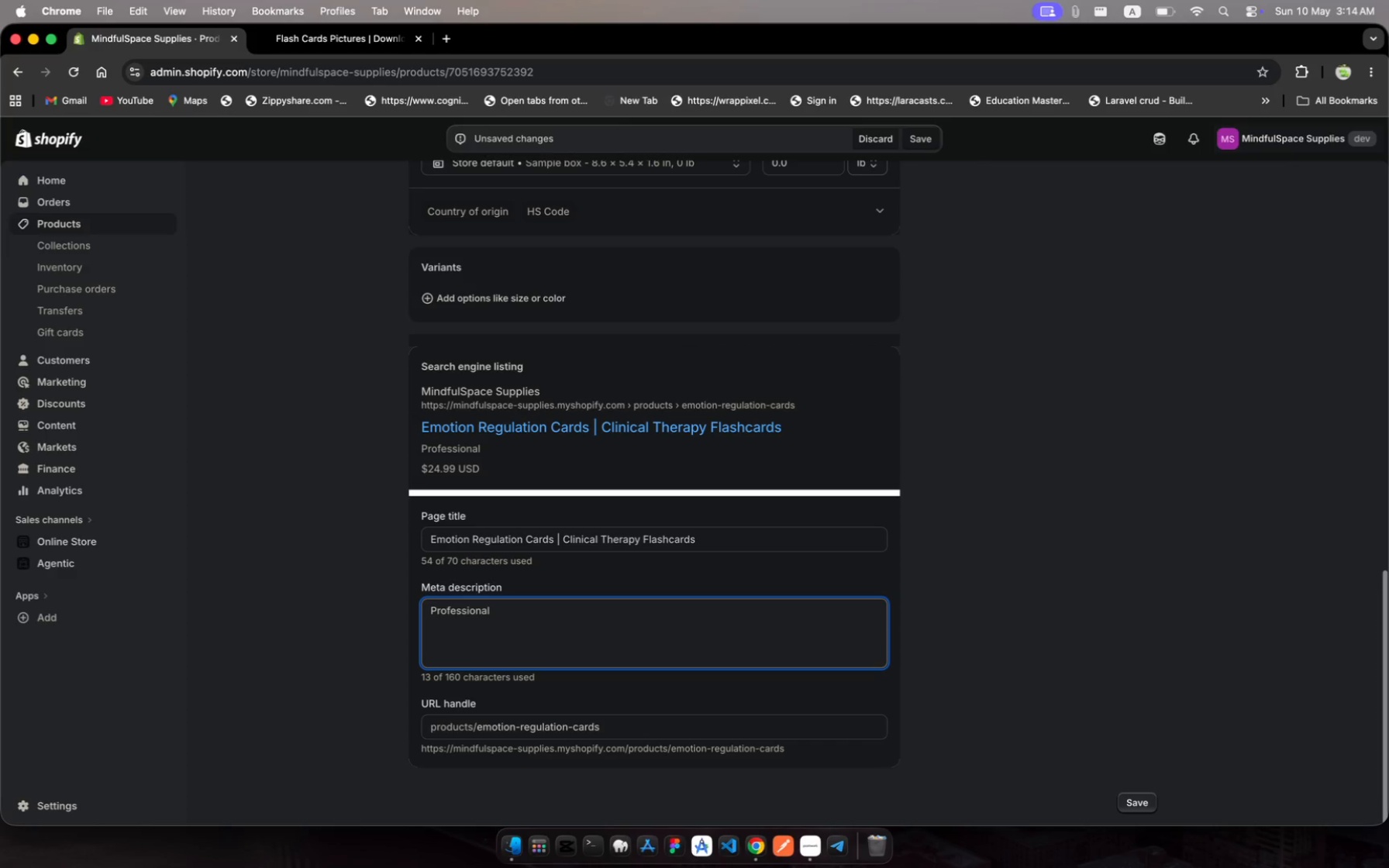 
type(emotional regulatin )
 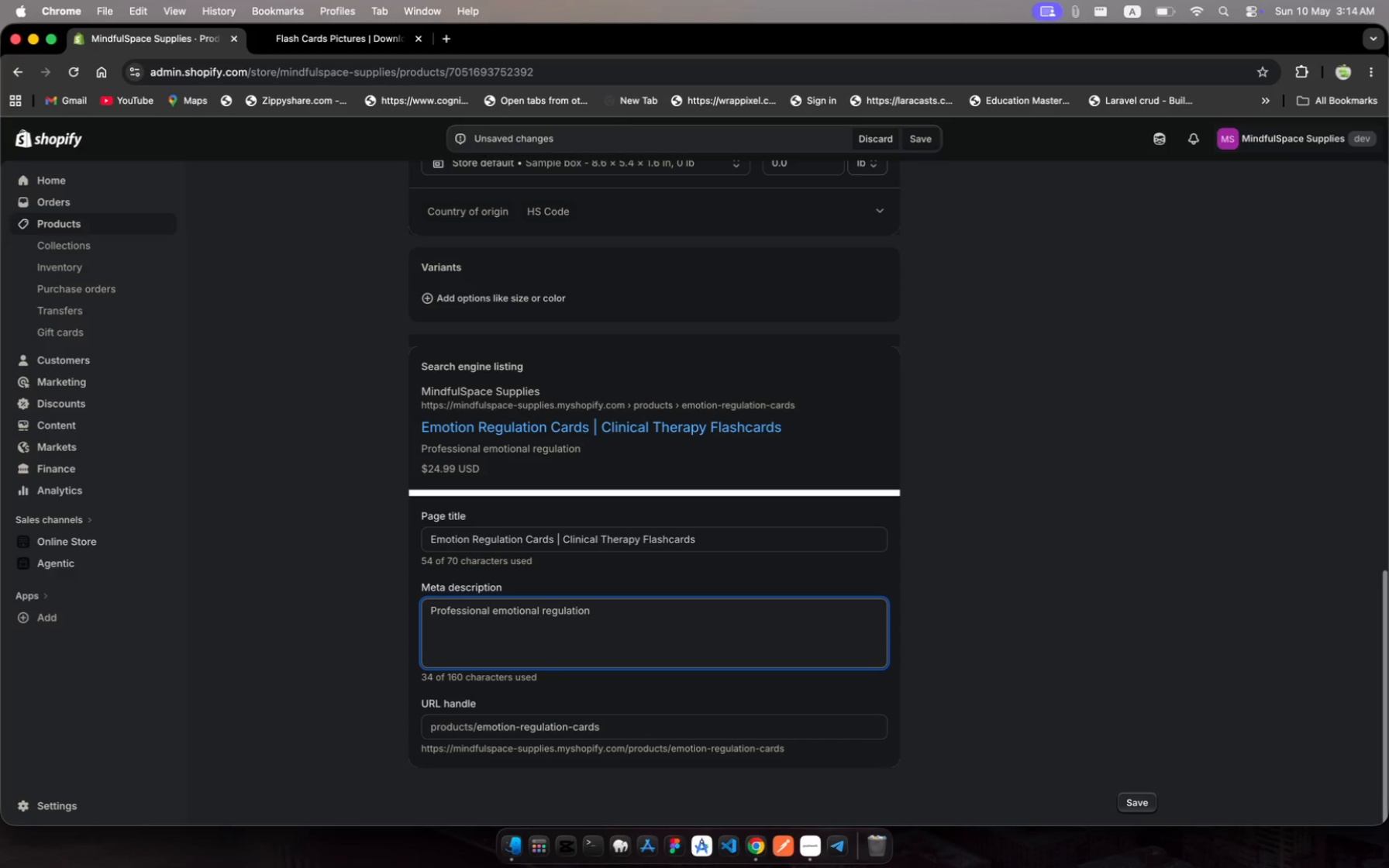 
wait(5.48)
 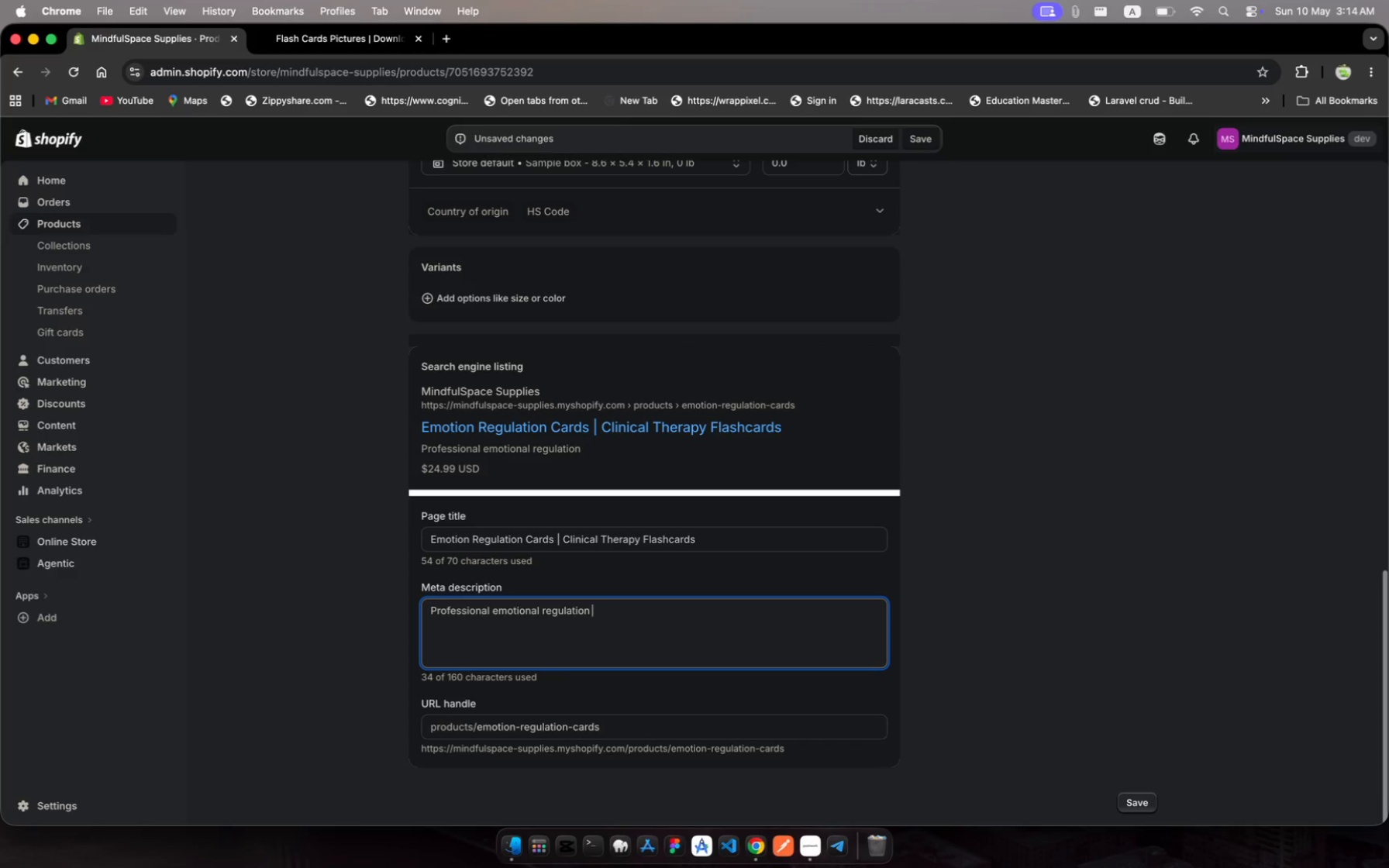 
type(flash cards for )
 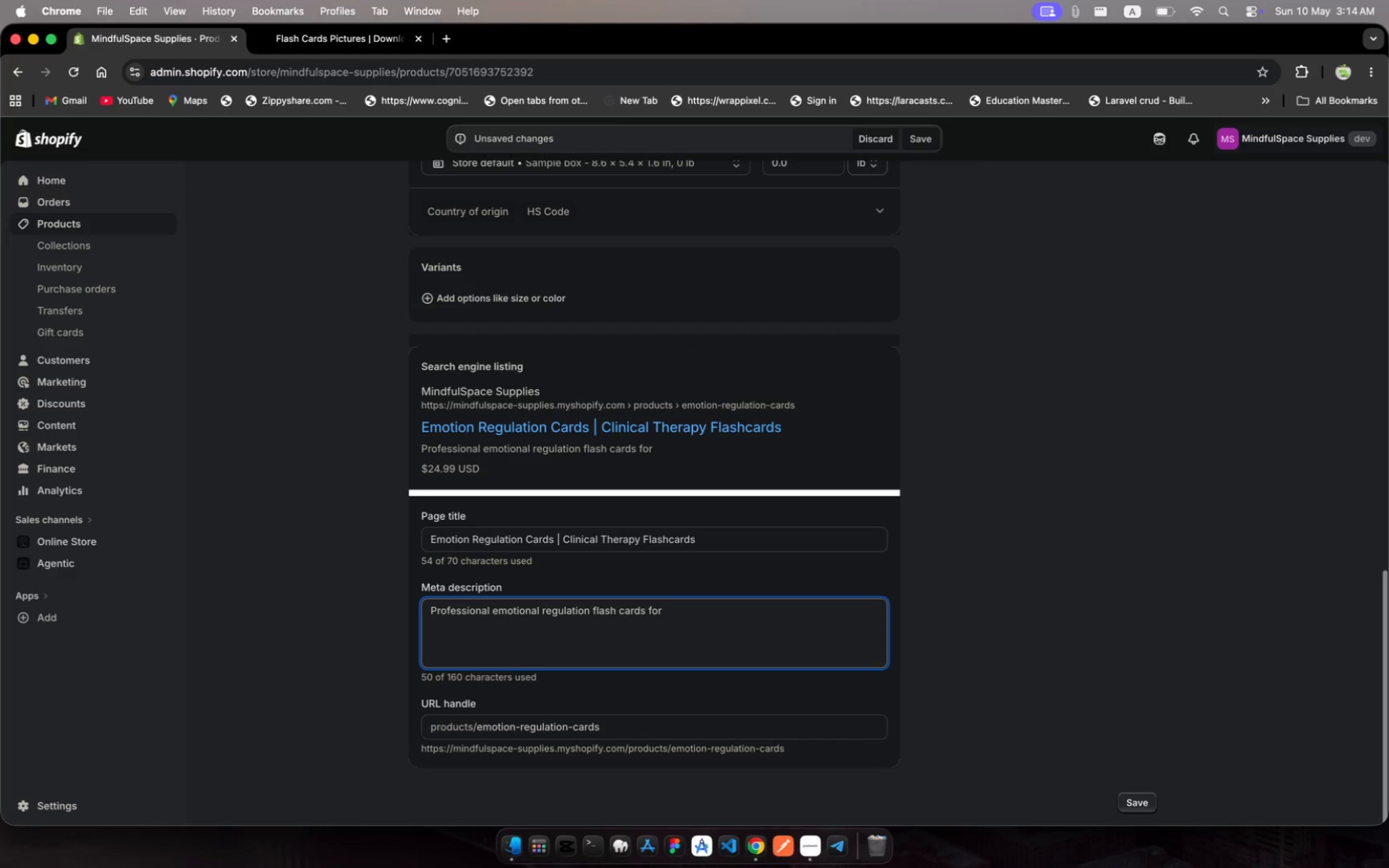 
type(CBT DBT, and emotin-focused therapy)
 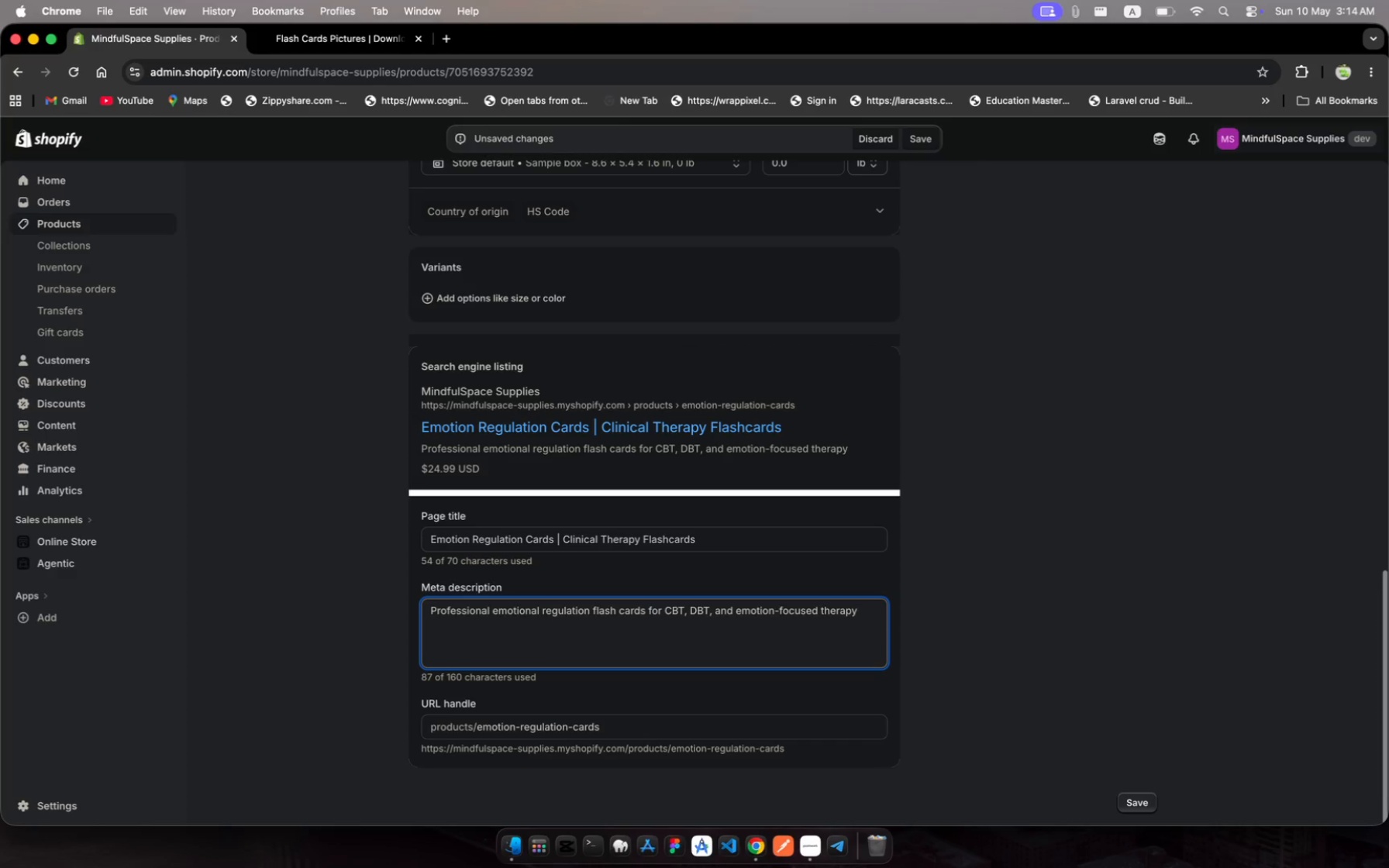 
wait(5.16)
 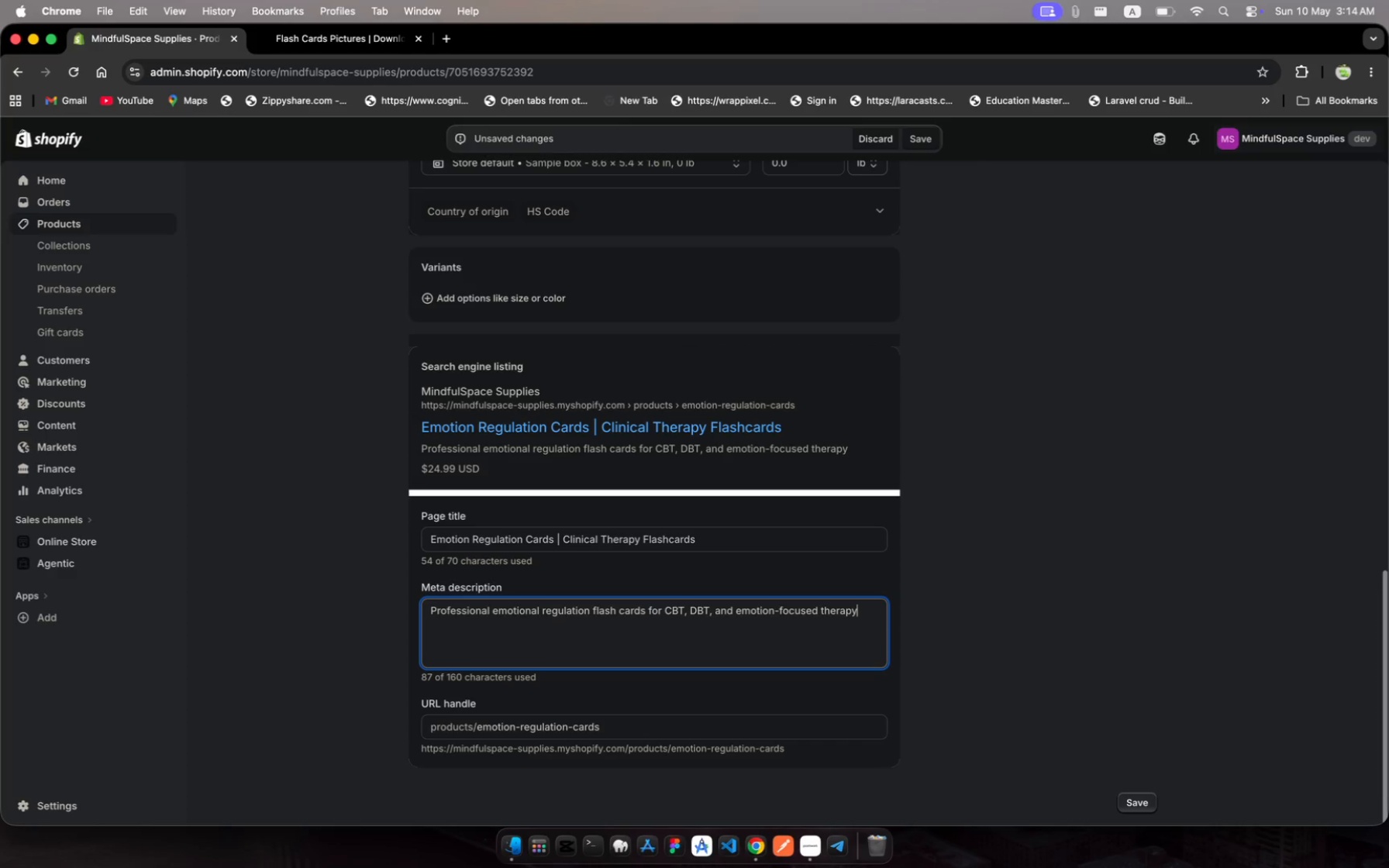 
type(. Supports emotional identificatin, alexi)
 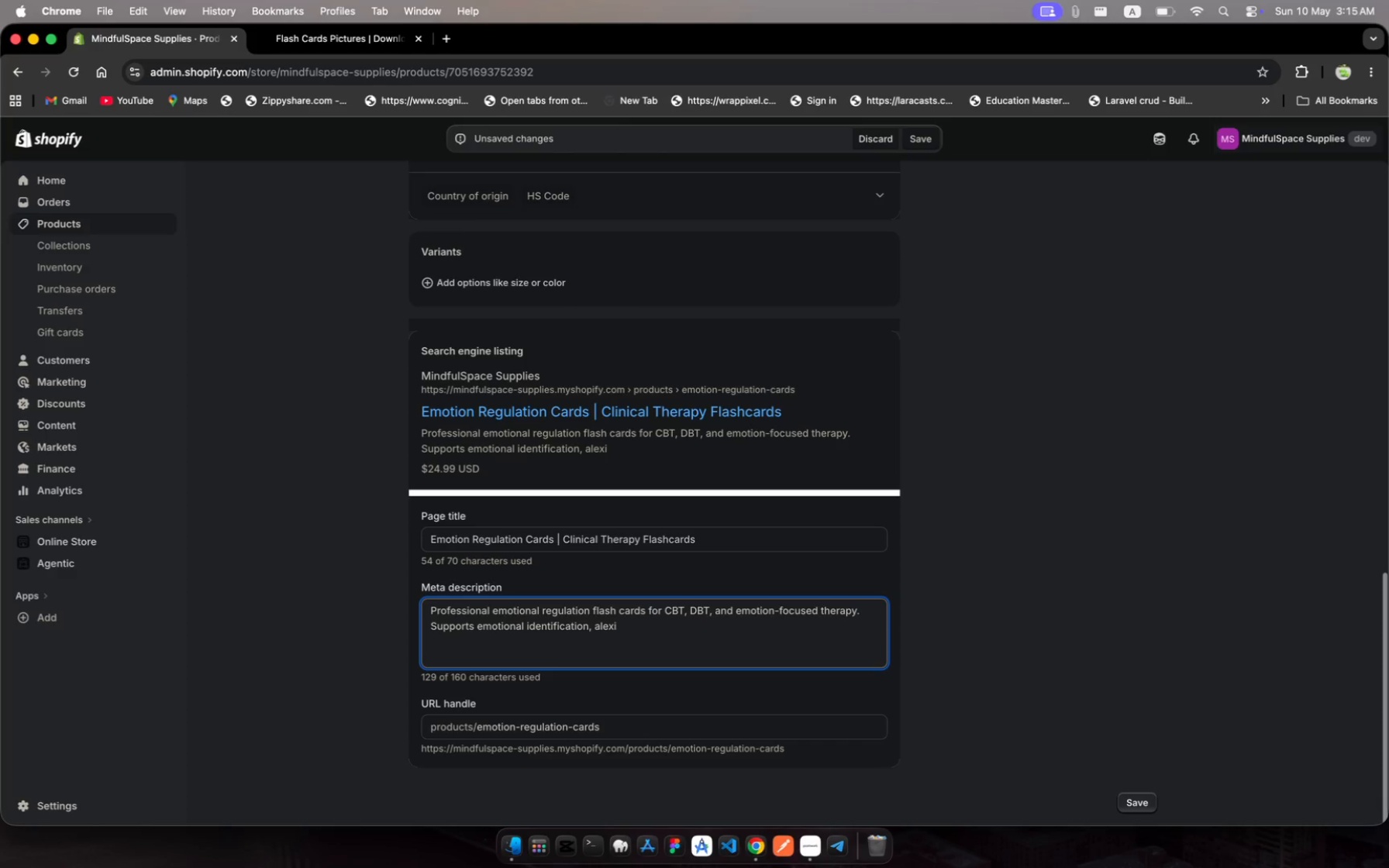 
type(thyma, ad PTSD)
 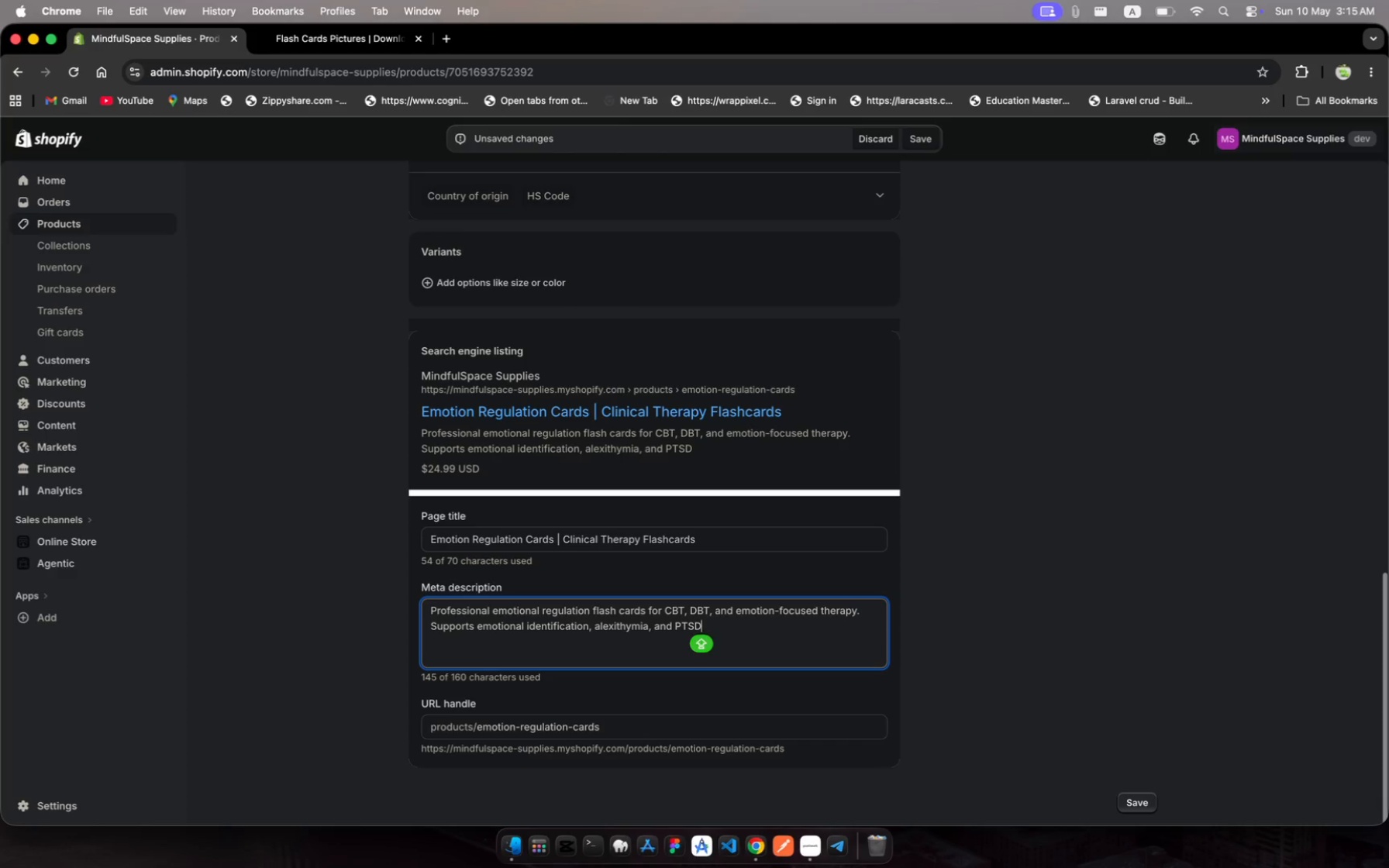 
hold_key(key=I, duration=0.33)
 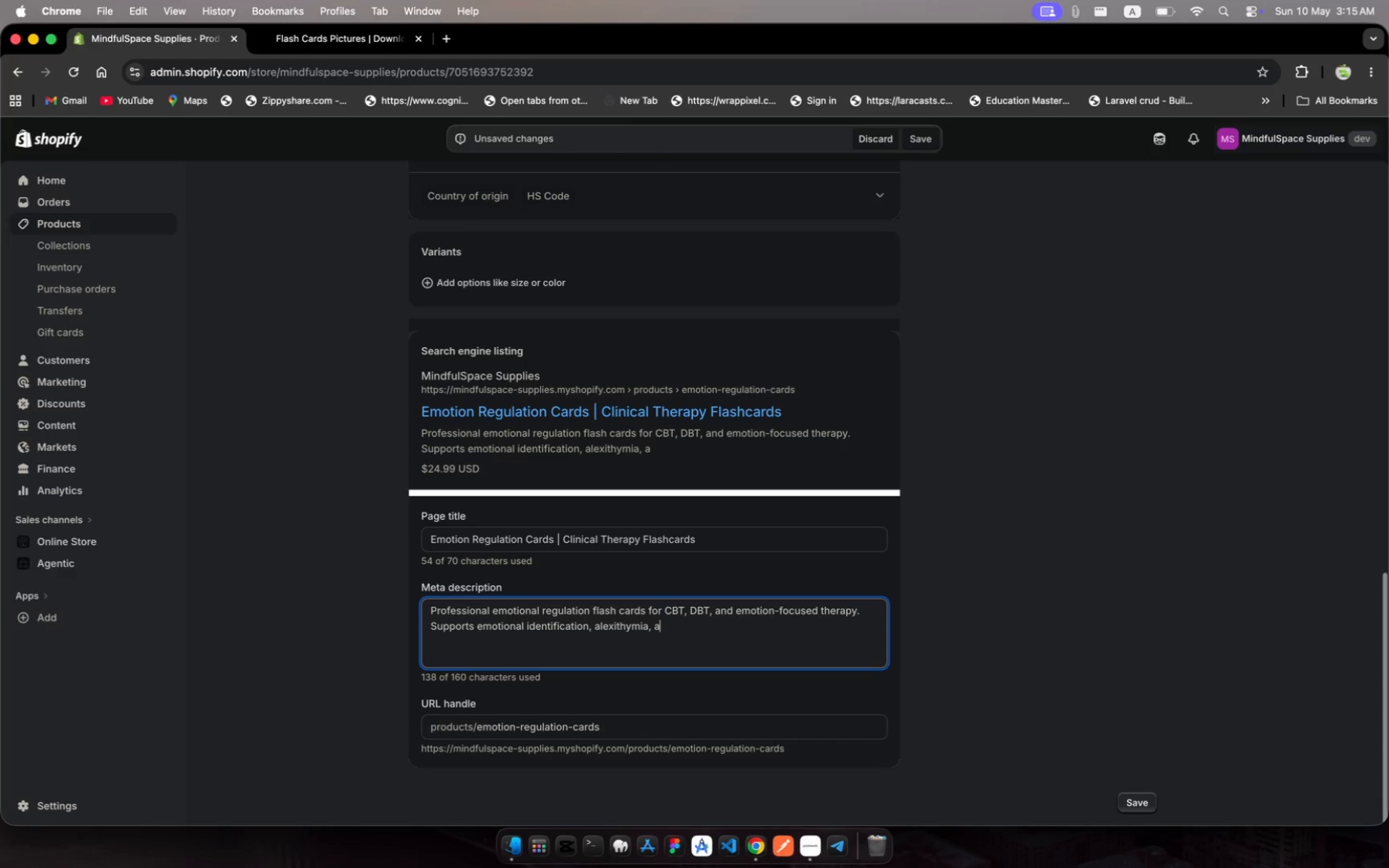 
hold_key(key=N, duration=0.36)
 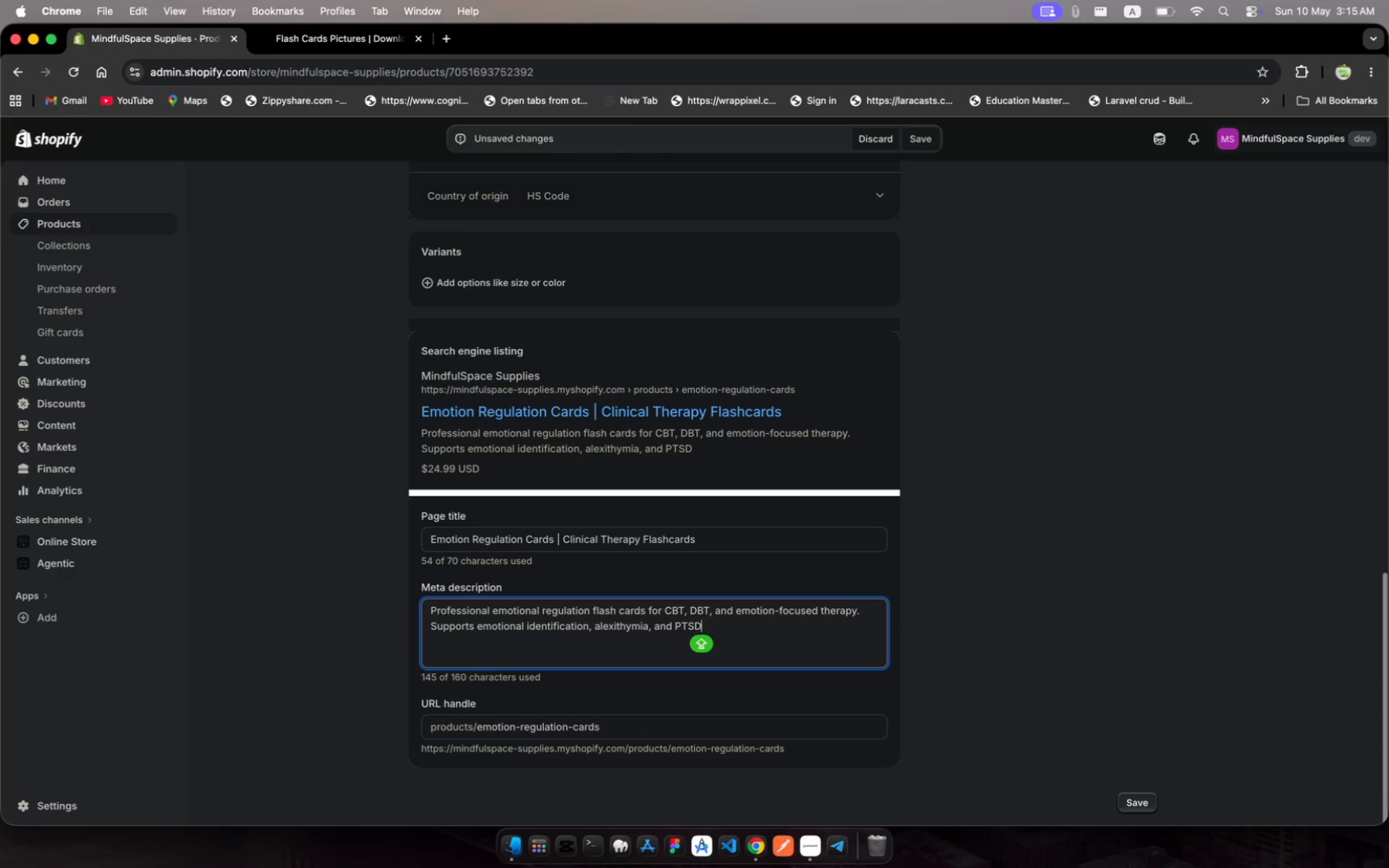 
type( affect work.)
 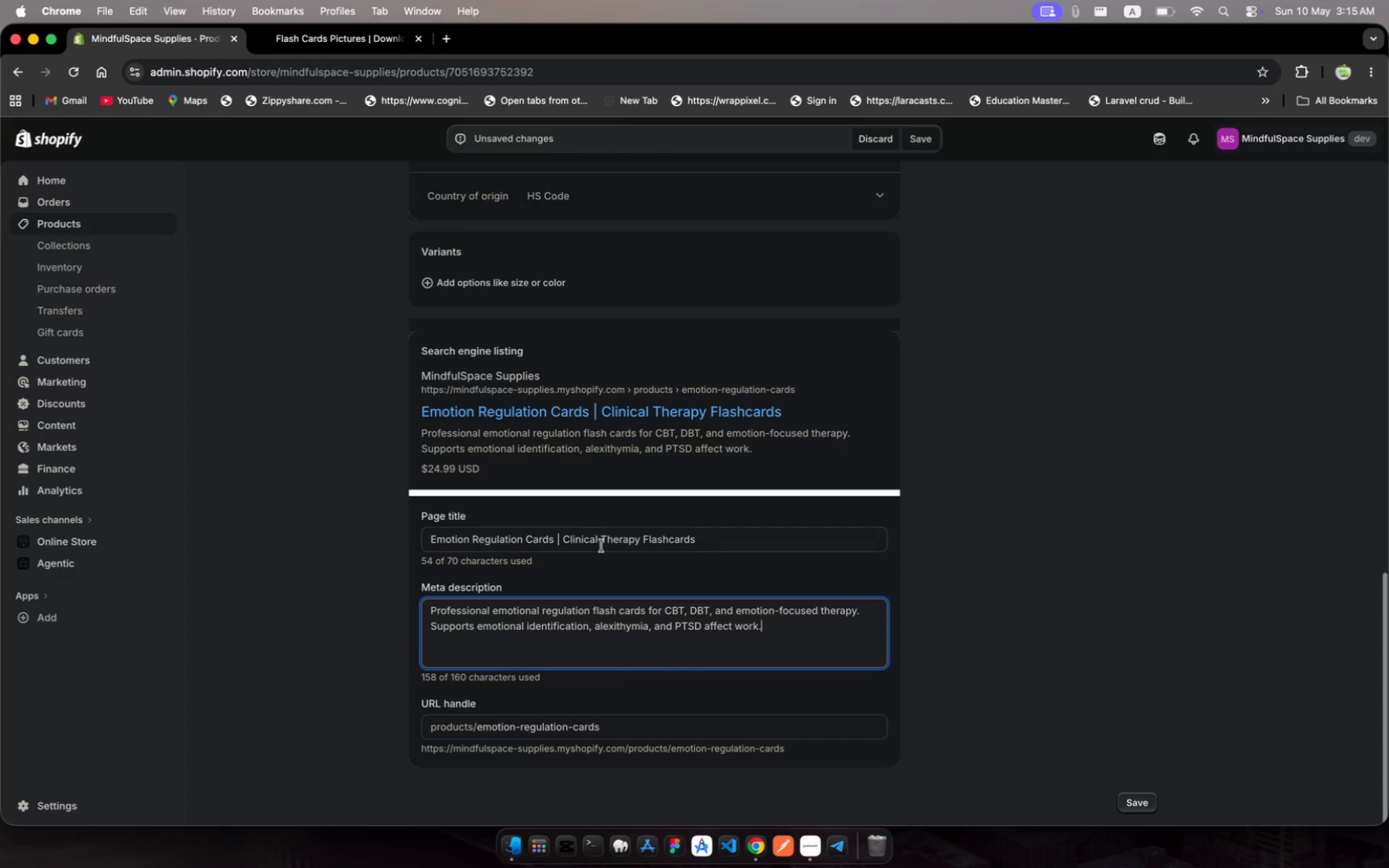 
scroll: coordinate [633, 643], scroll_direction: down, amount: 26.0
 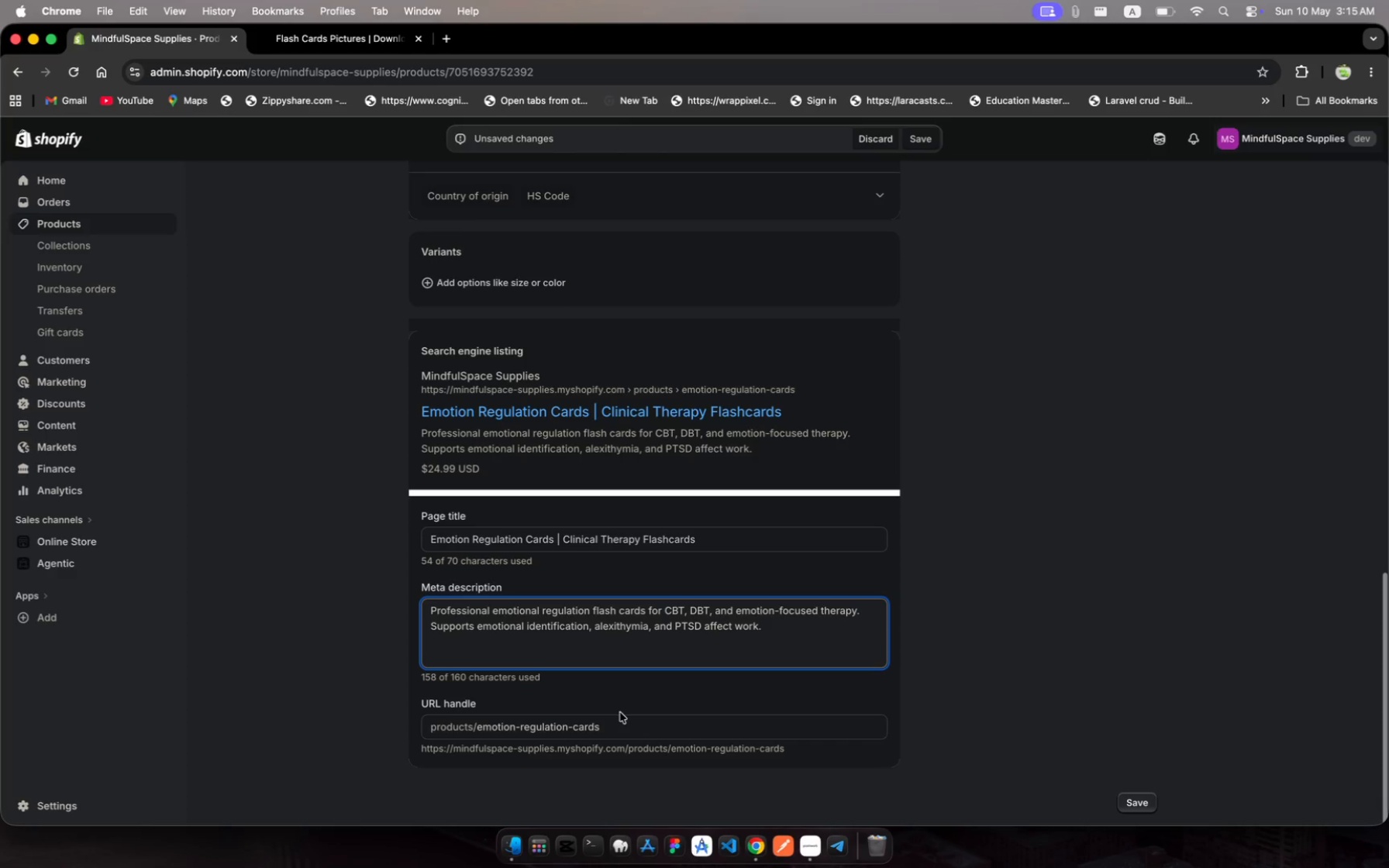 
left_click([620, 712])
 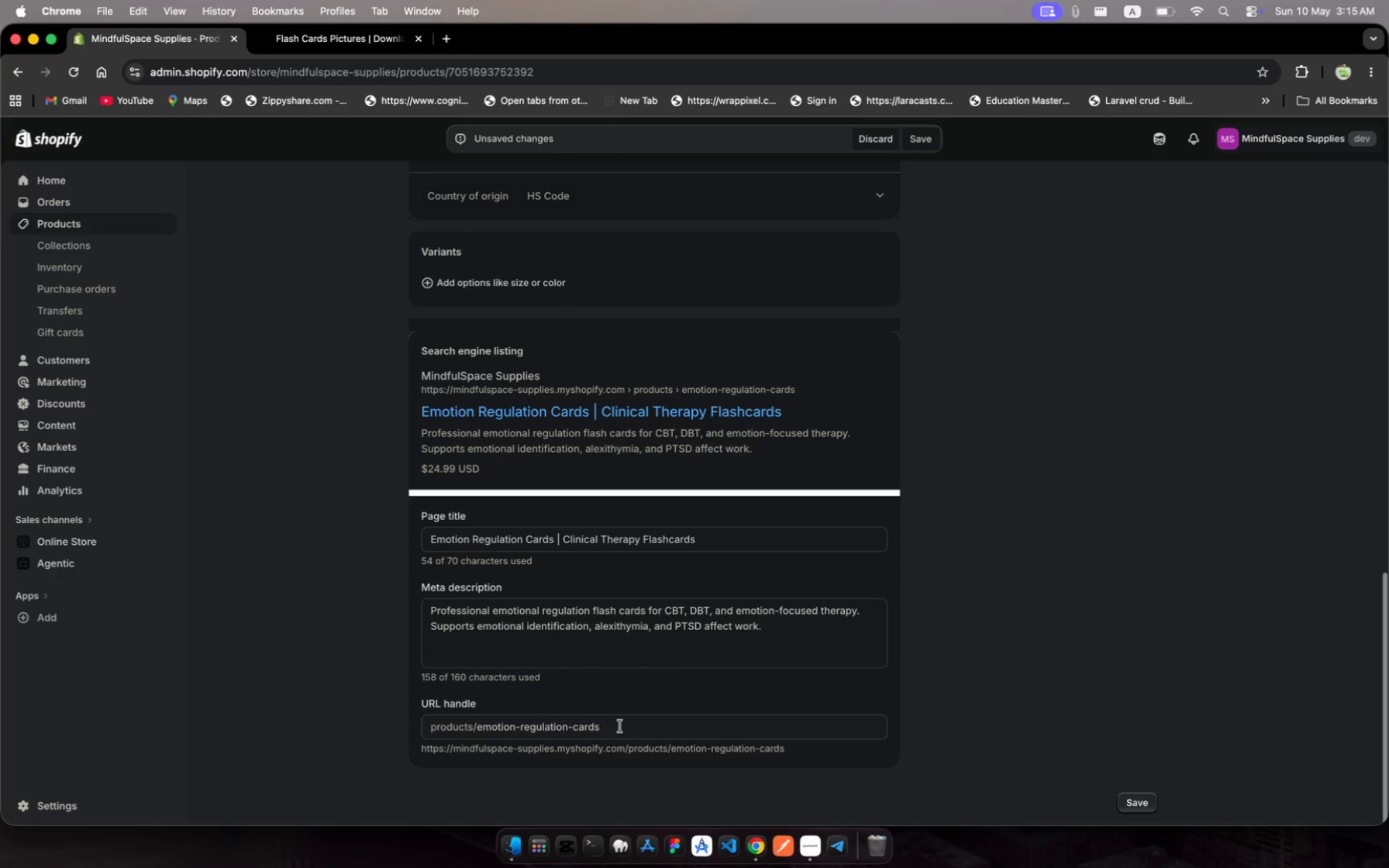 
left_click([621, 726])
 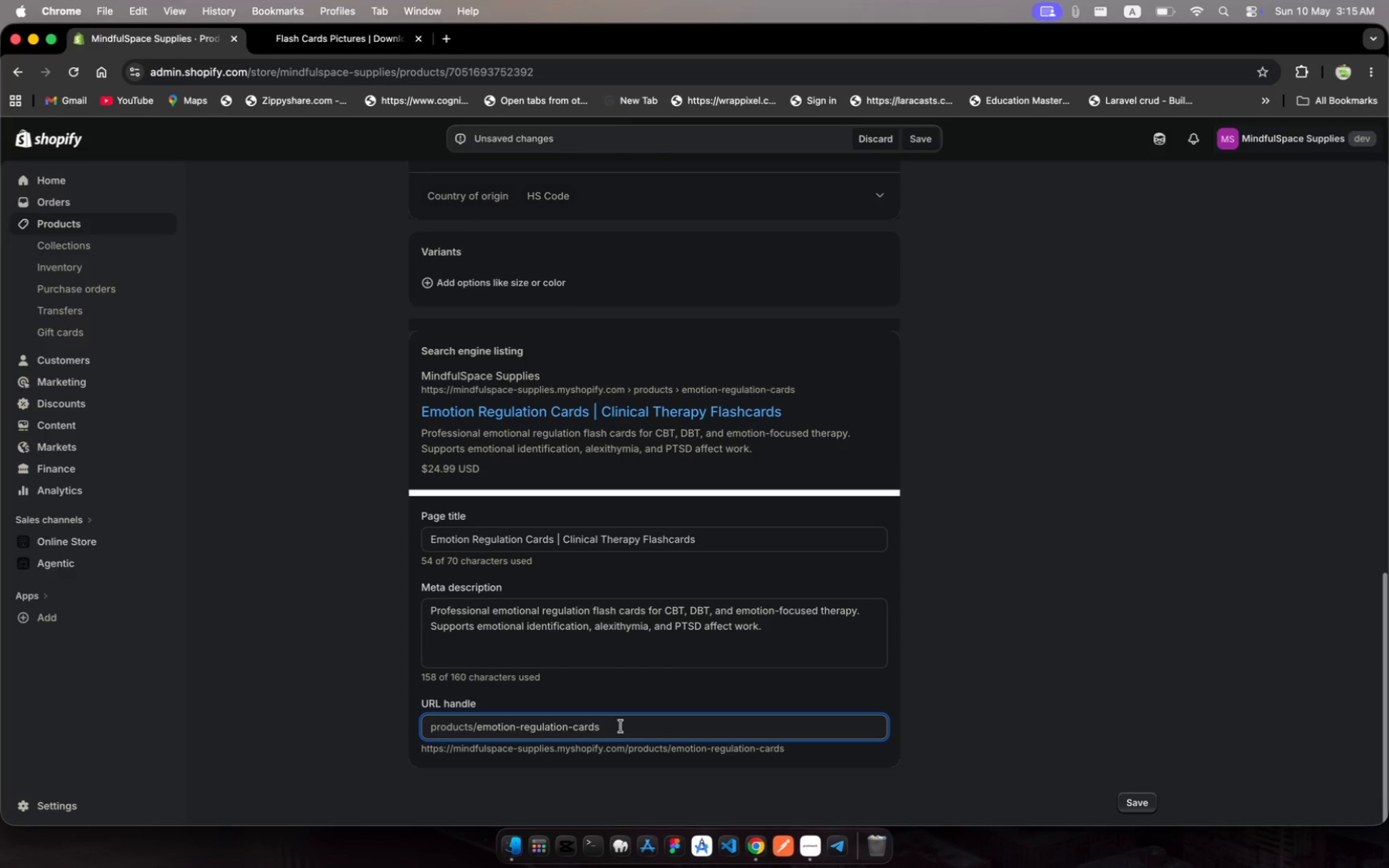 
wait(6.23)
 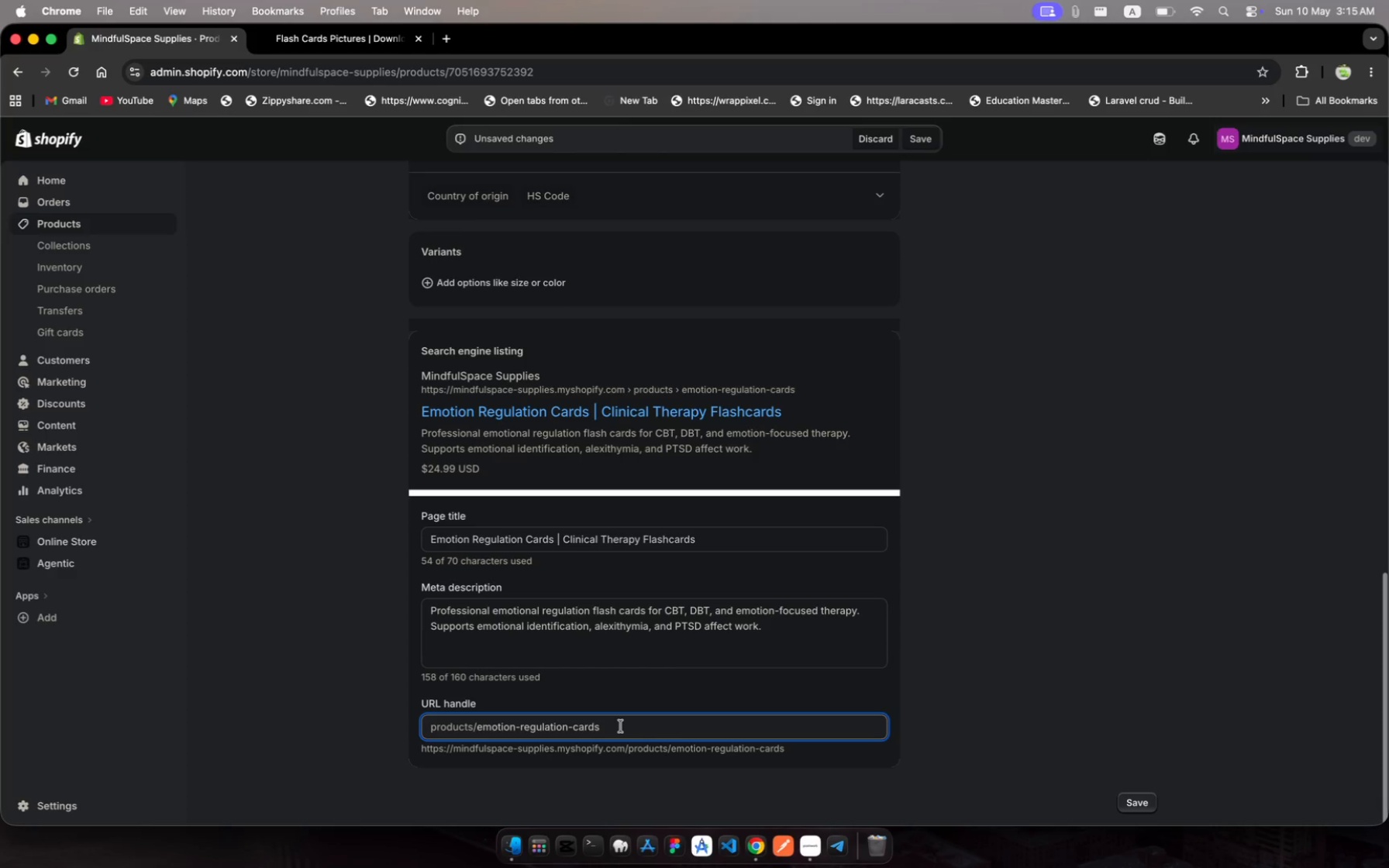 
type(-clinica)
 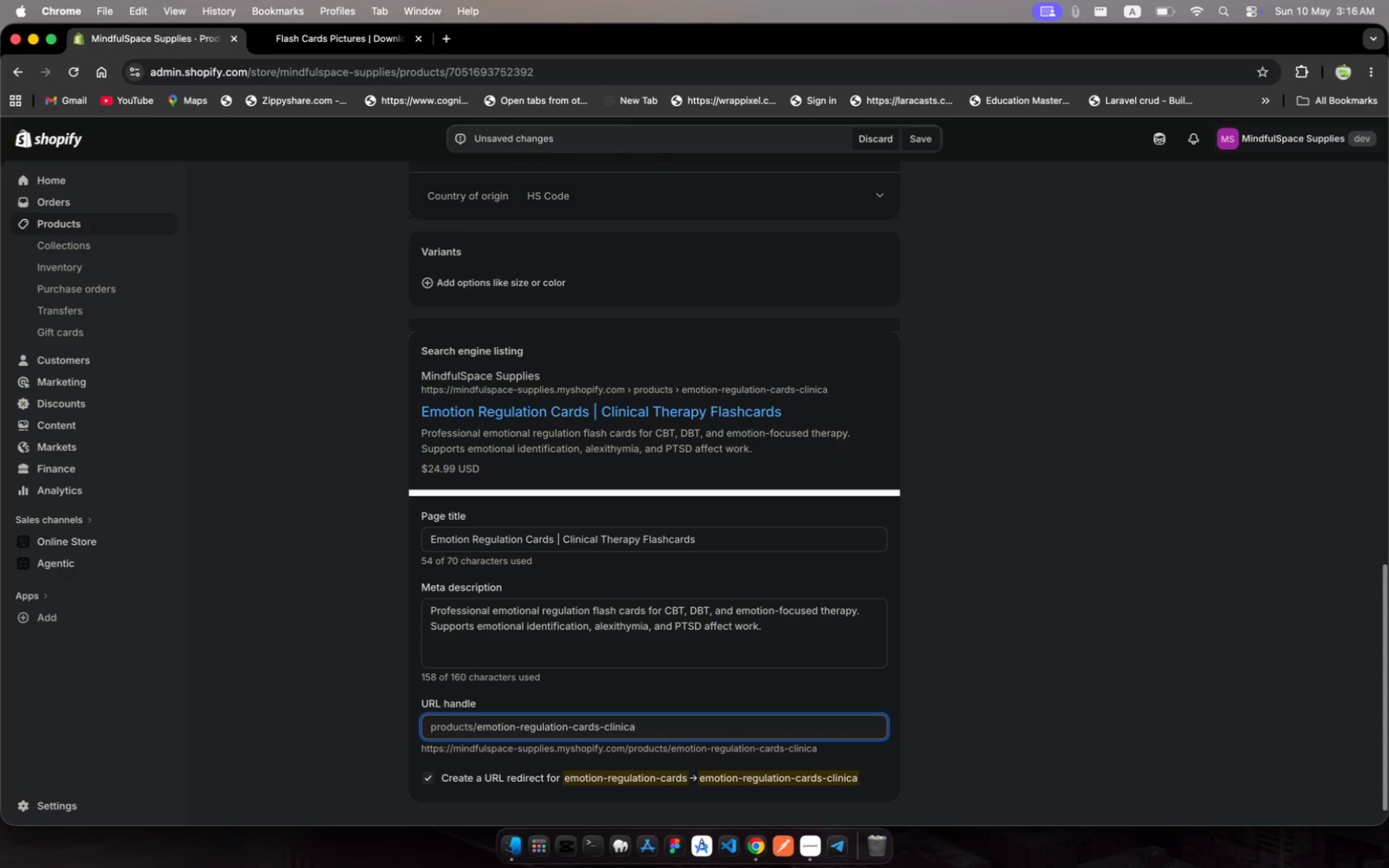 
type(l-therapy-tool)
 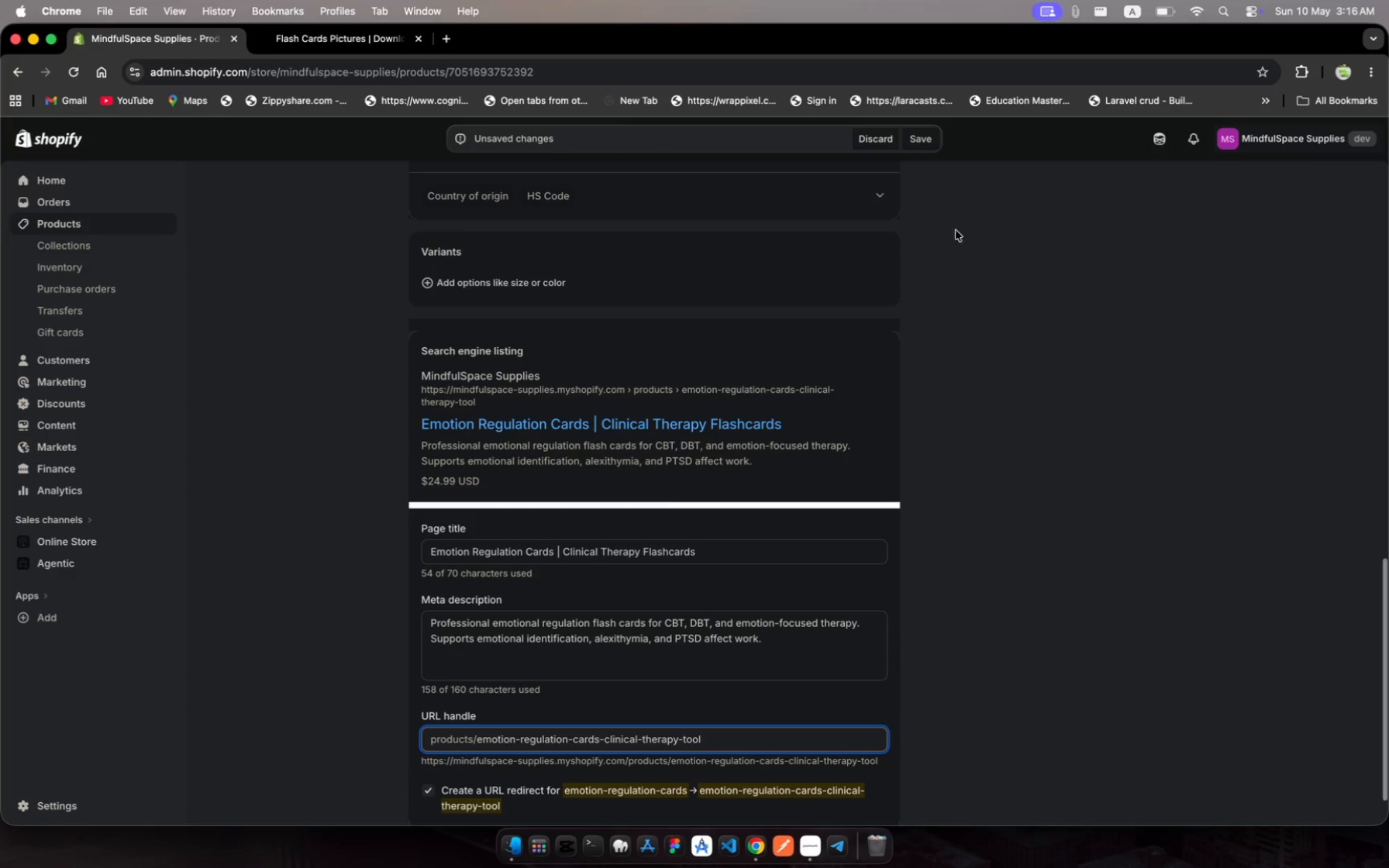 
wait(7.76)
 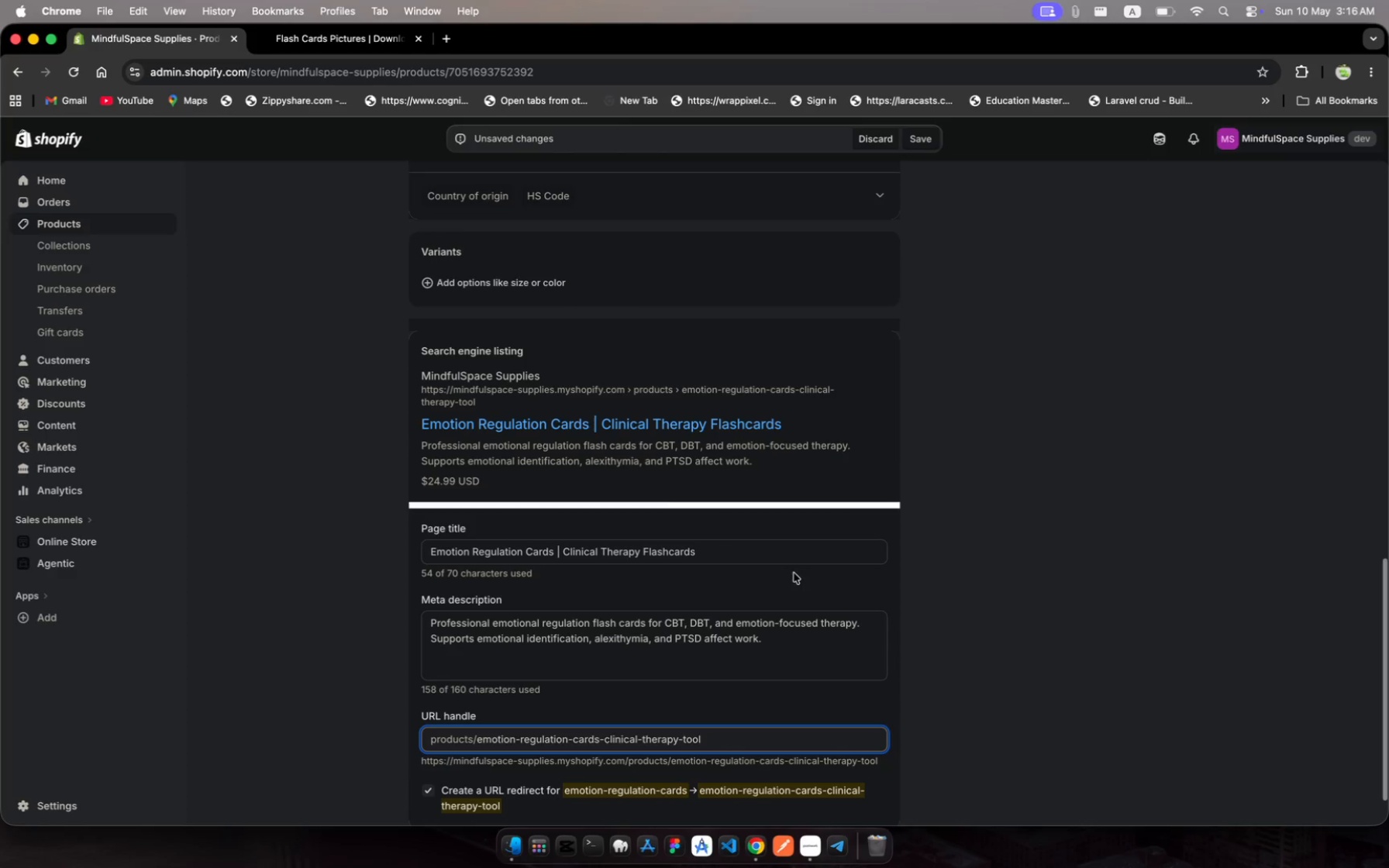 
left_click([934, 142])
 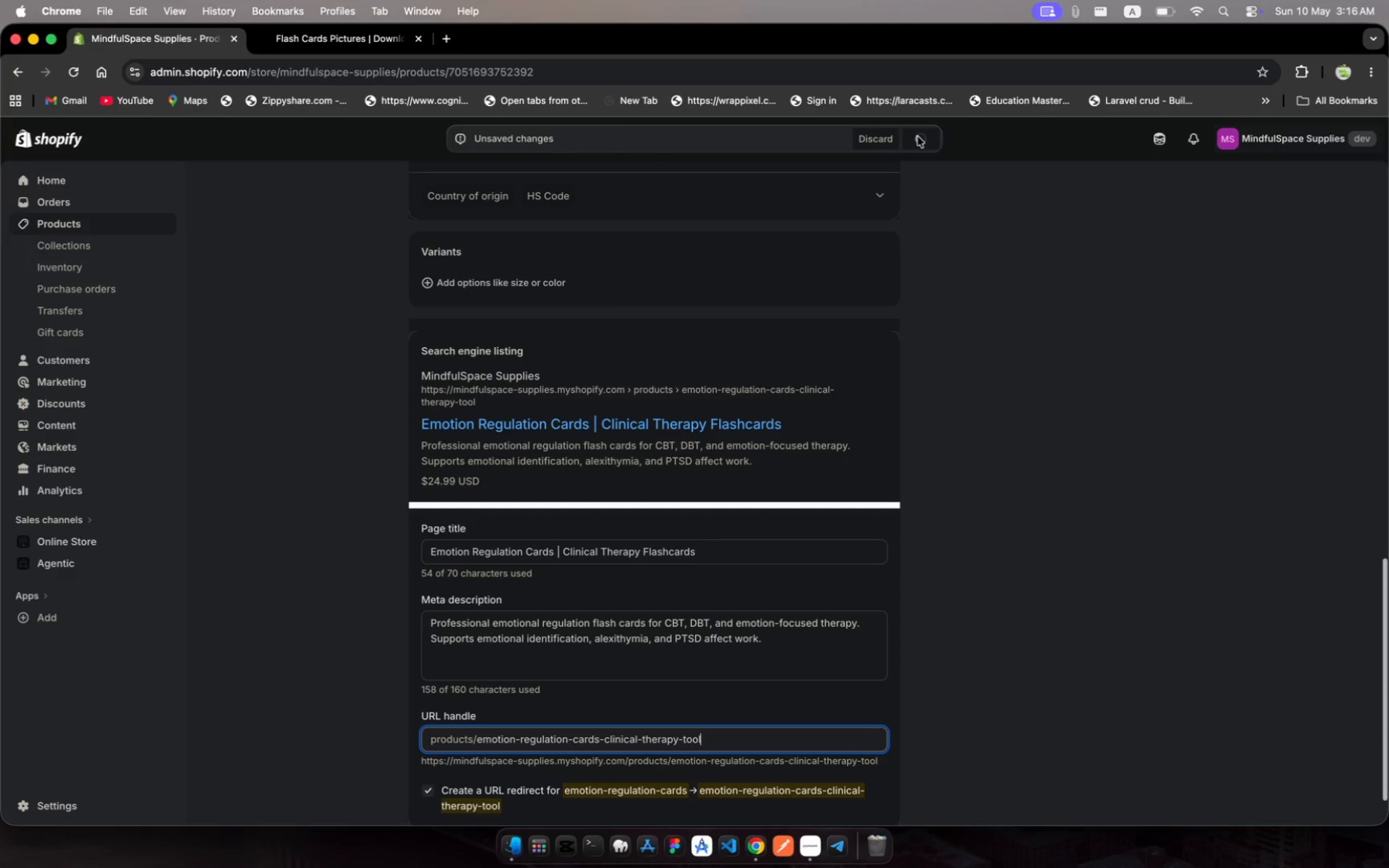 
left_click([918, 136])
 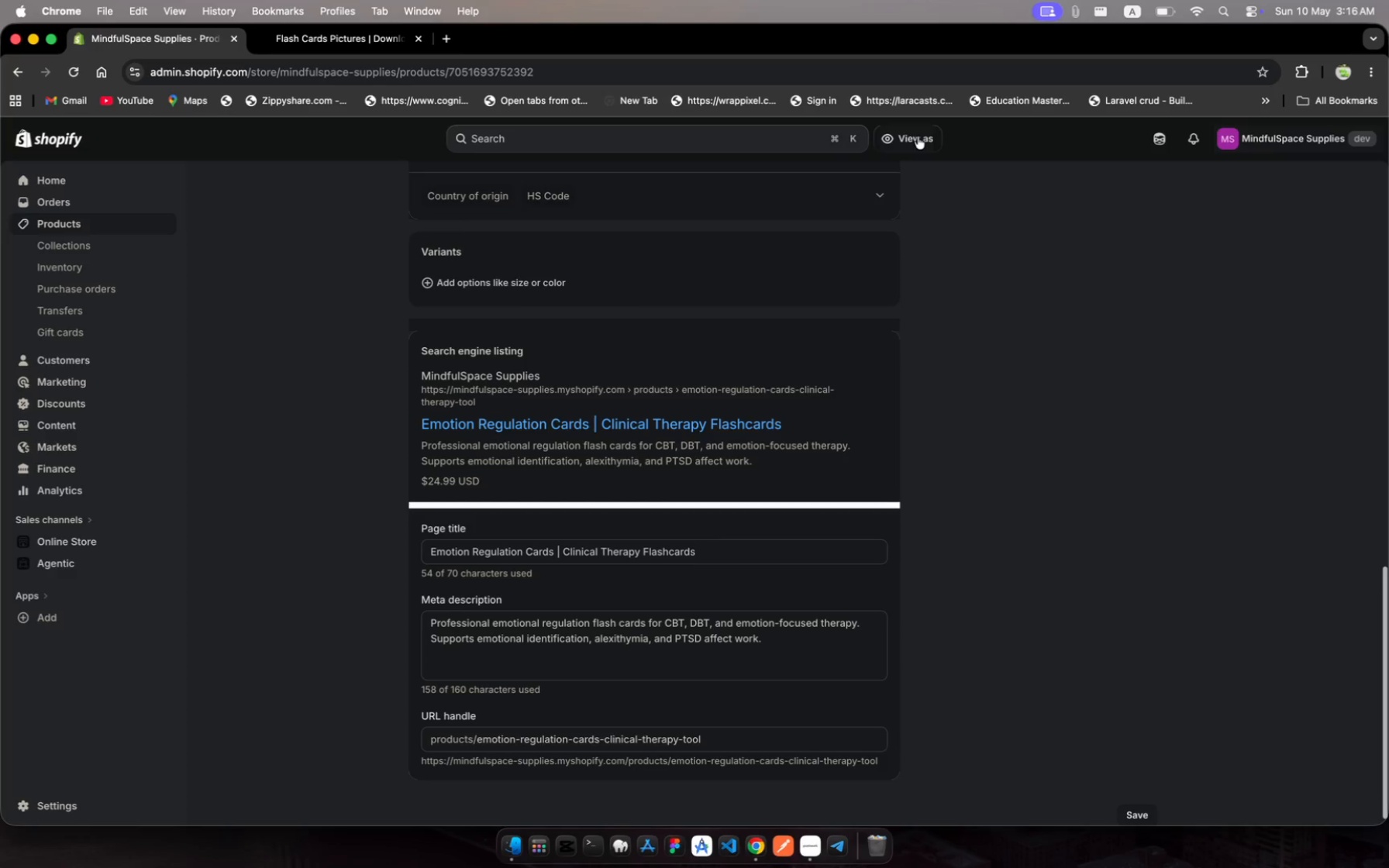 
wait(18.44)
 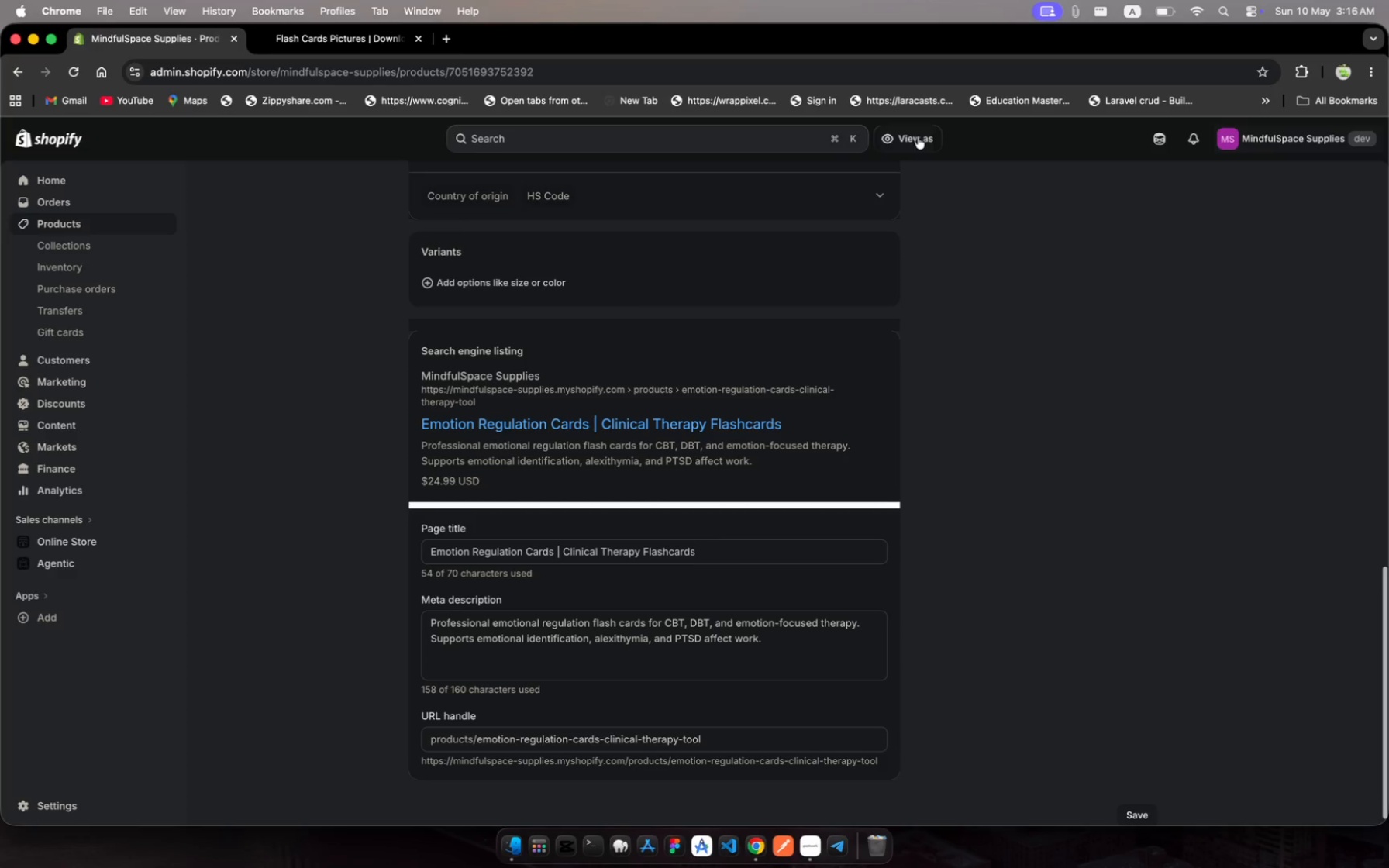 
left_click([71, 220])
 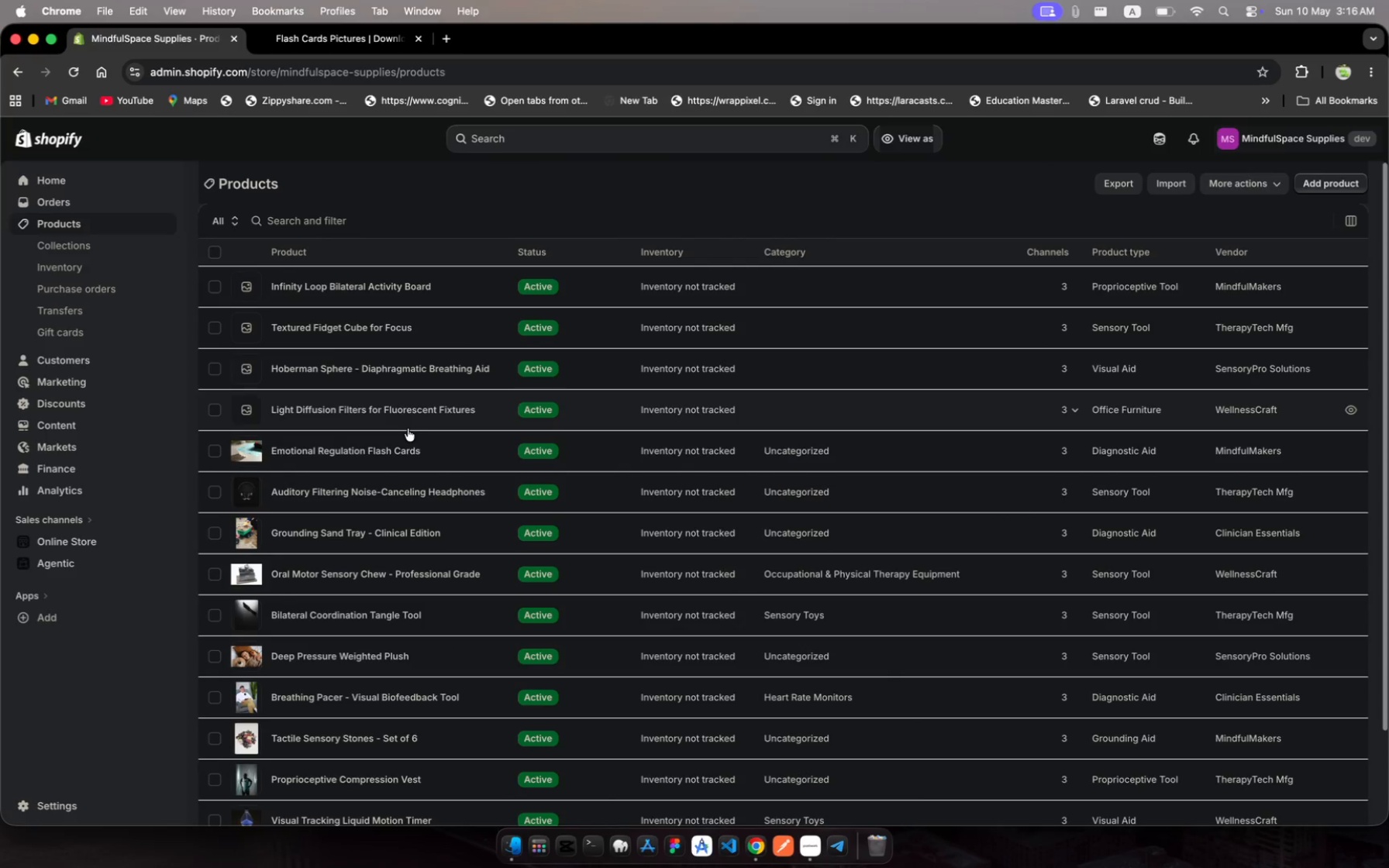 
wait(5.51)
 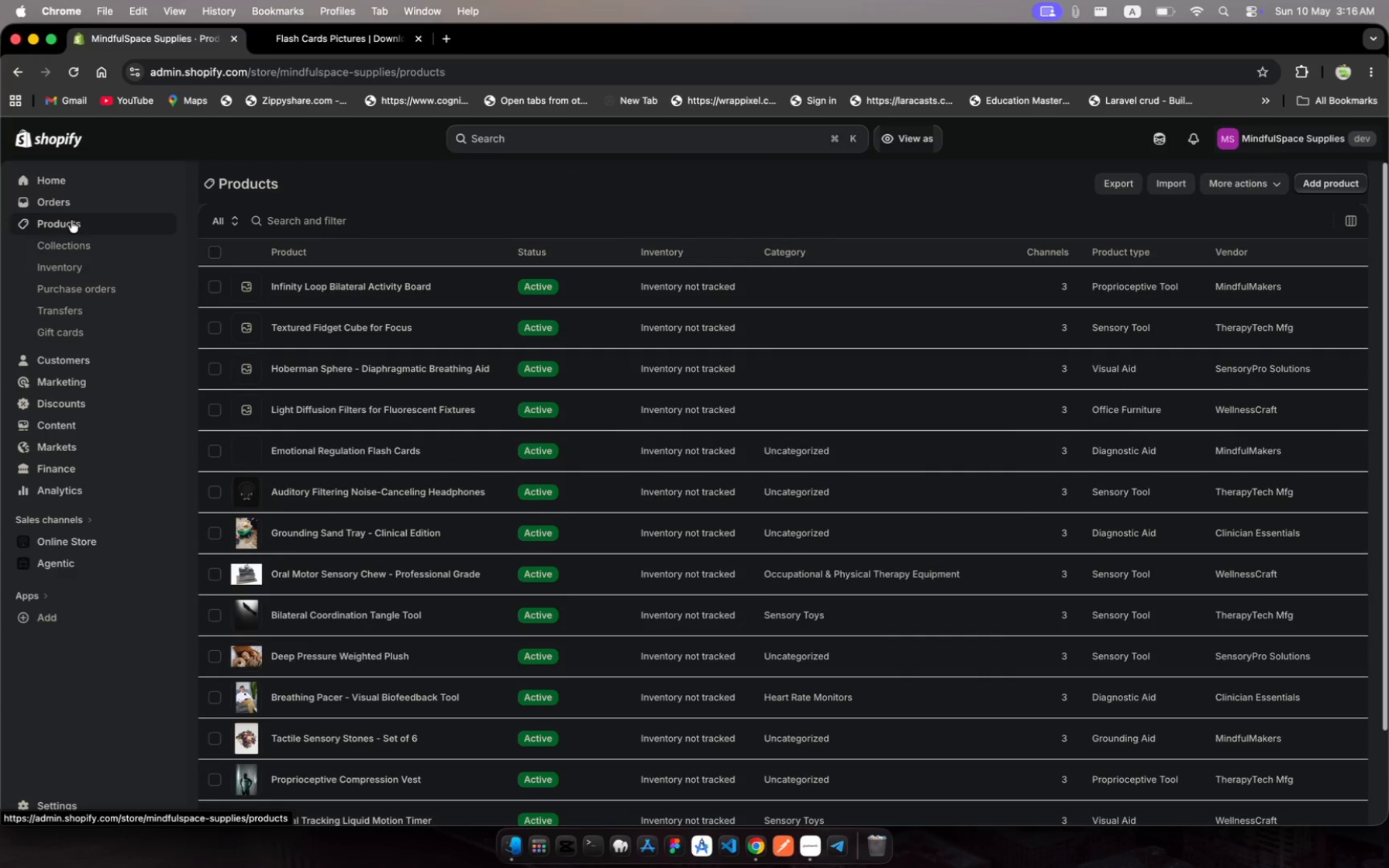 
left_click([453, 411])
 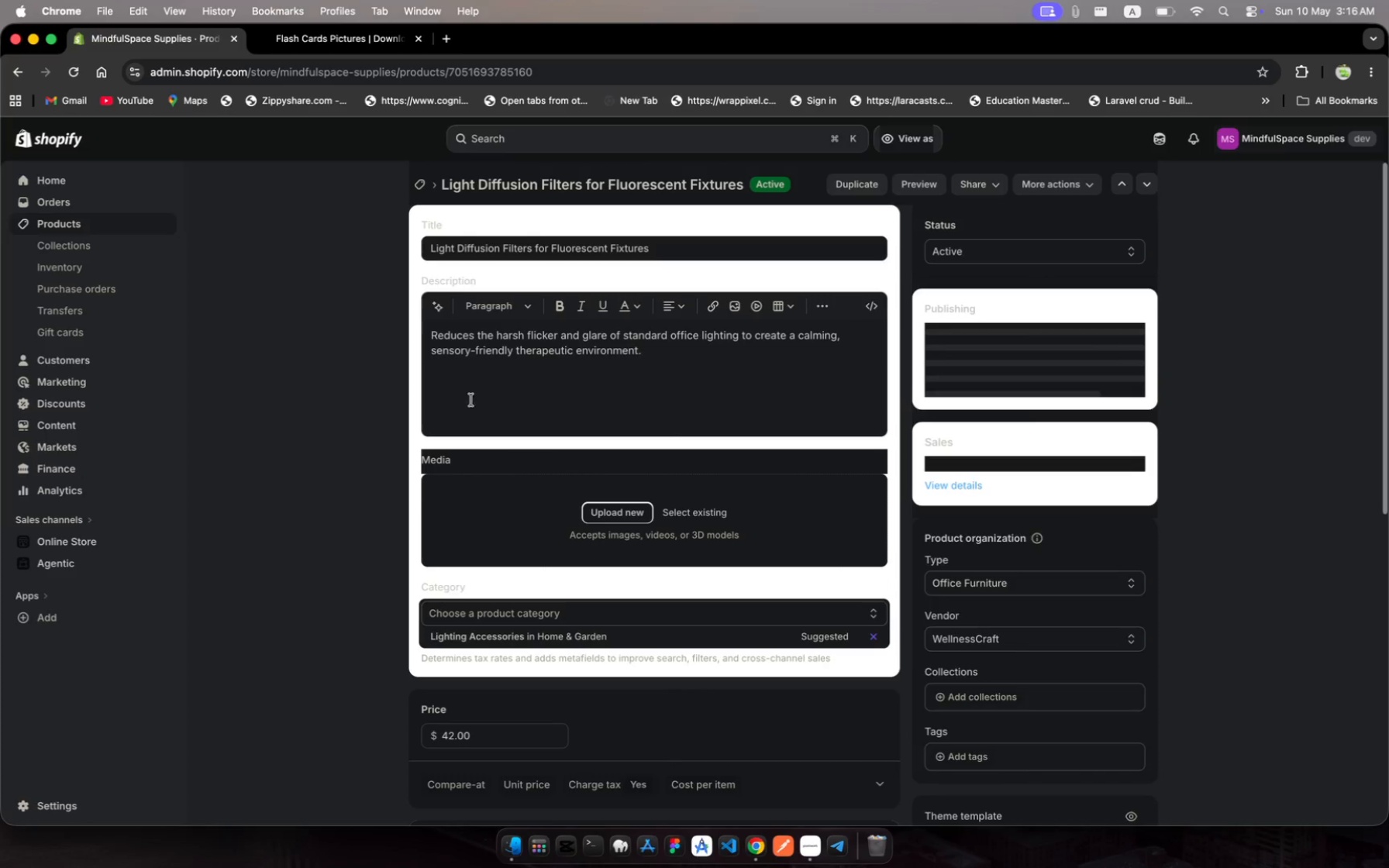 
left_click([668, 358])
 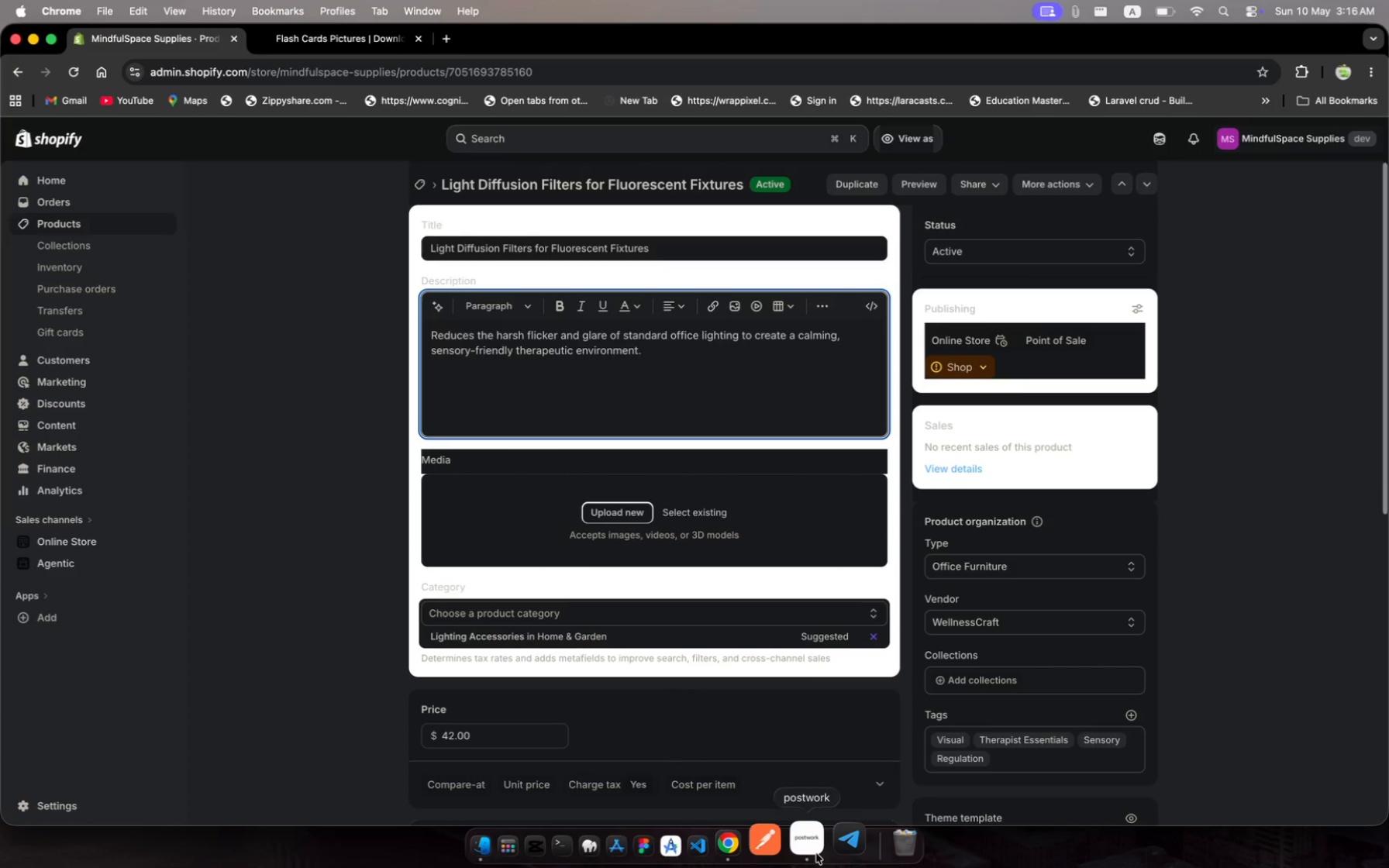 
left_click([811, 848])